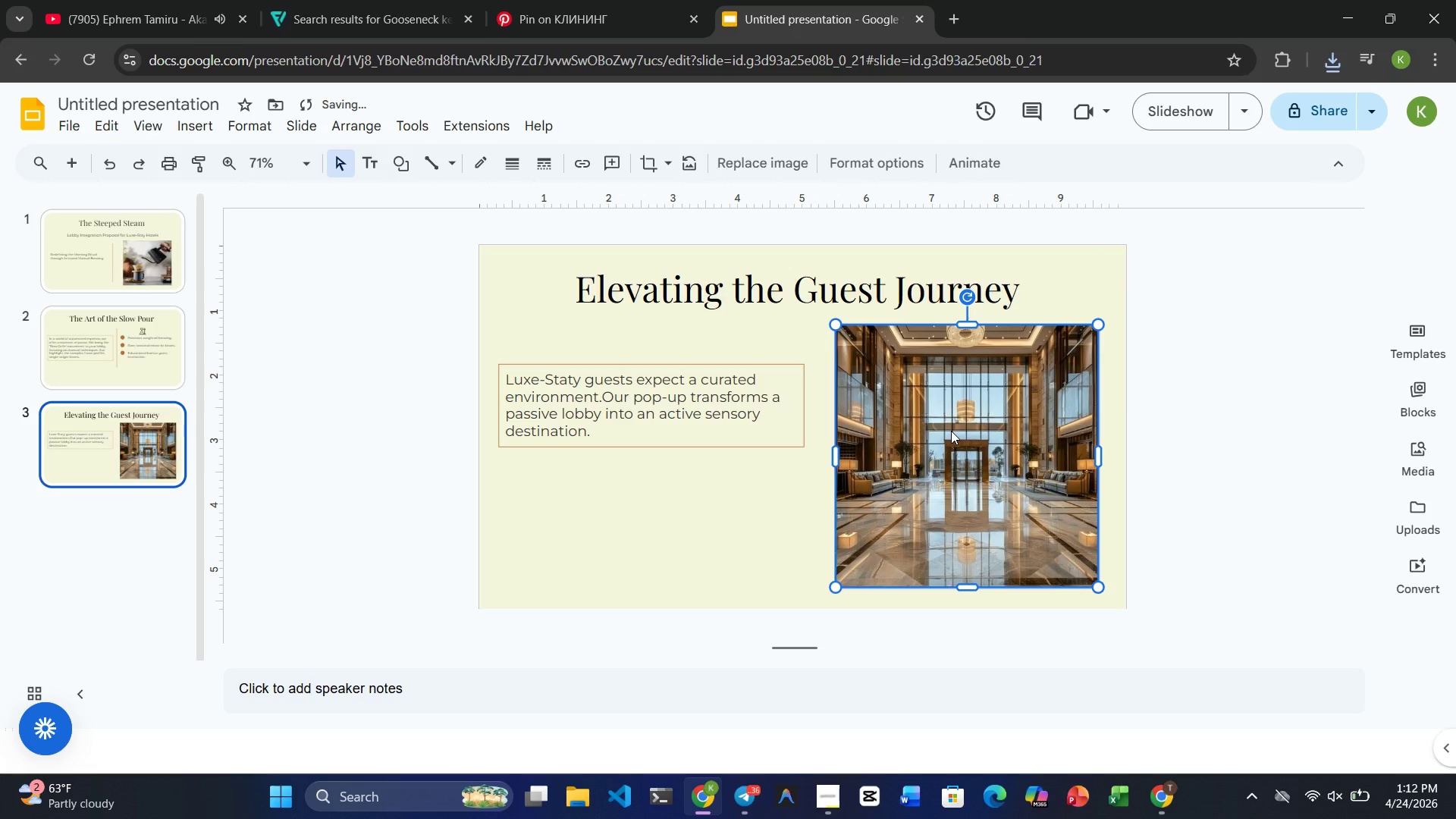 
left_click([134, 378])
 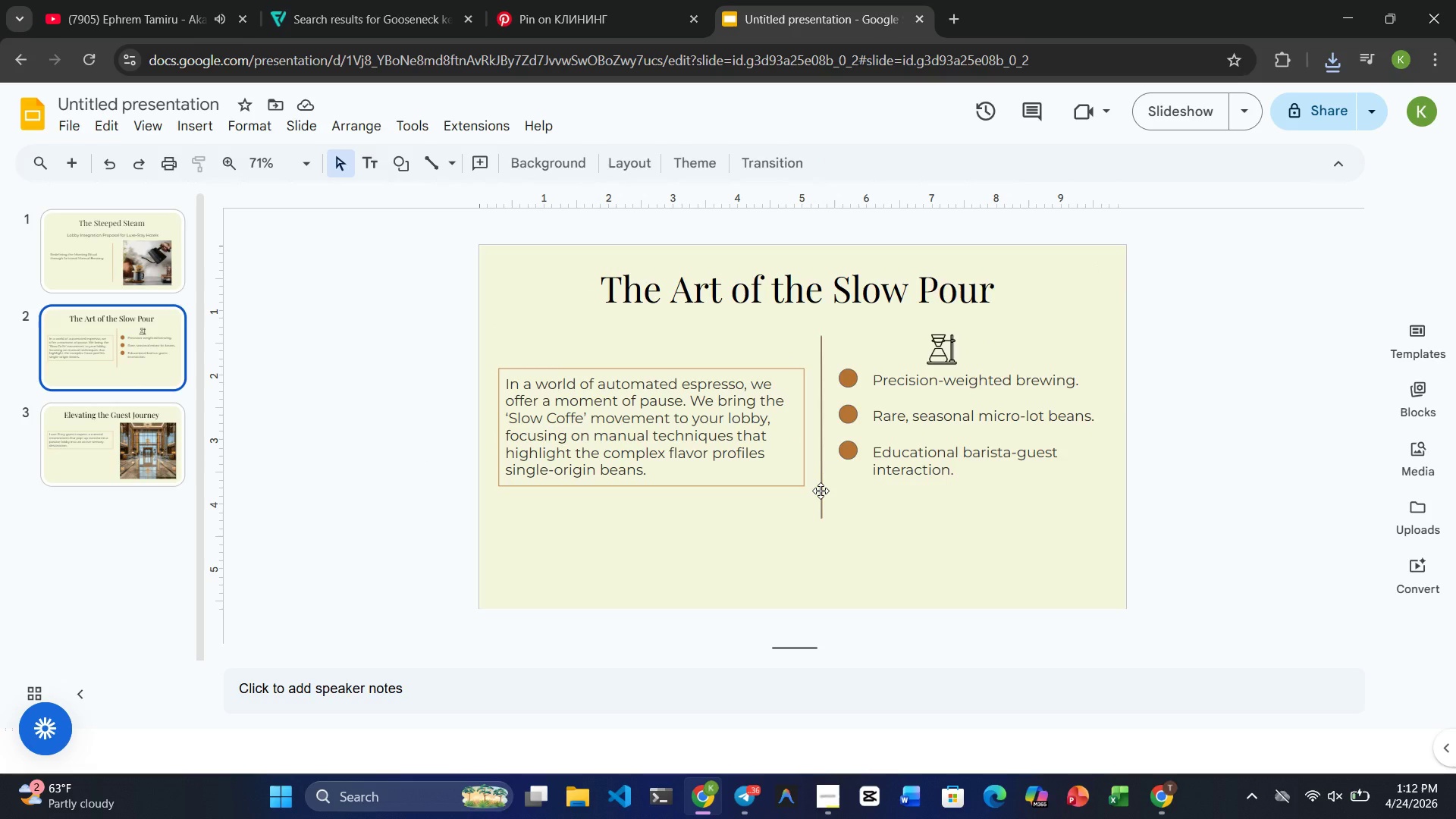 
left_click([821, 491])
 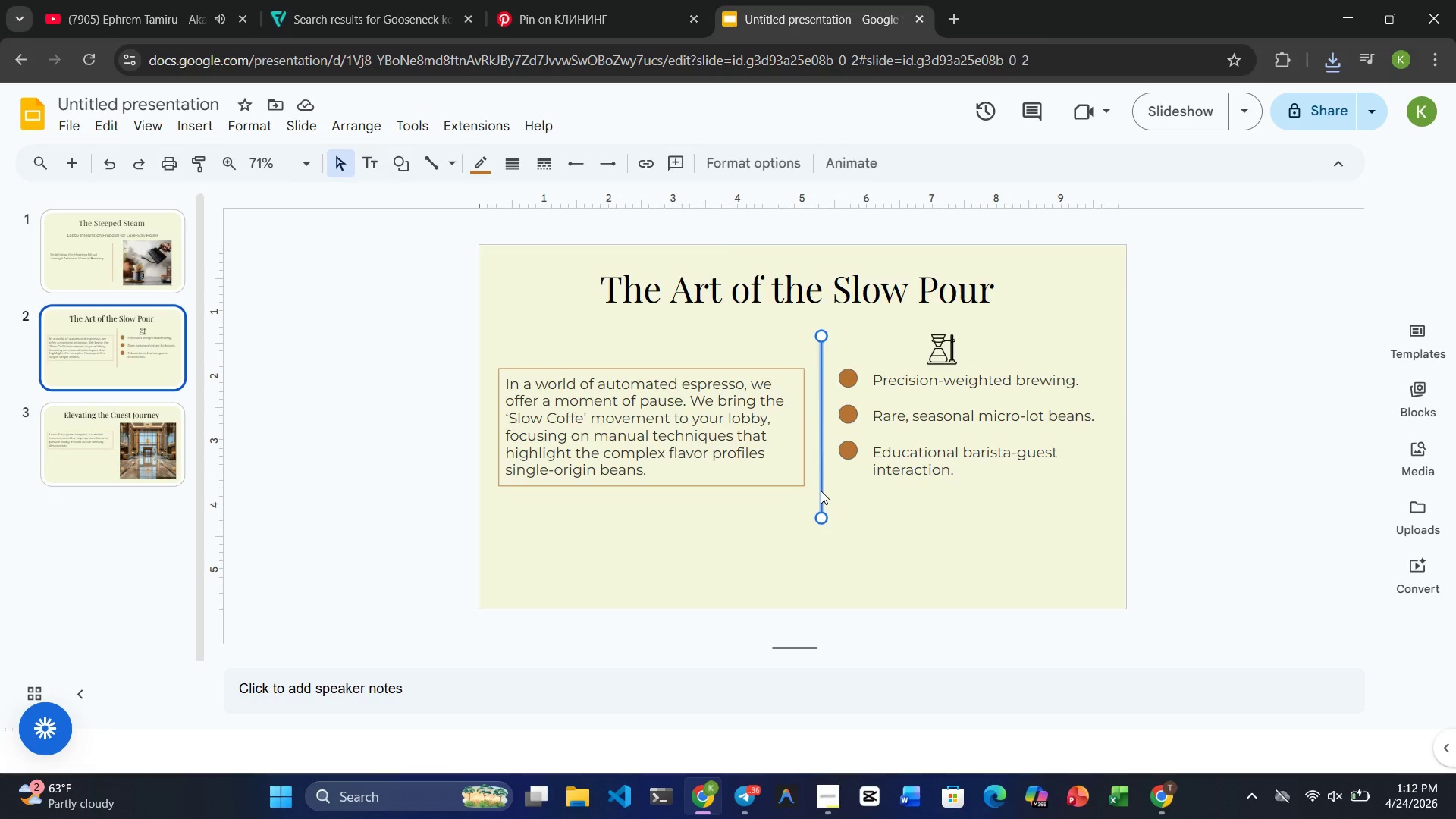 
key(Control+ControlRight)
 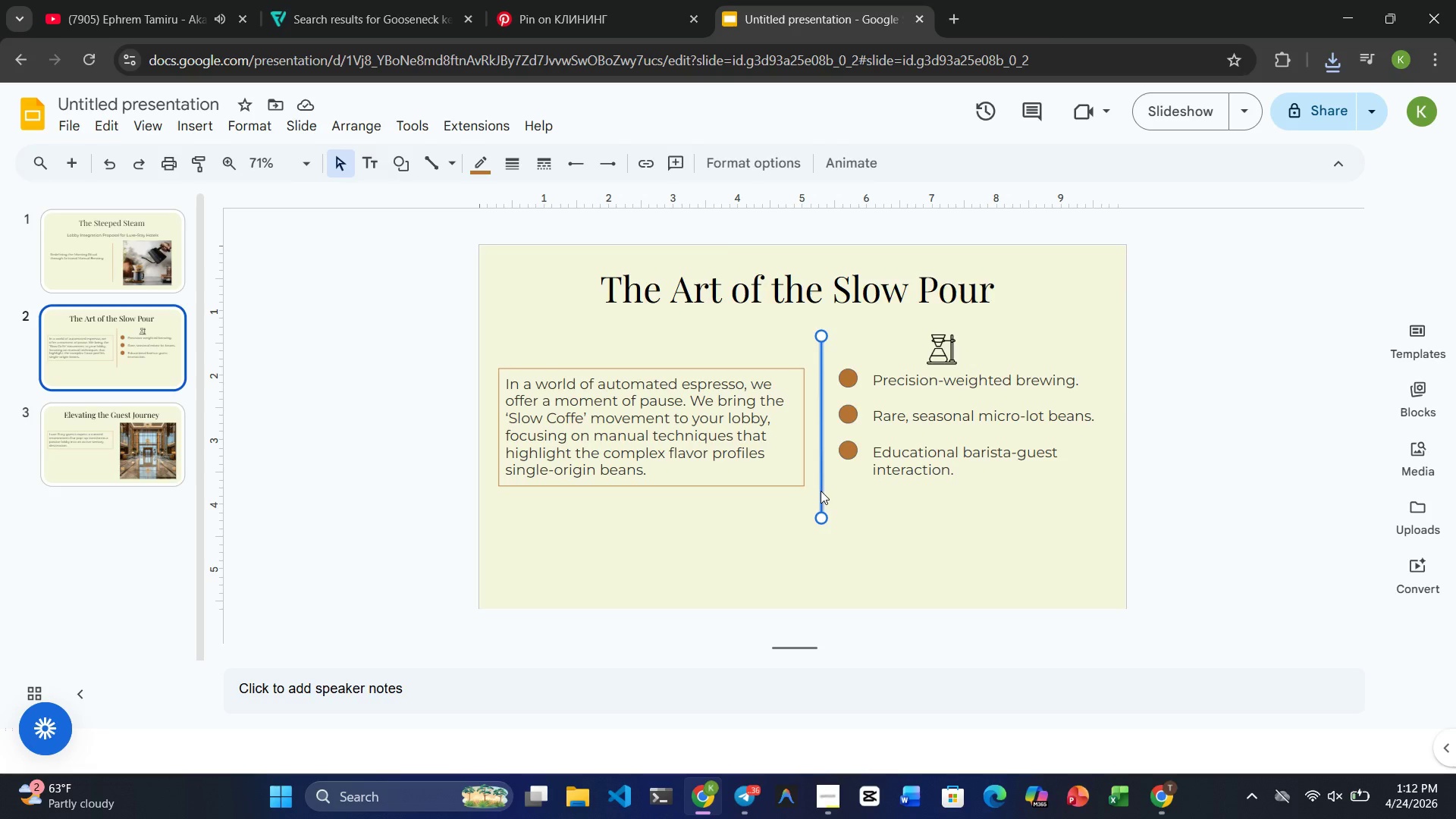 
key(Control+C)
 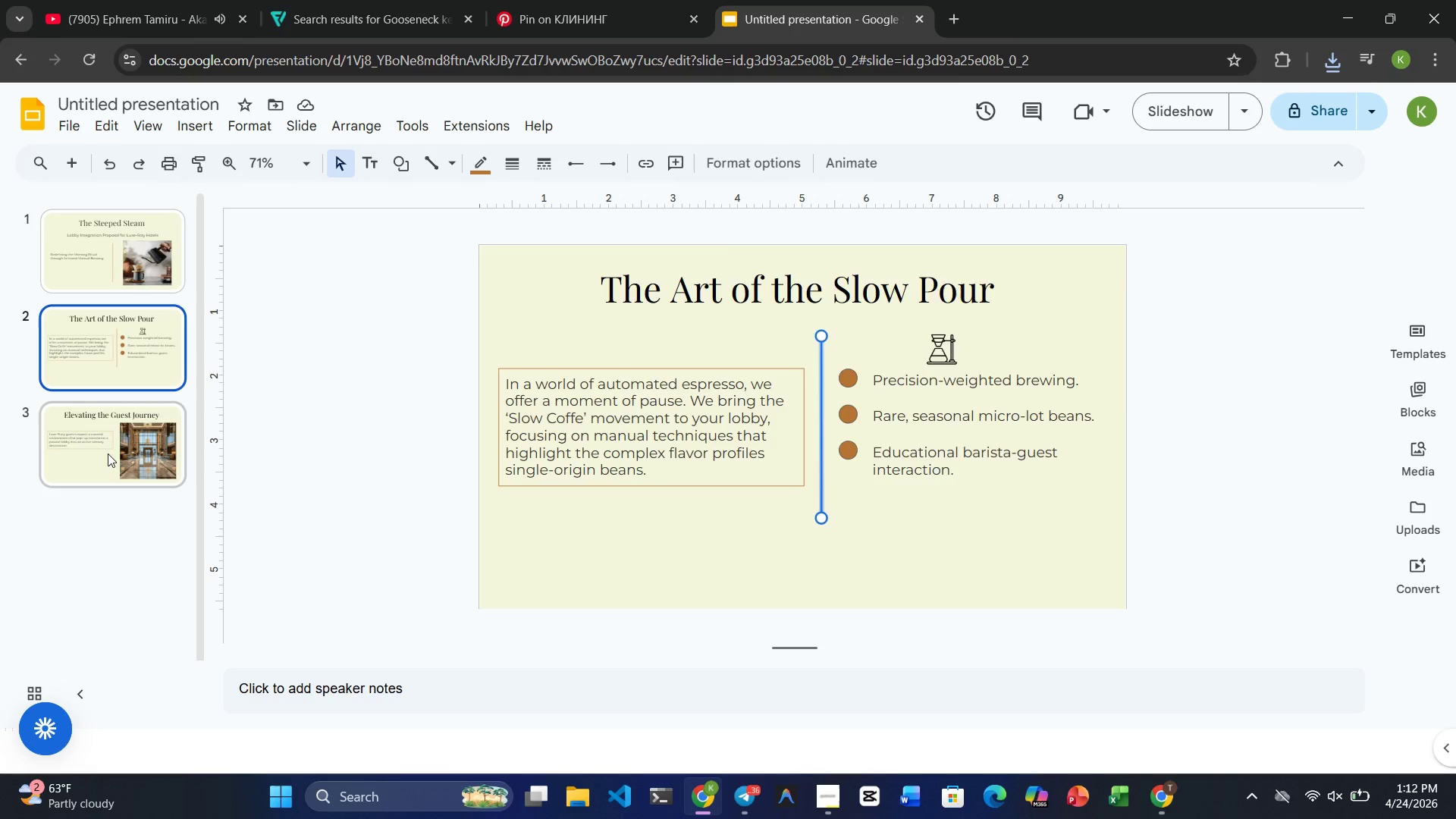 
left_click([102, 455])
 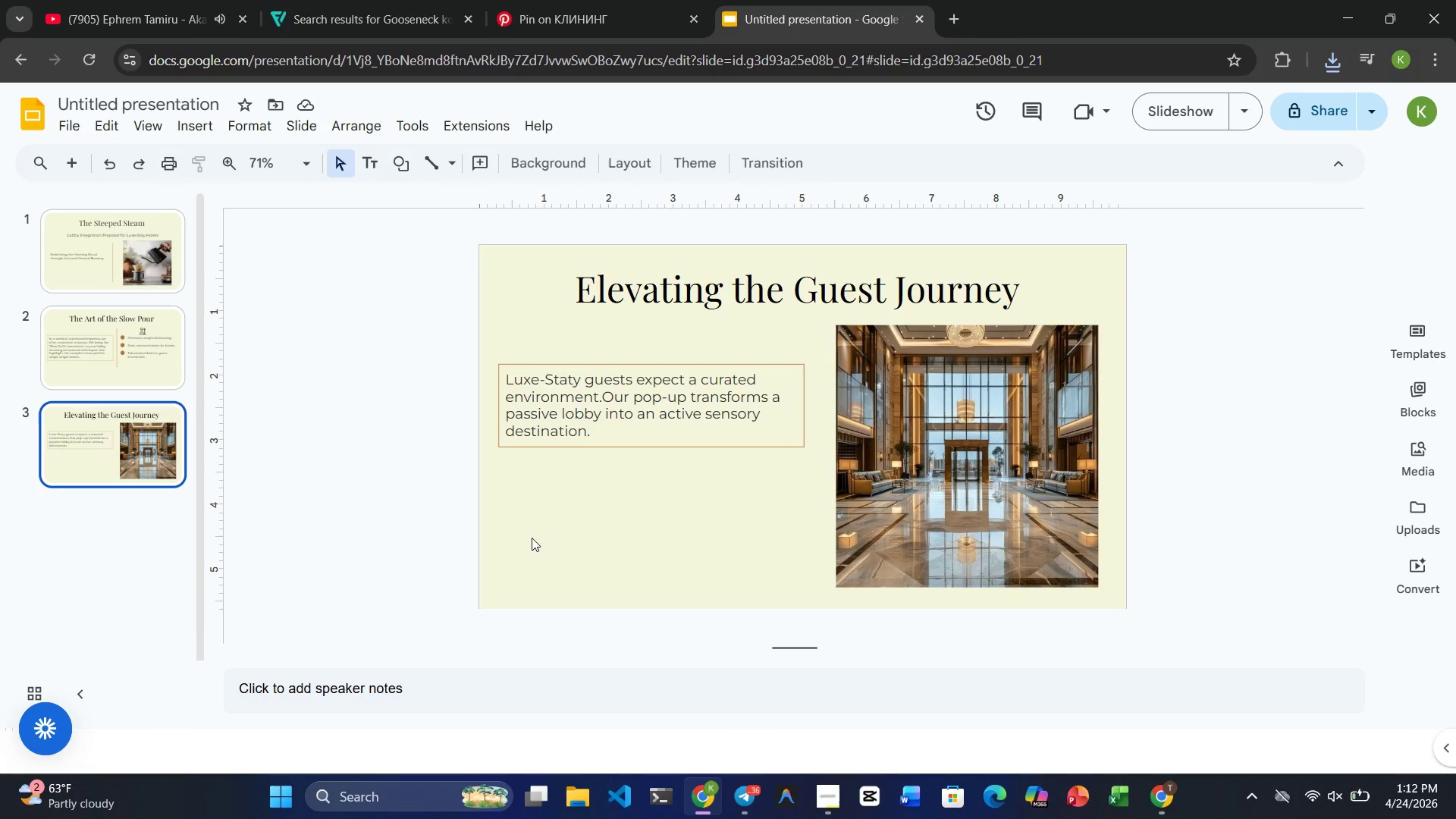 
key(Control+V)
 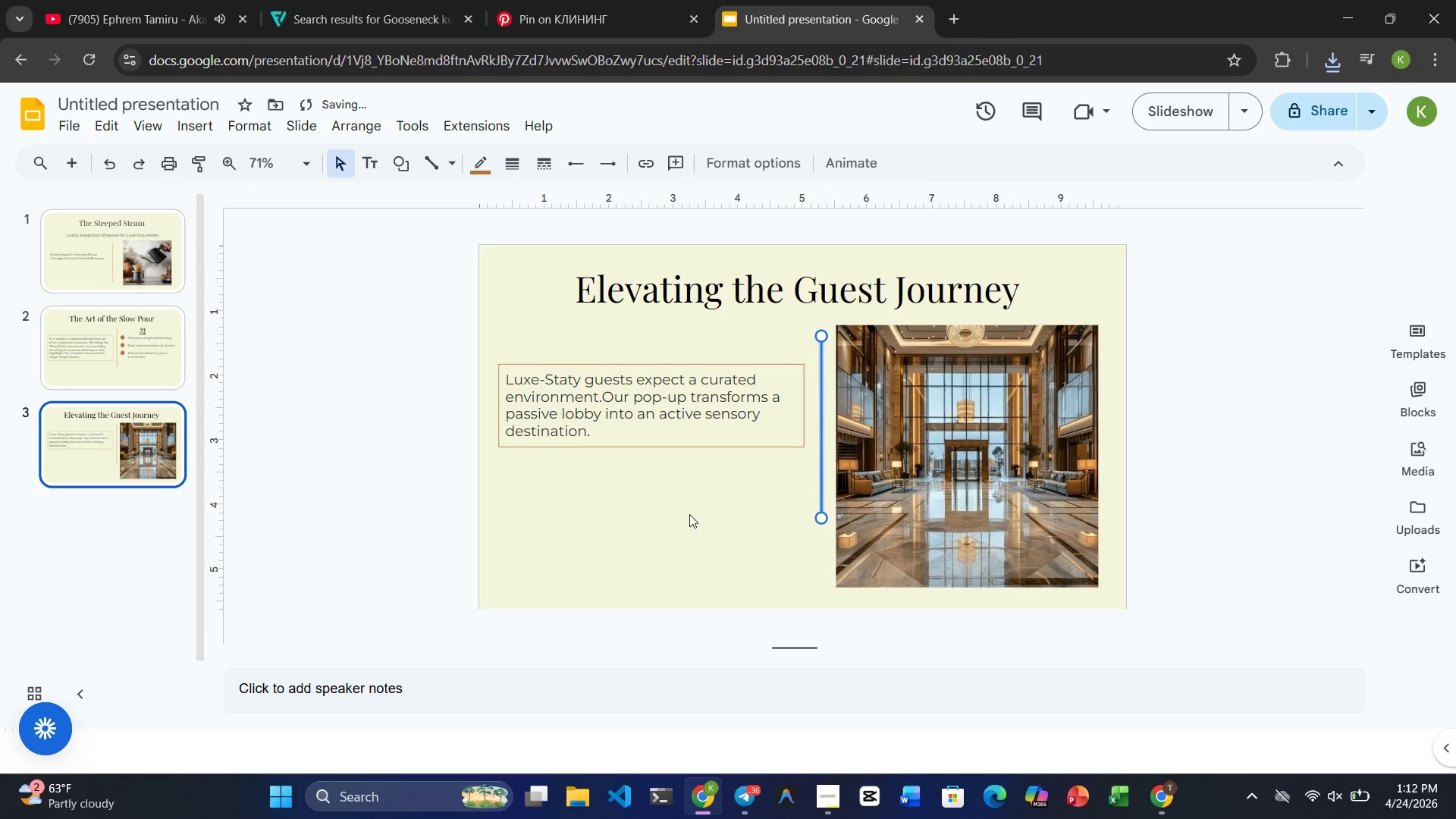 
left_click([695, 514])
 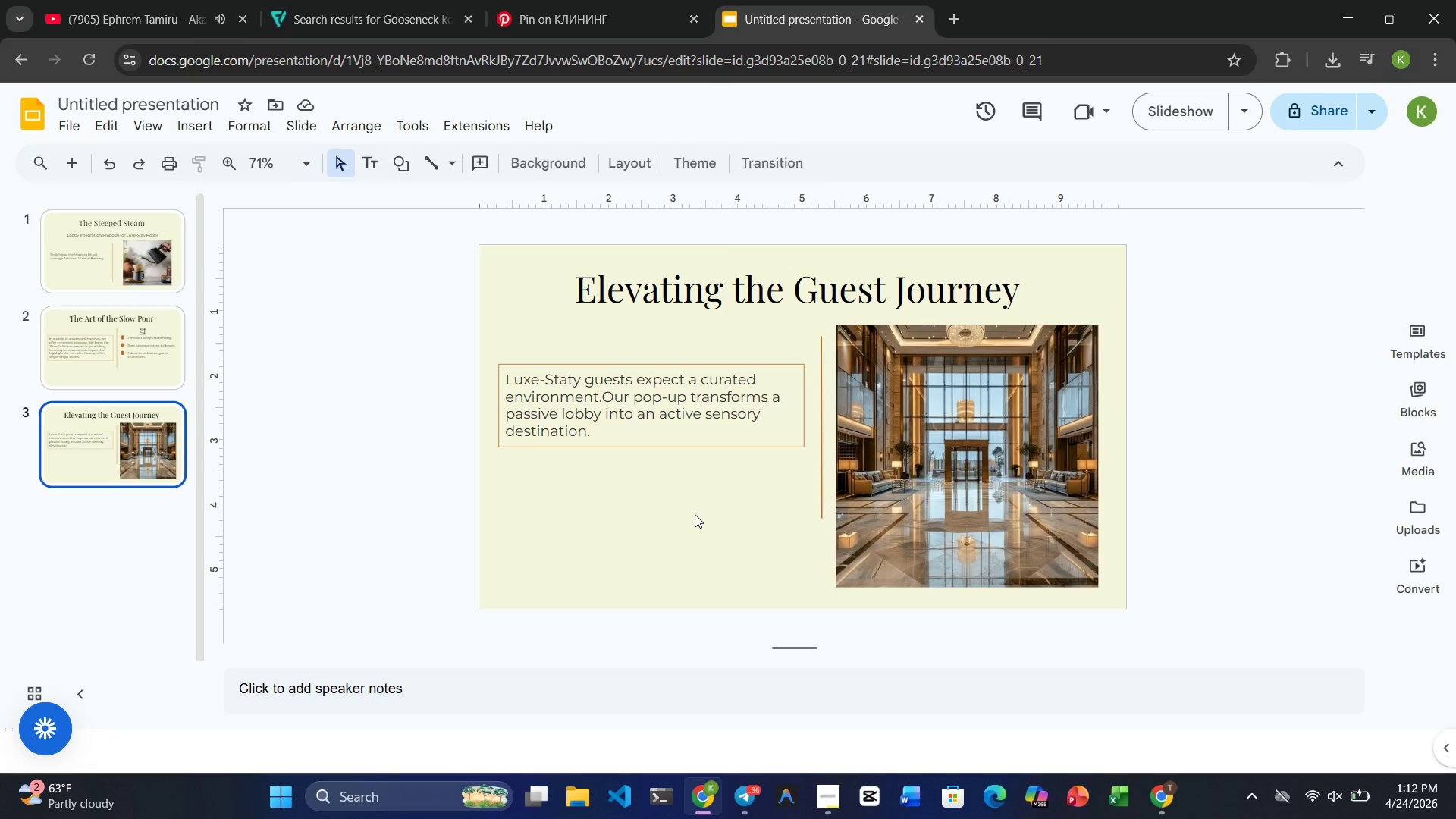 
wait(19.91)
 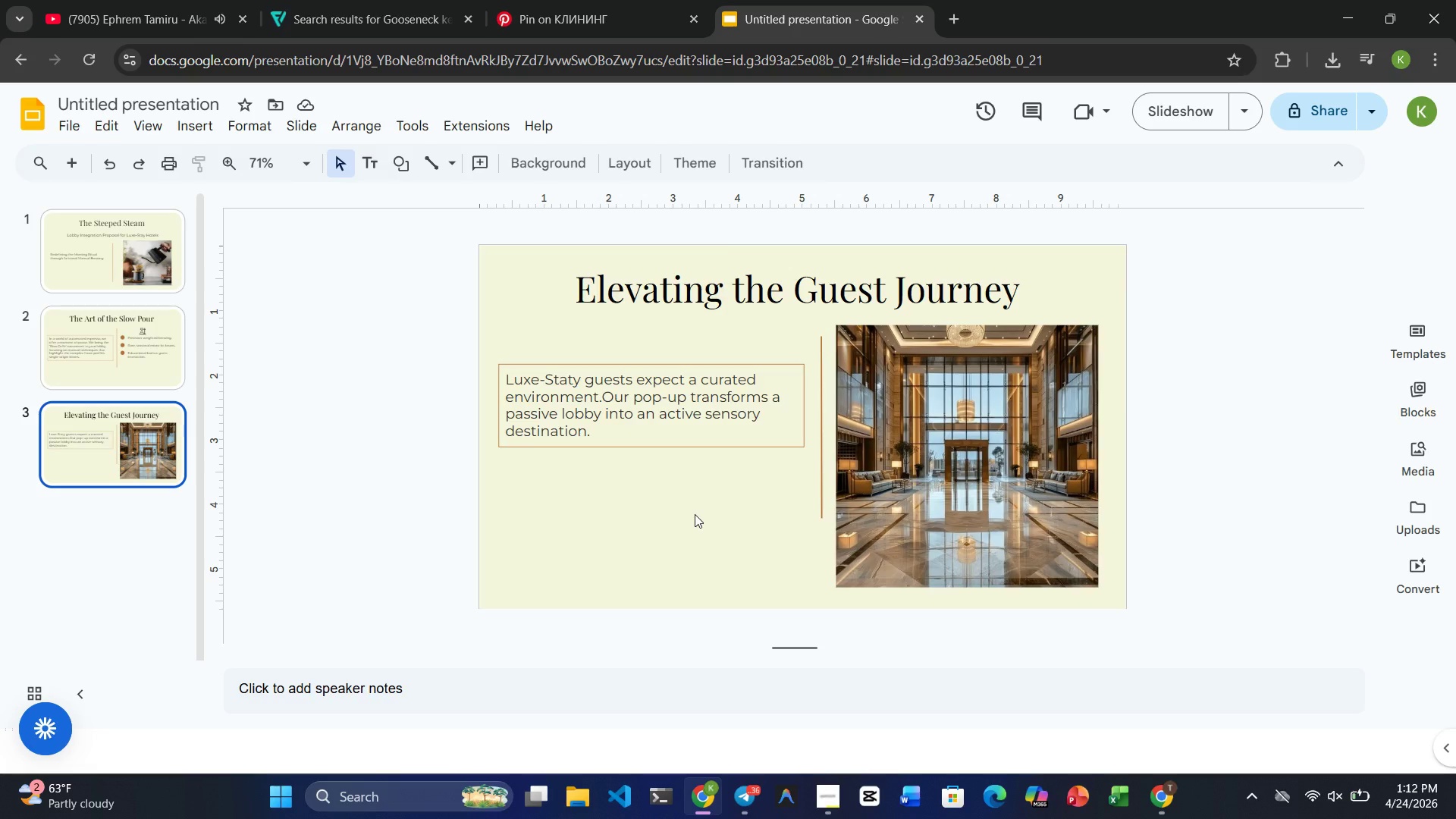 
left_click([933, 461])
 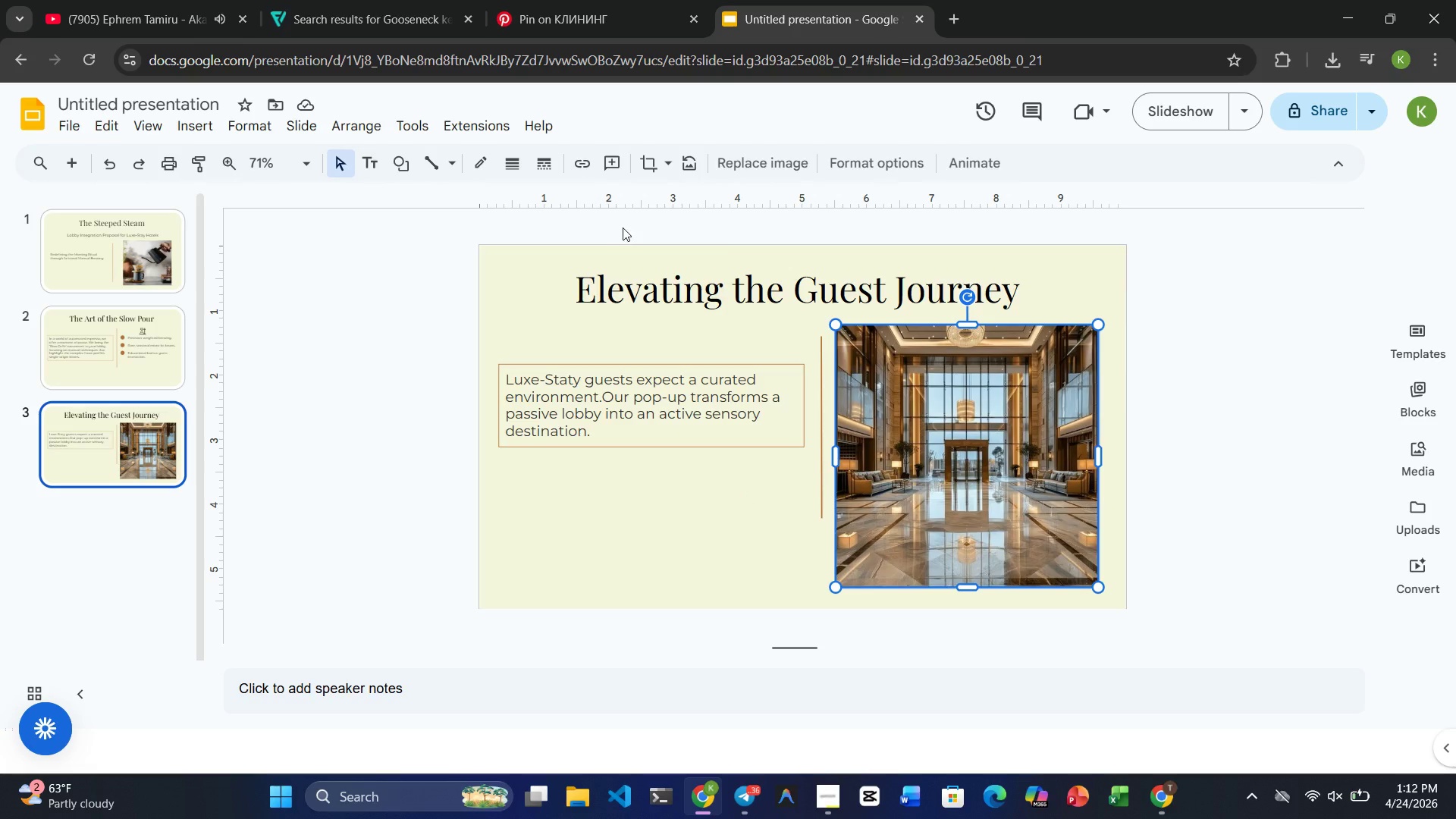 
left_click([894, 162])
 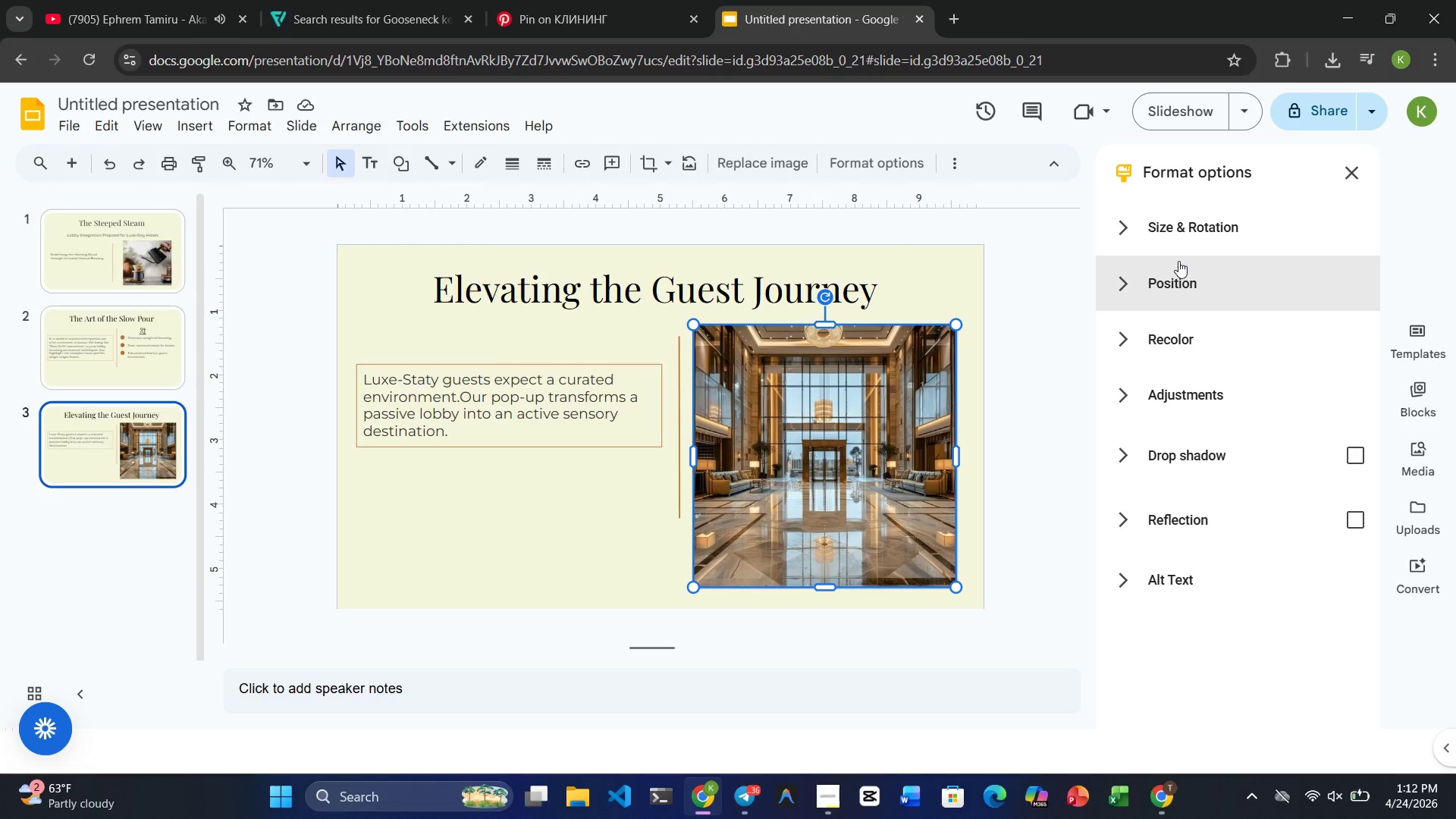 
left_click([1190, 403])
 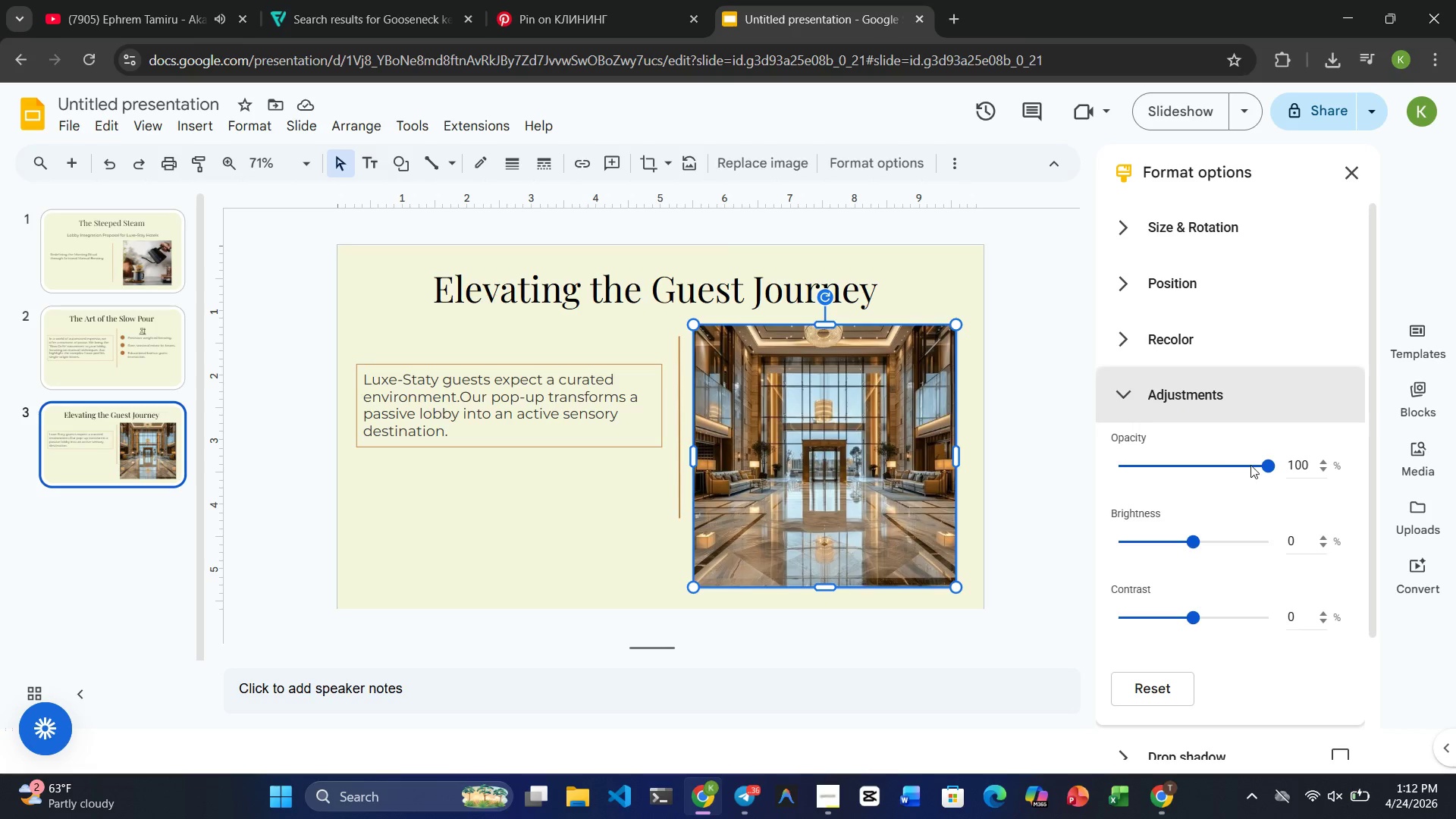 
left_click_drag(start_coordinate=[1266, 464], to_coordinate=[1133, 471])
 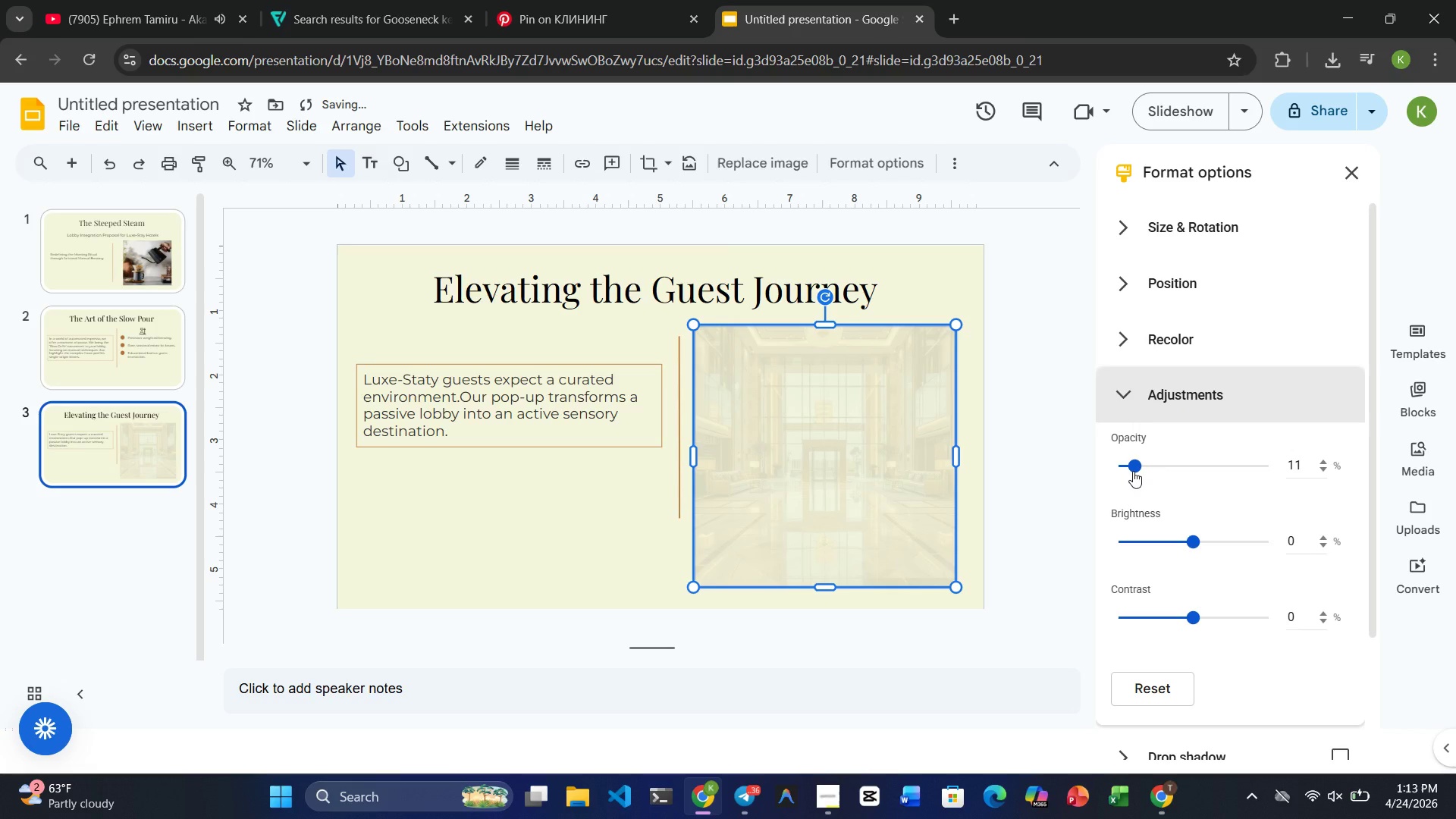 
left_click_drag(start_coordinate=[1133, 471], to_coordinate=[1149, 471])
 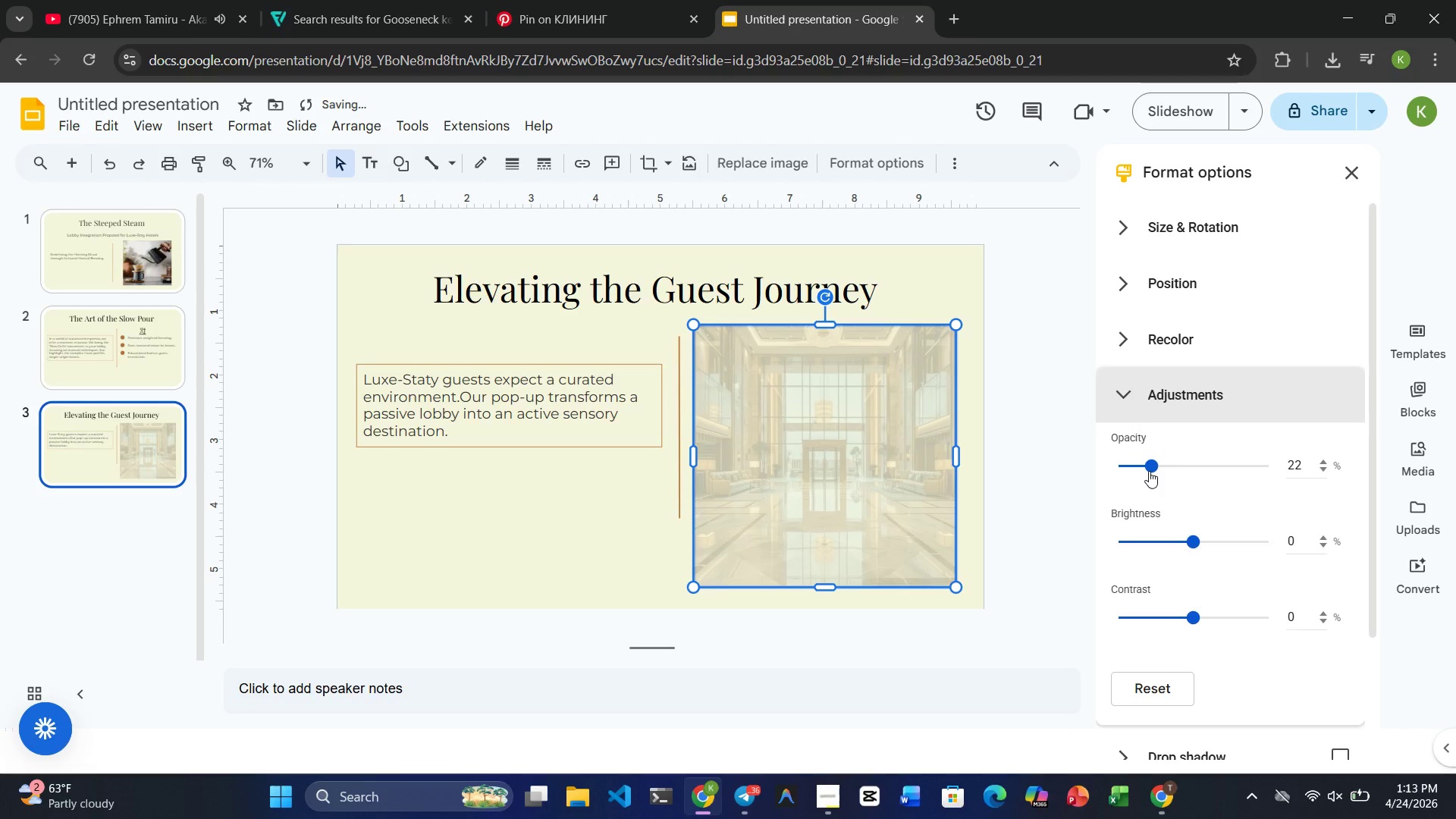 
left_click_drag(start_coordinate=[1149, 471], to_coordinate=[1164, 471])
 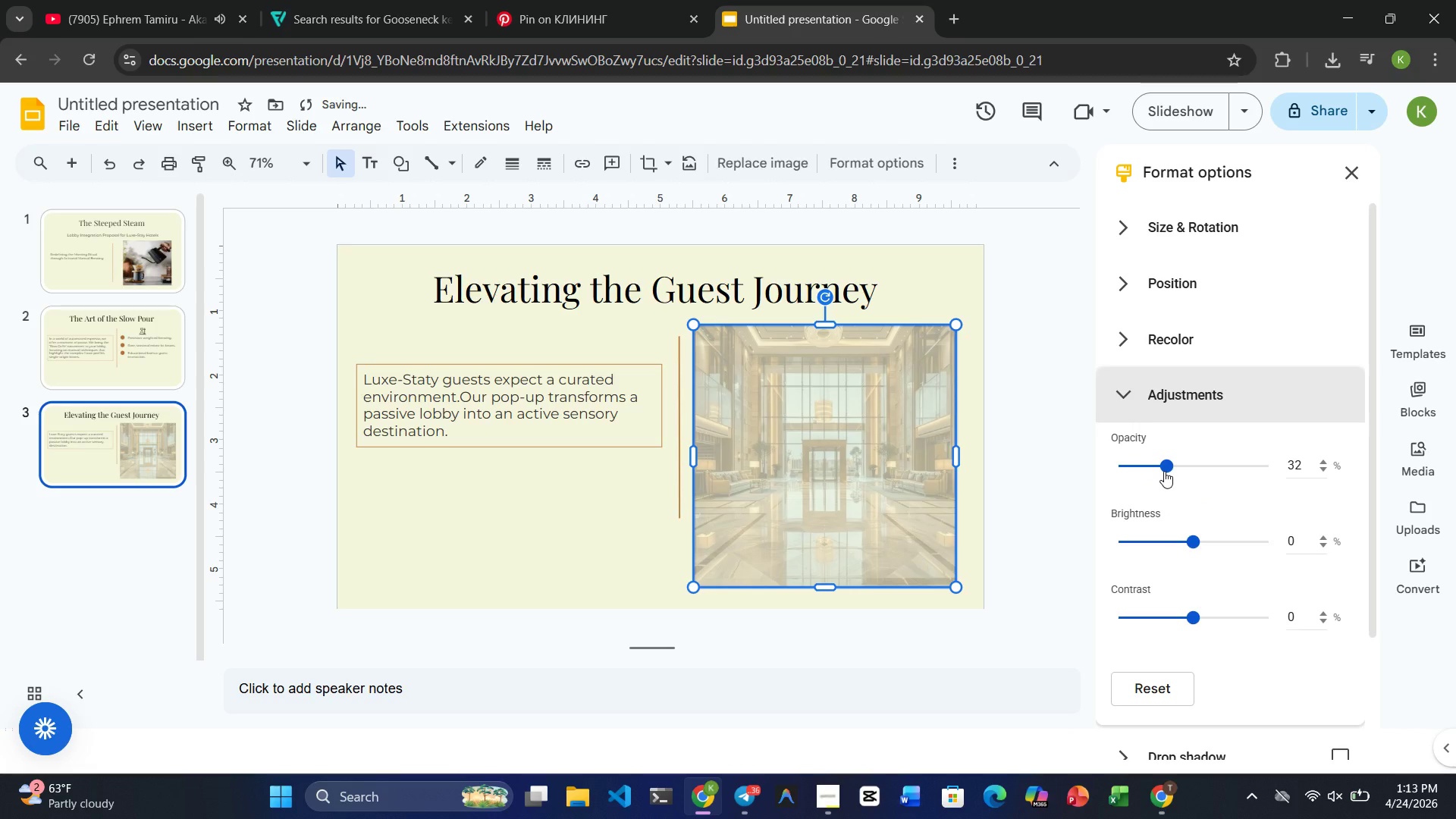 
left_click_drag(start_coordinate=[1164, 471], to_coordinate=[1192, 465])
 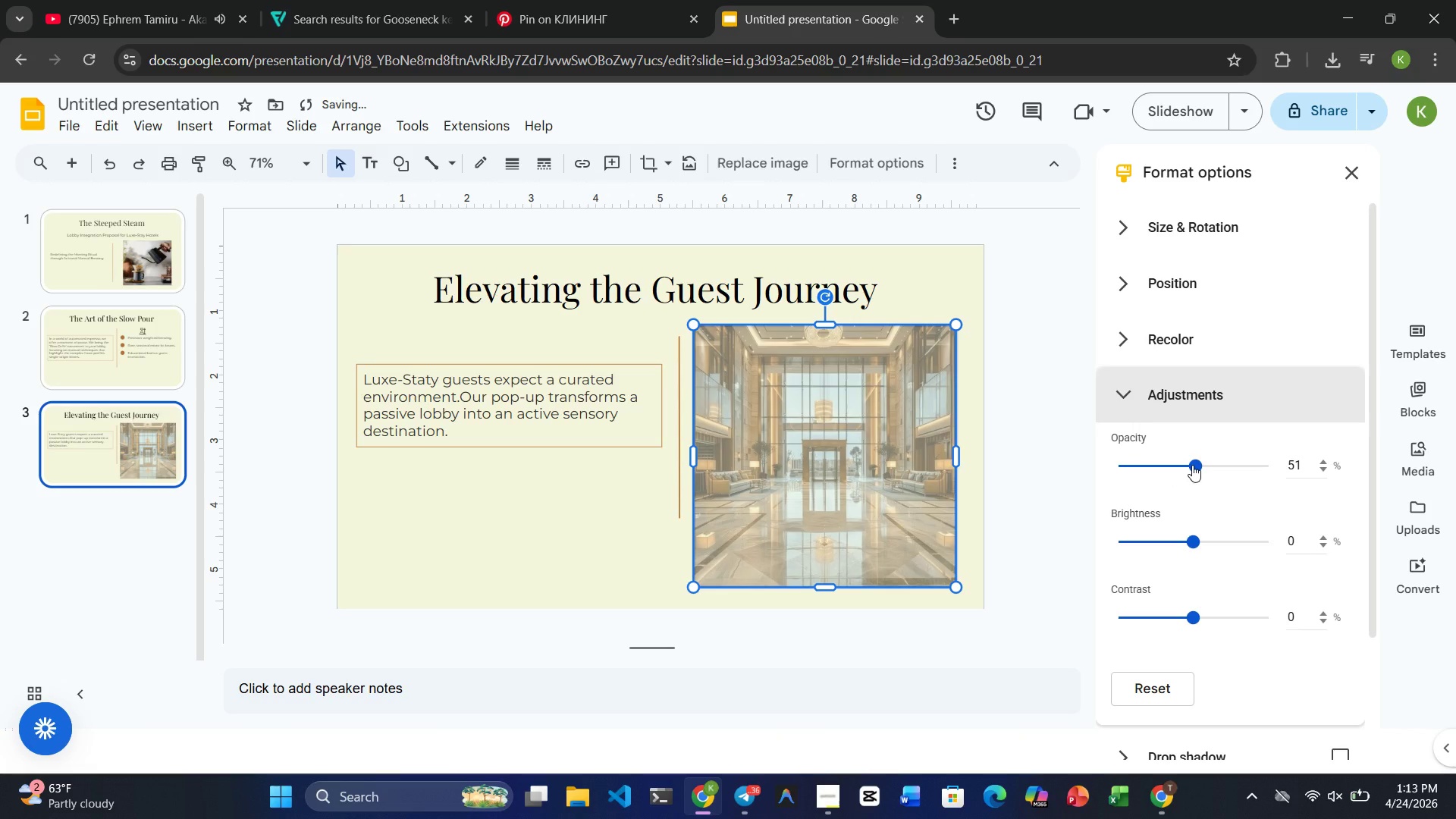 
left_click_drag(start_coordinate=[1192, 465], to_coordinate=[1202, 465])
 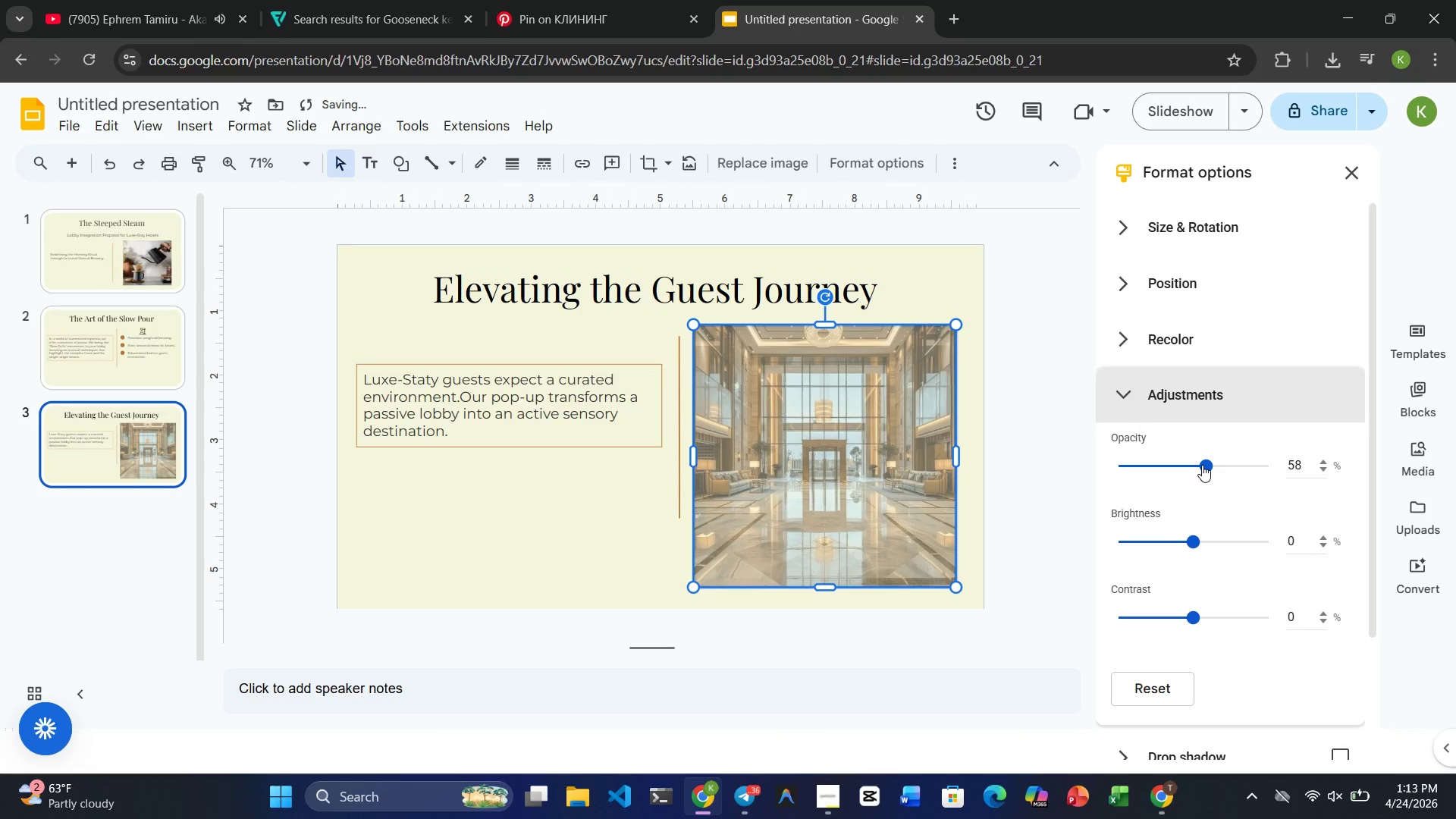 
left_click_drag(start_coordinate=[1202, 465], to_coordinate=[1197, 466])
 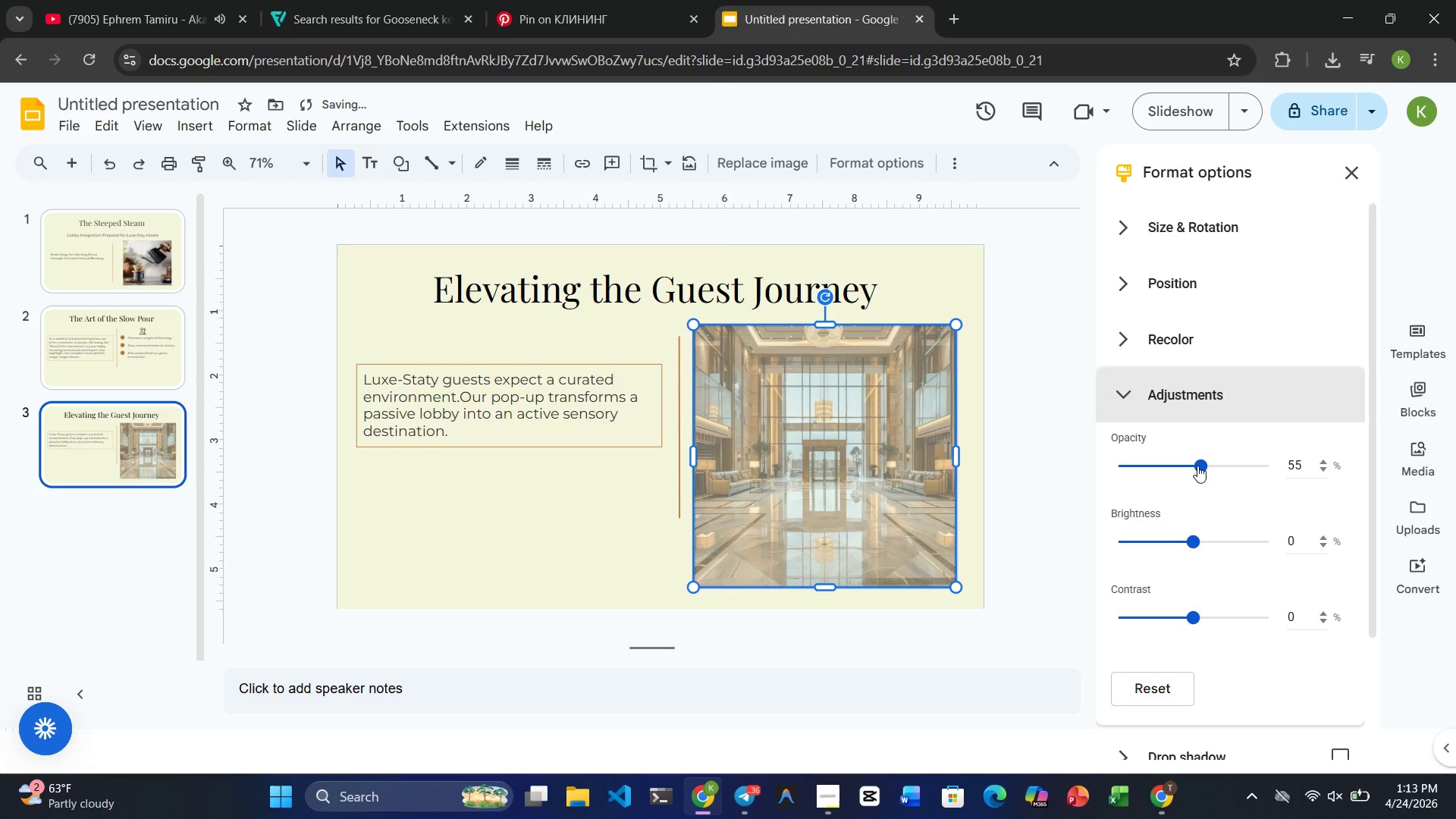 
left_click_drag(start_coordinate=[1197, 466], to_coordinate=[1188, 467])
 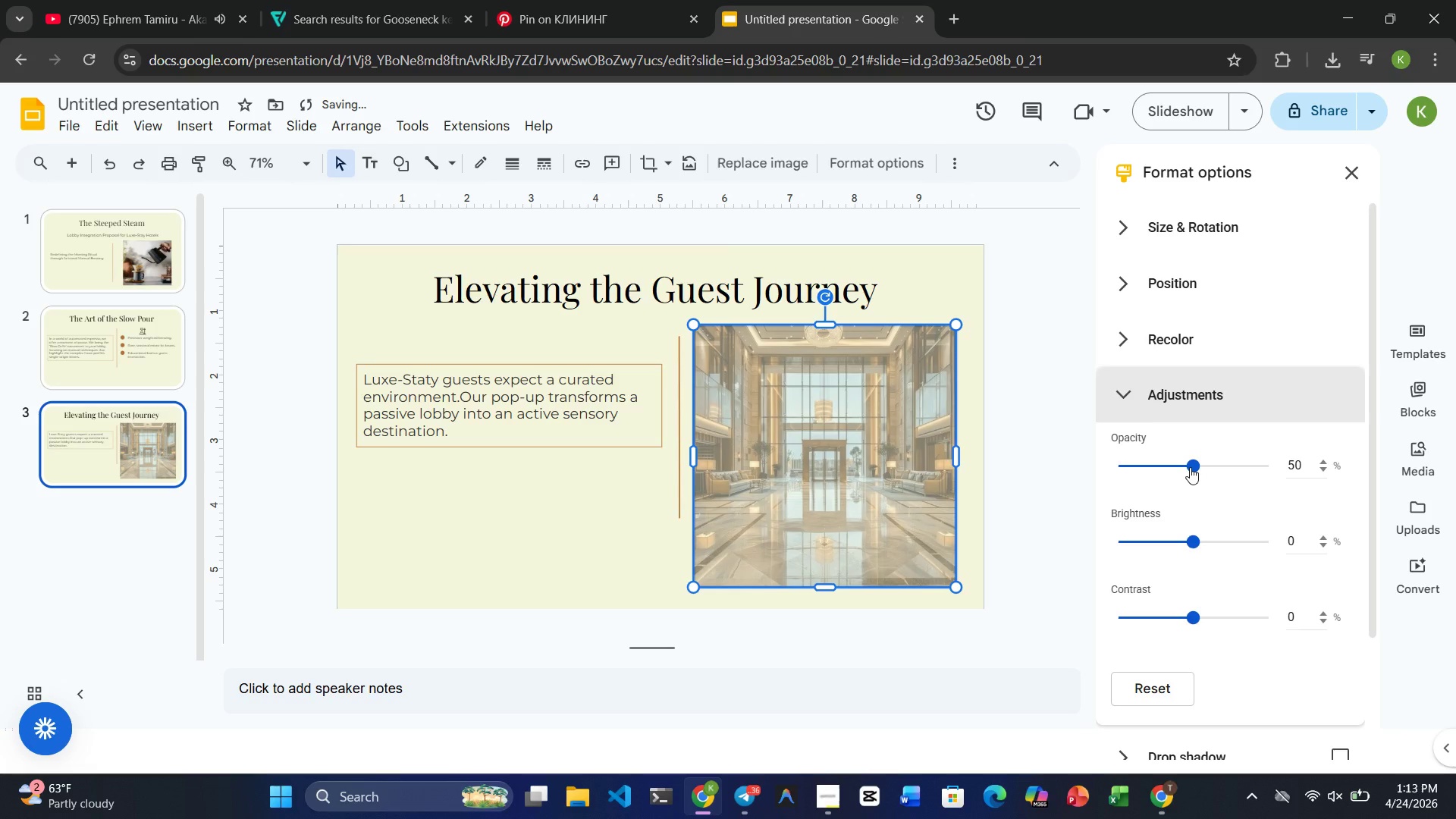 
wait(6.75)
 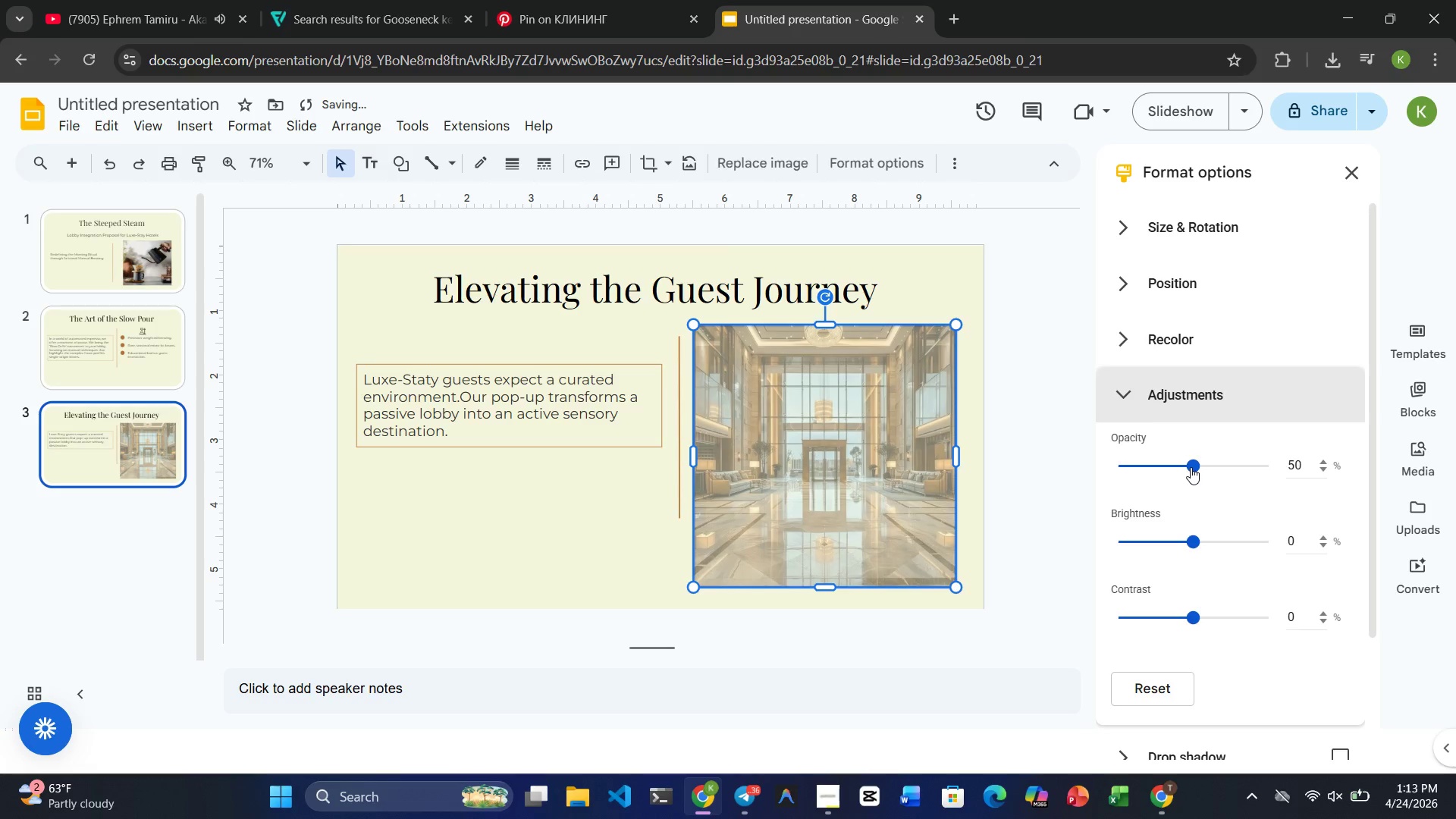 
left_click([650, 497])
 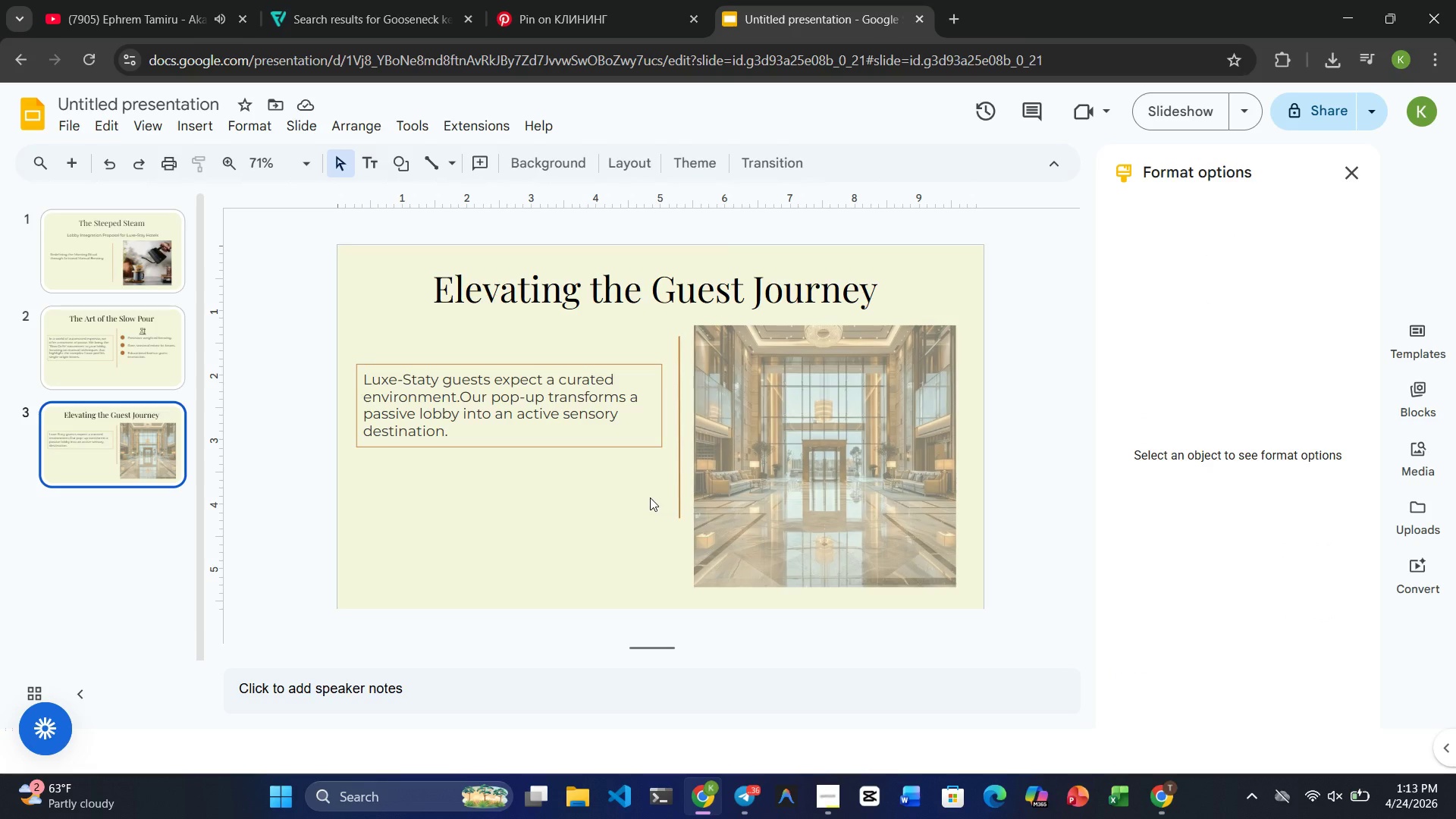 
wait(25.91)
 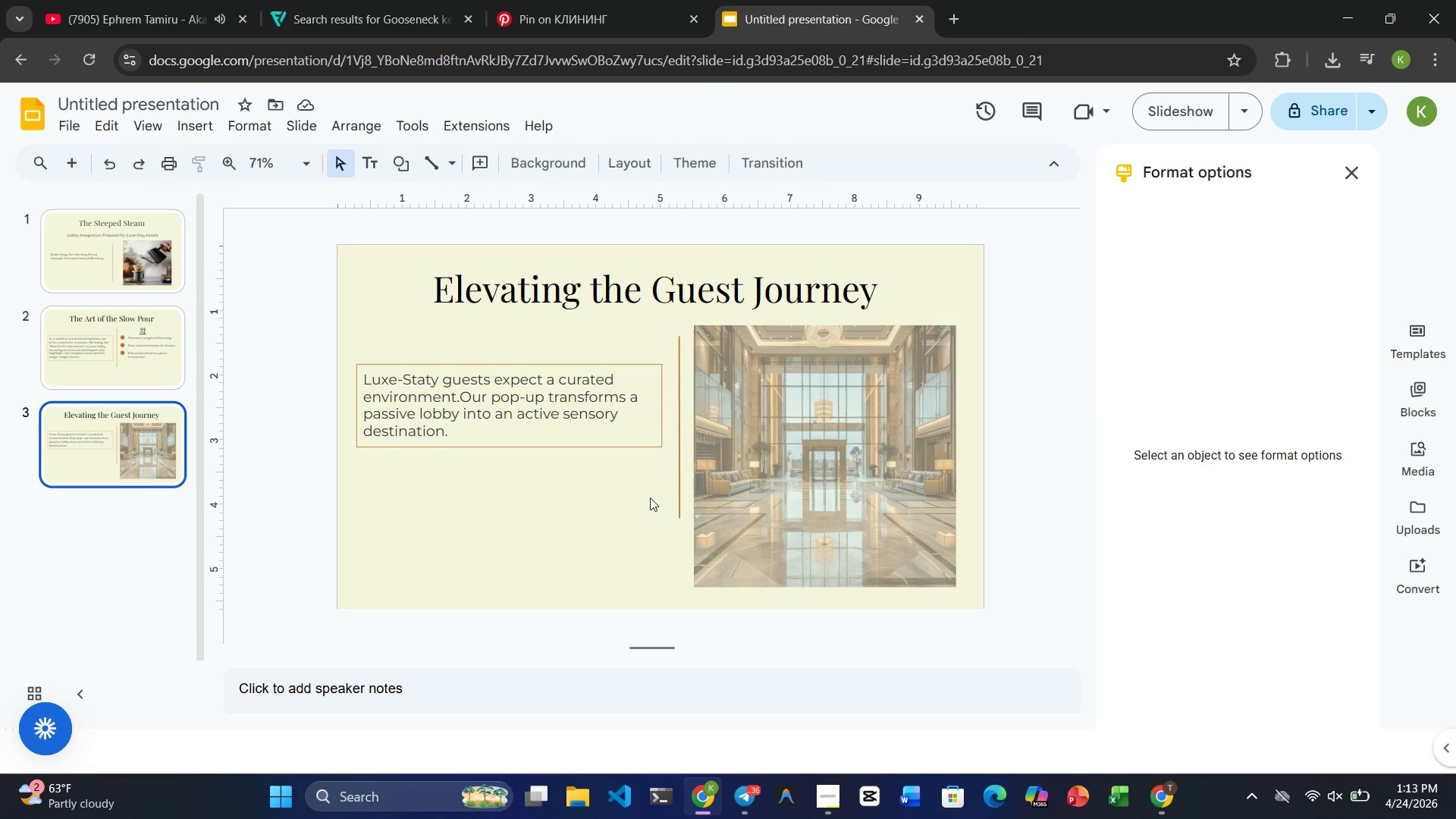 
key(Control+Z)
 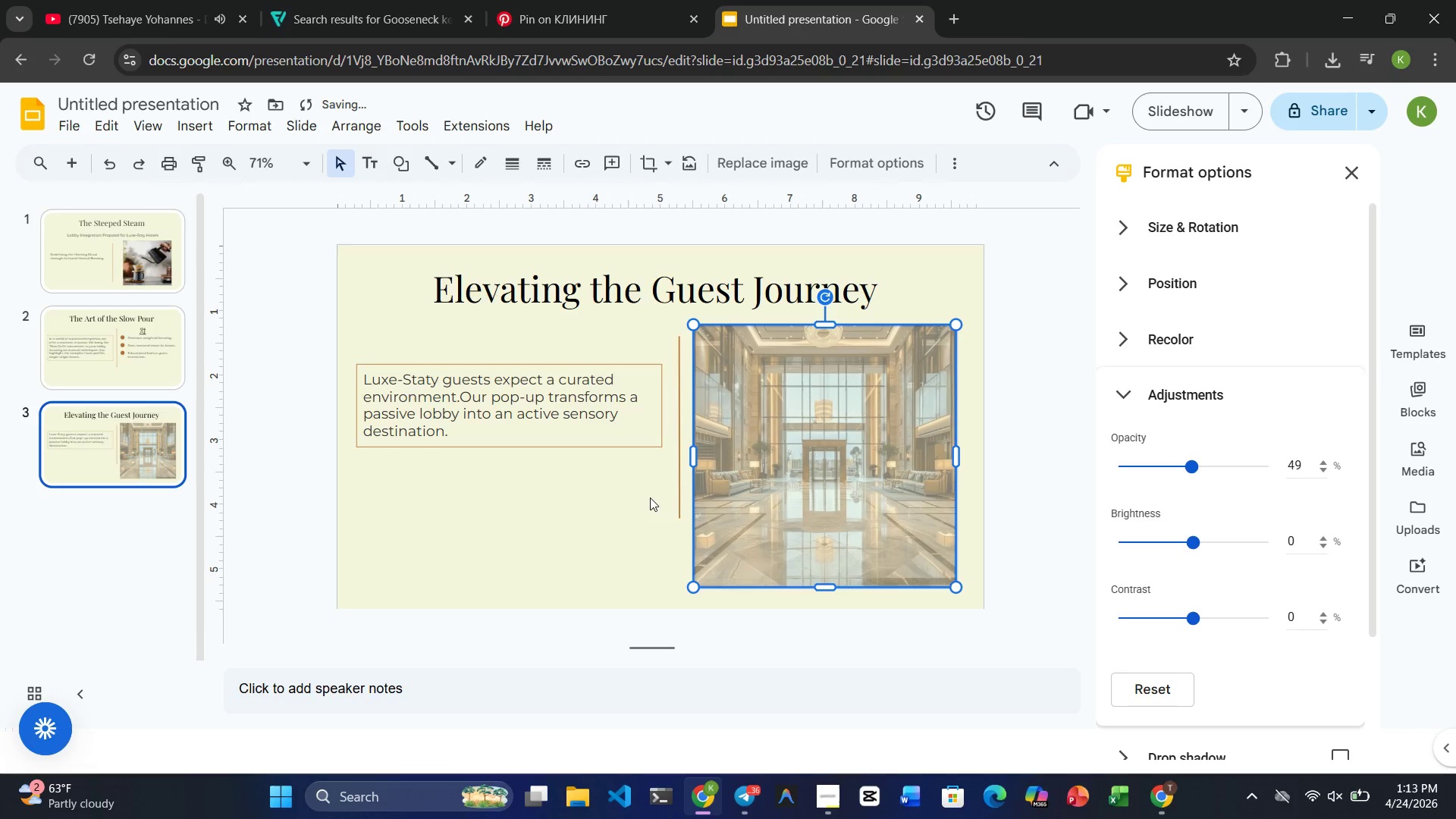 
key(Control+Z)
 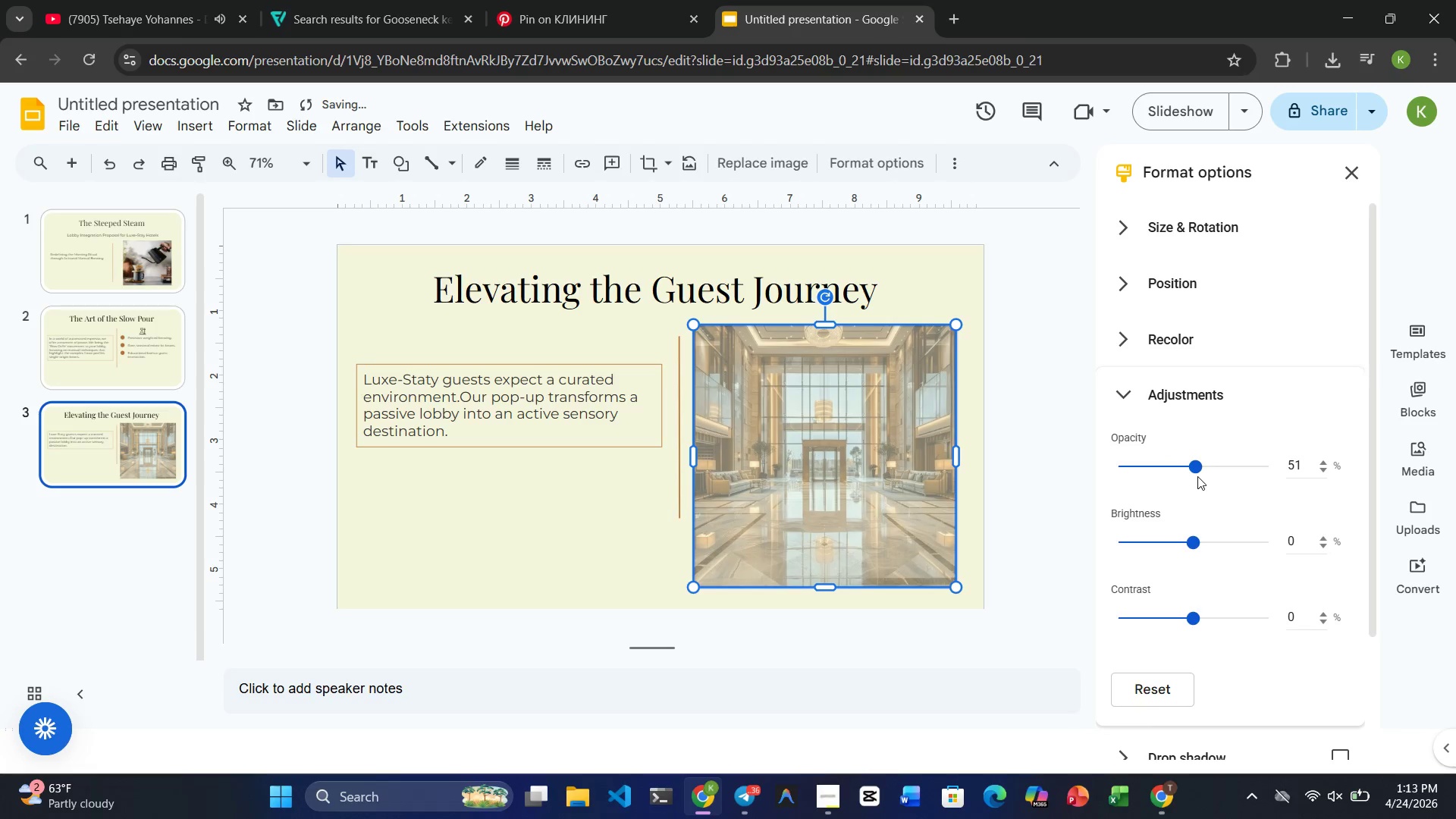 
left_click_drag(start_coordinate=[1197, 467], to_coordinate=[1409, 435])
 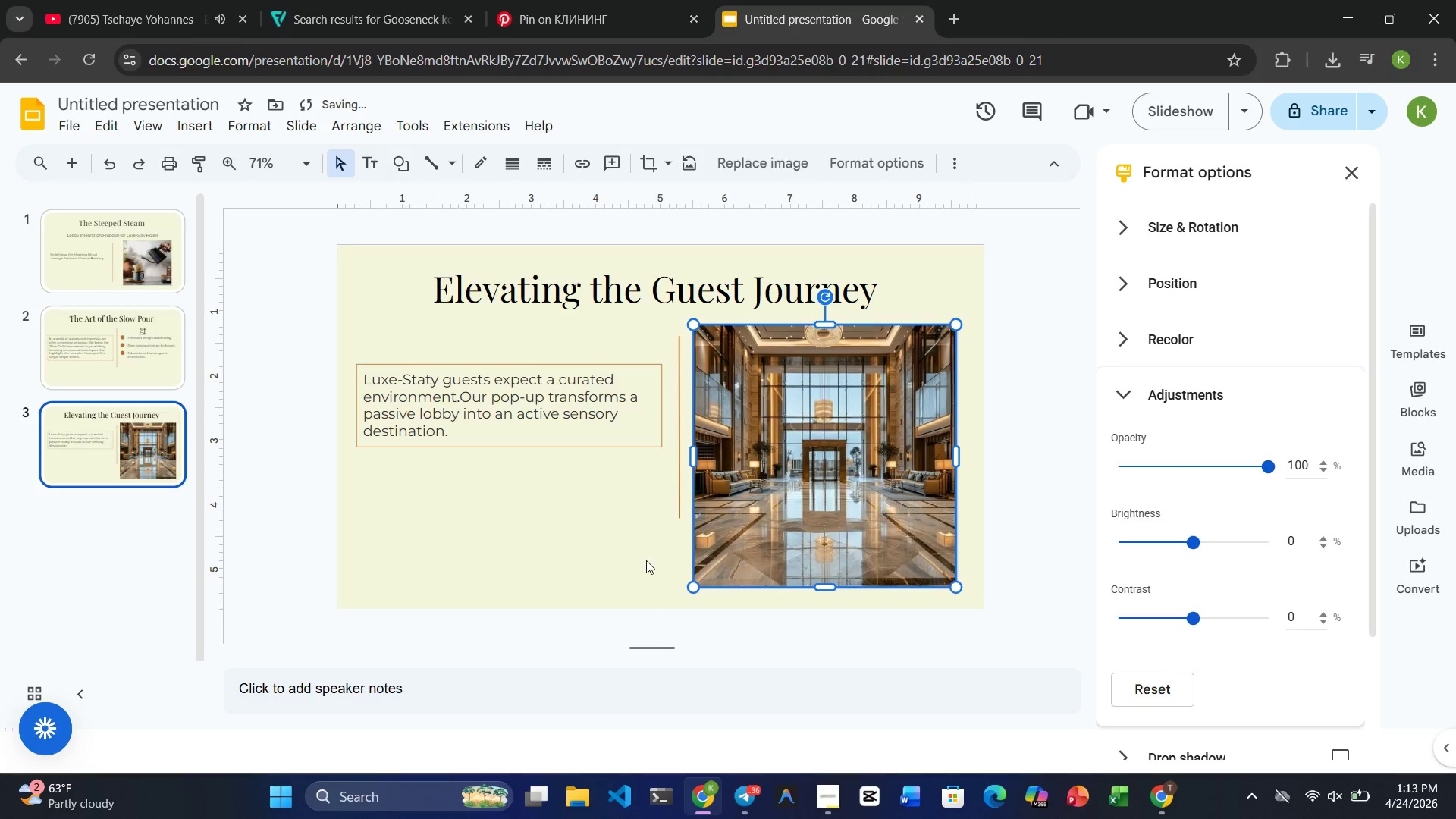 
left_click([555, 522])
 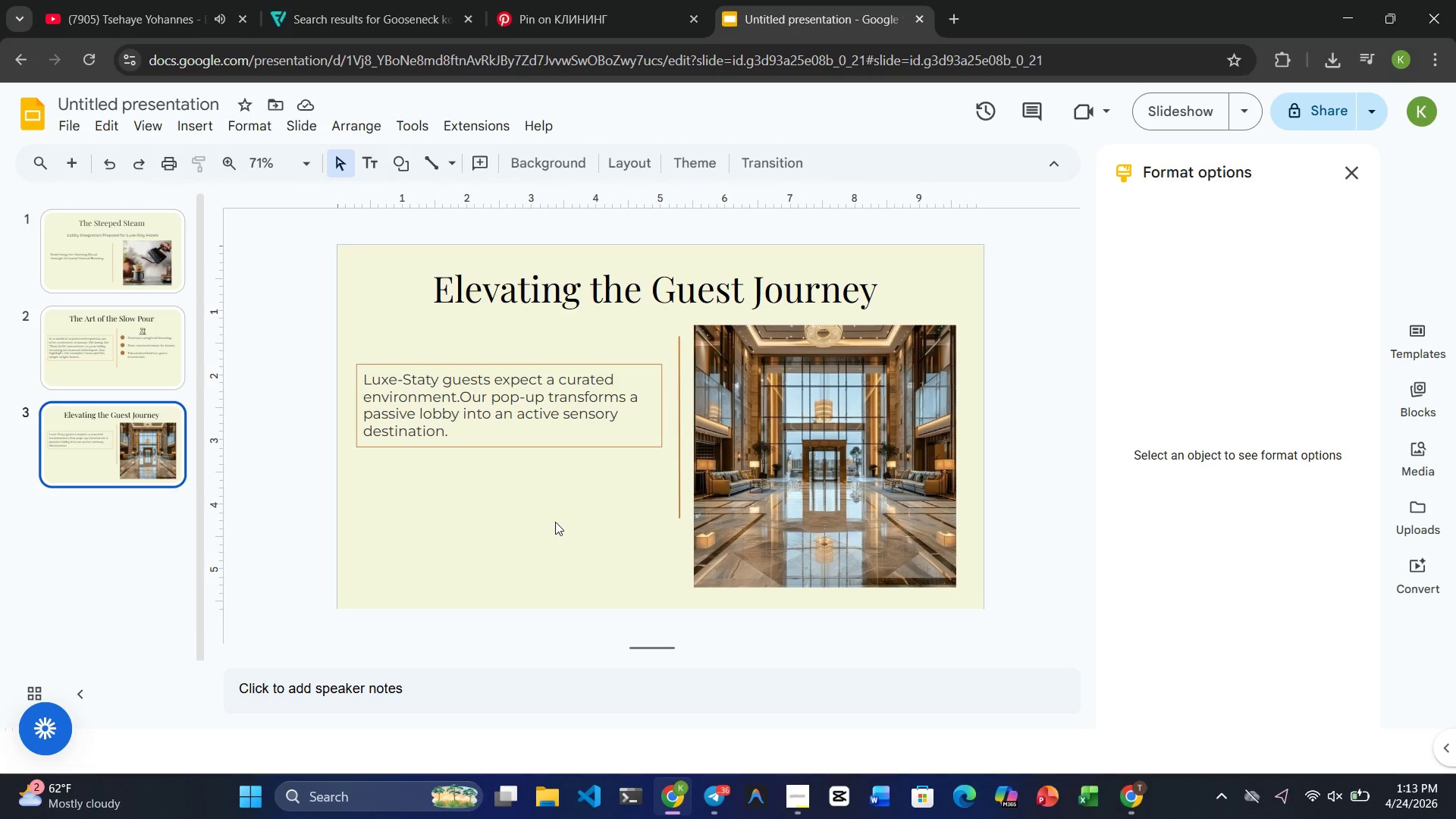 
wait(12.42)
 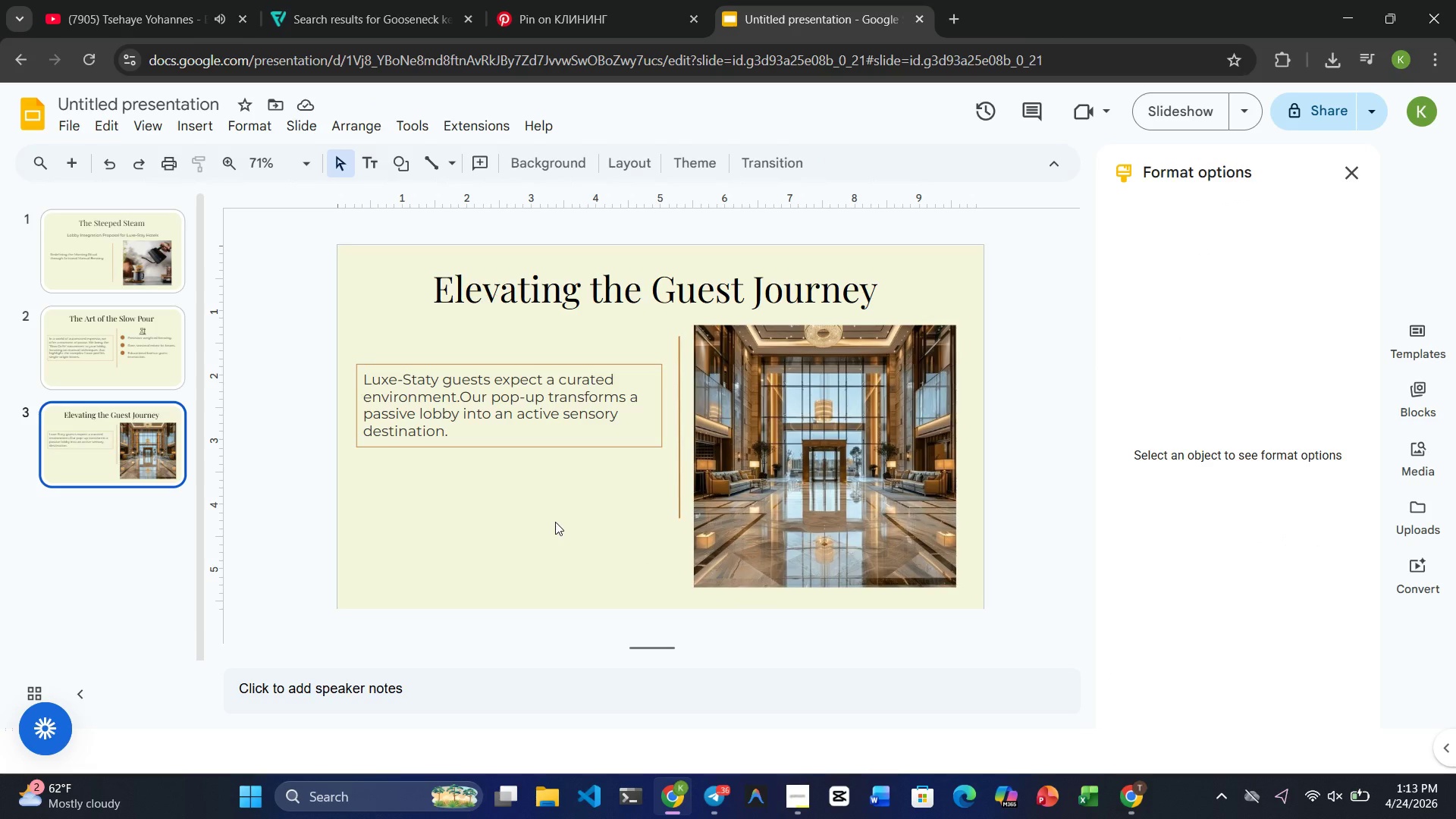 
left_click([188, 126])
 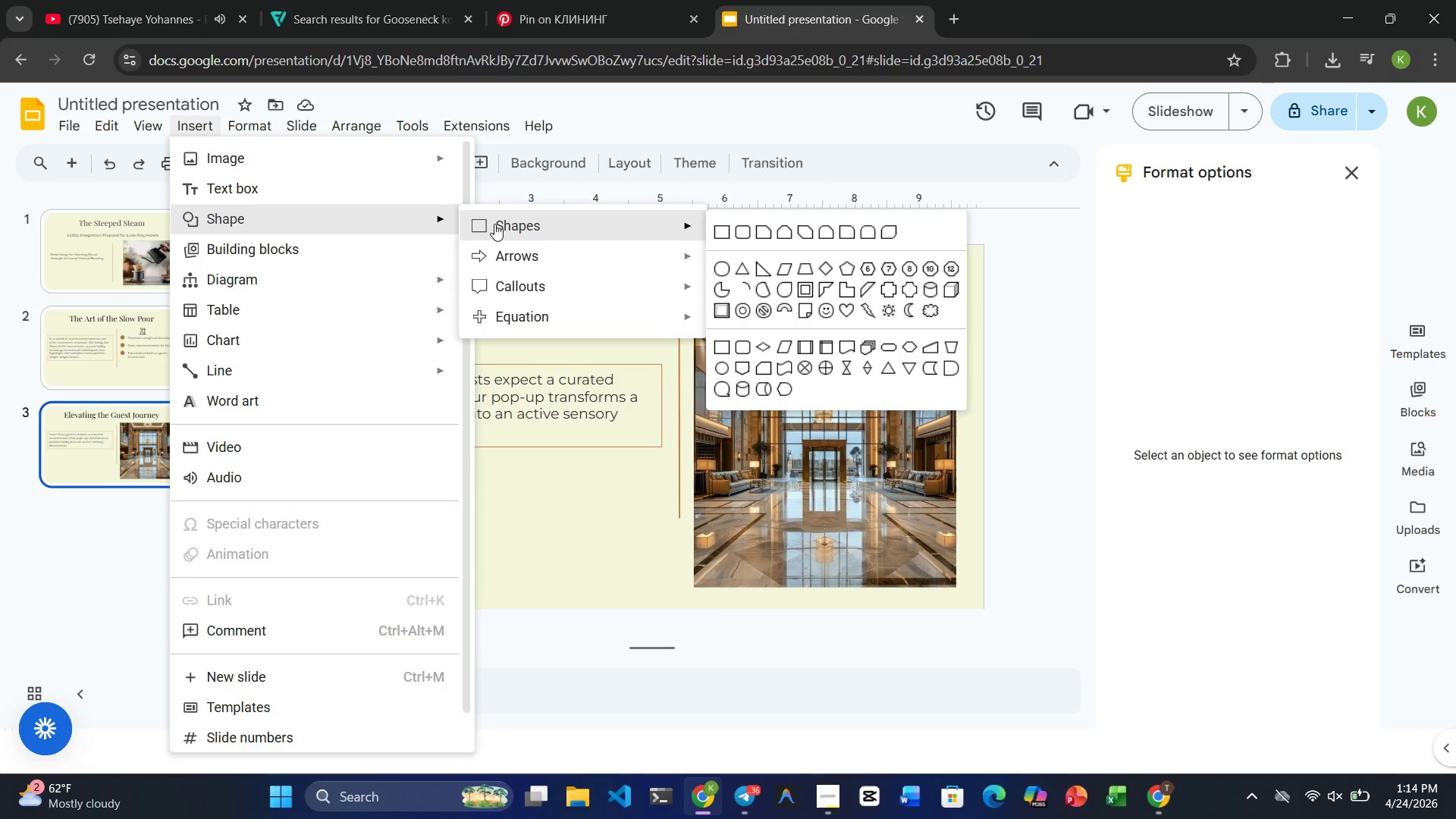 
wait(7.53)
 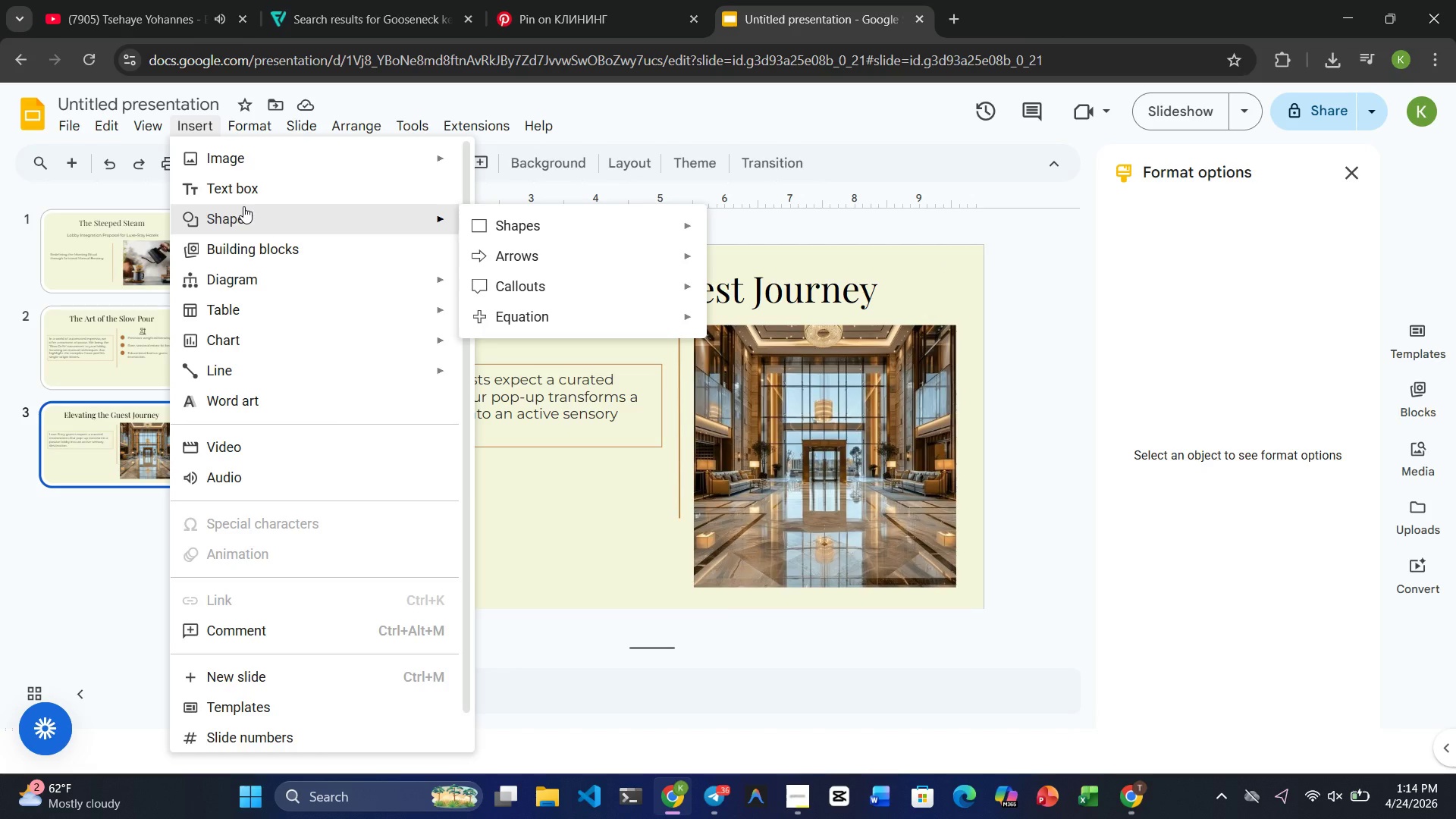 
left_click([748, 236])
 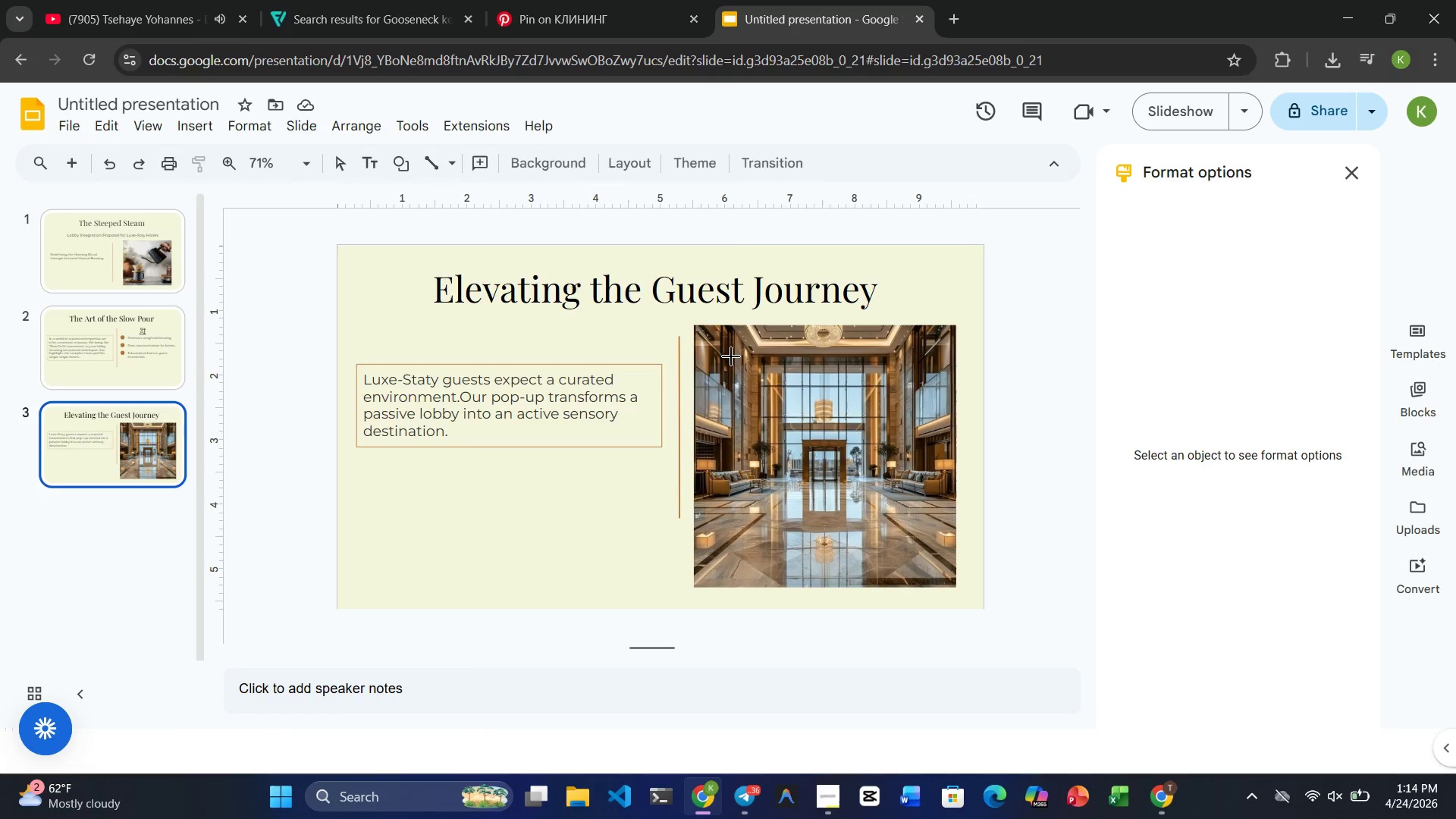 
left_click_drag(start_coordinate=[723, 354], to_coordinate=[921, 541])
 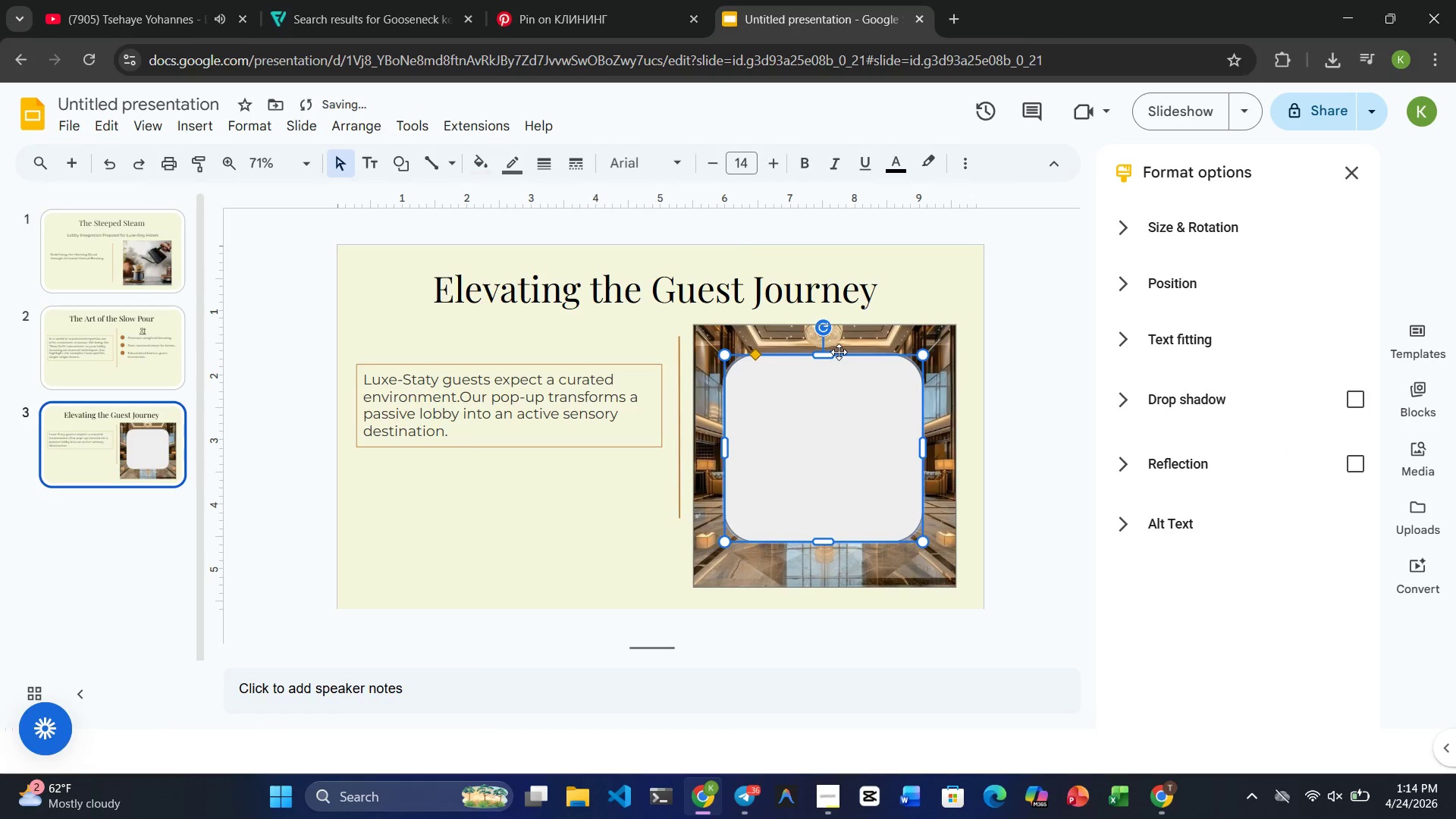 
left_click_drag(start_coordinate=[824, 353], to_coordinate=[824, 339])
 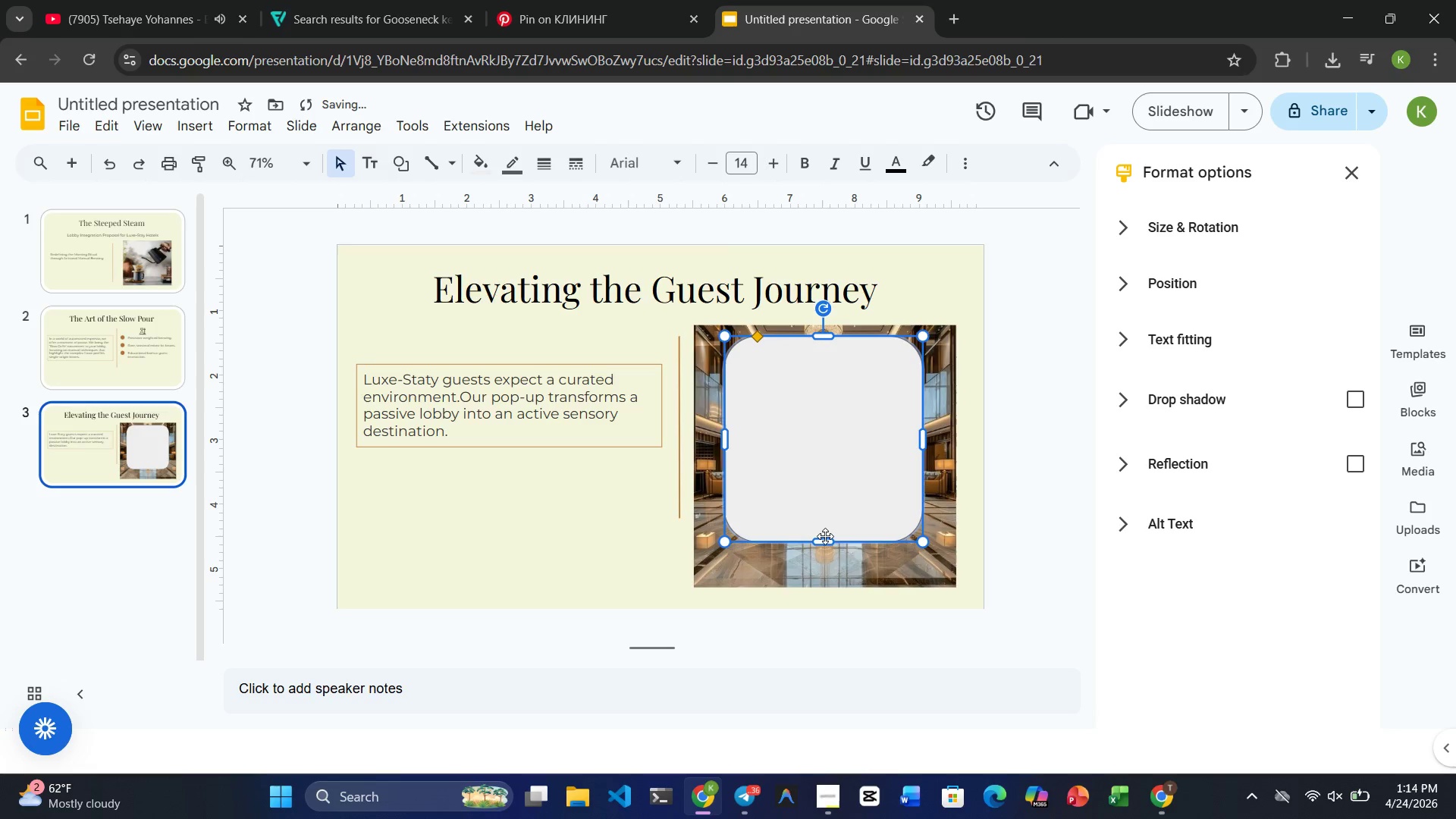 
left_click_drag(start_coordinate=[829, 543], to_coordinate=[824, 573])
 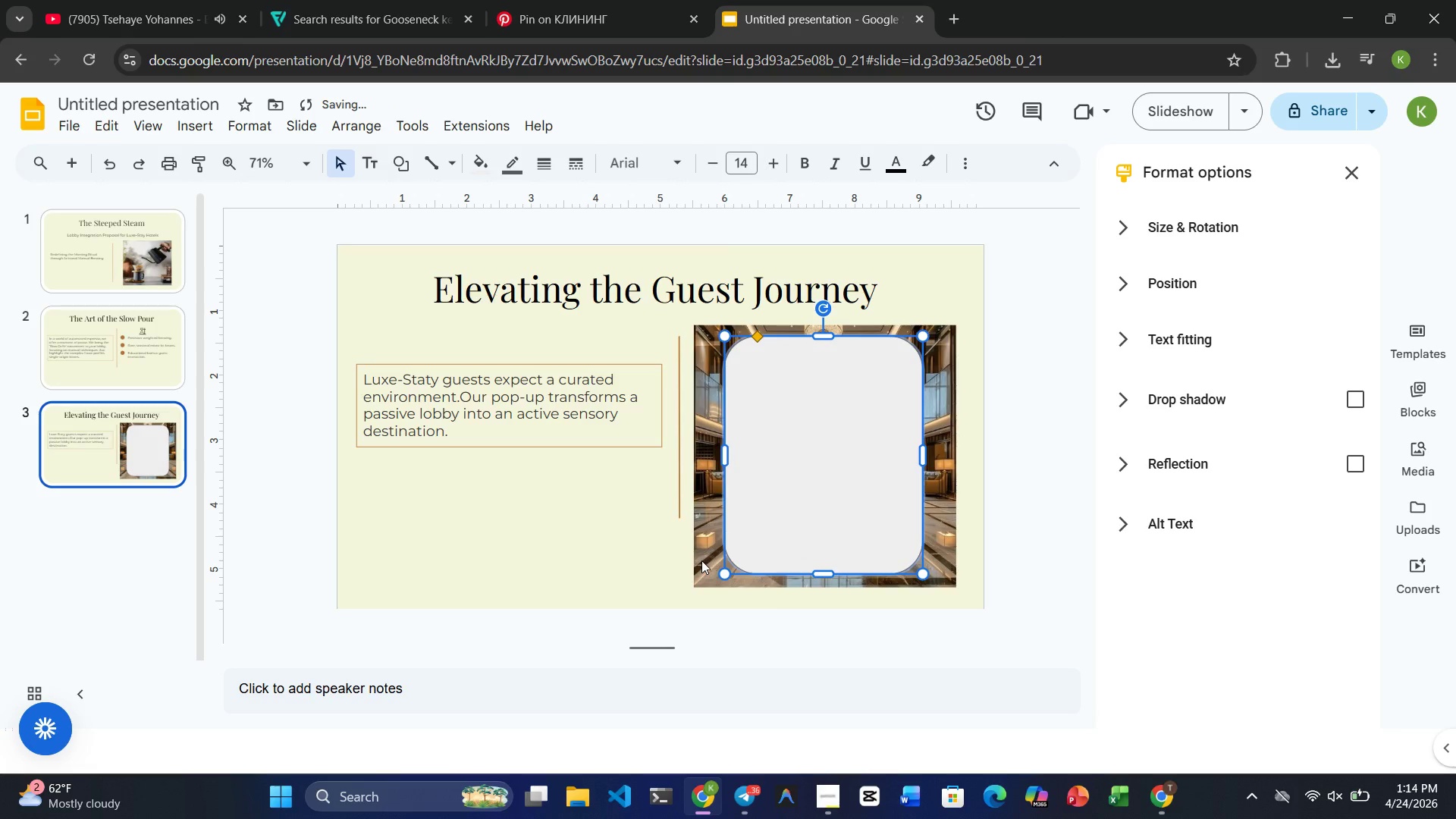 
left_click([610, 517])
 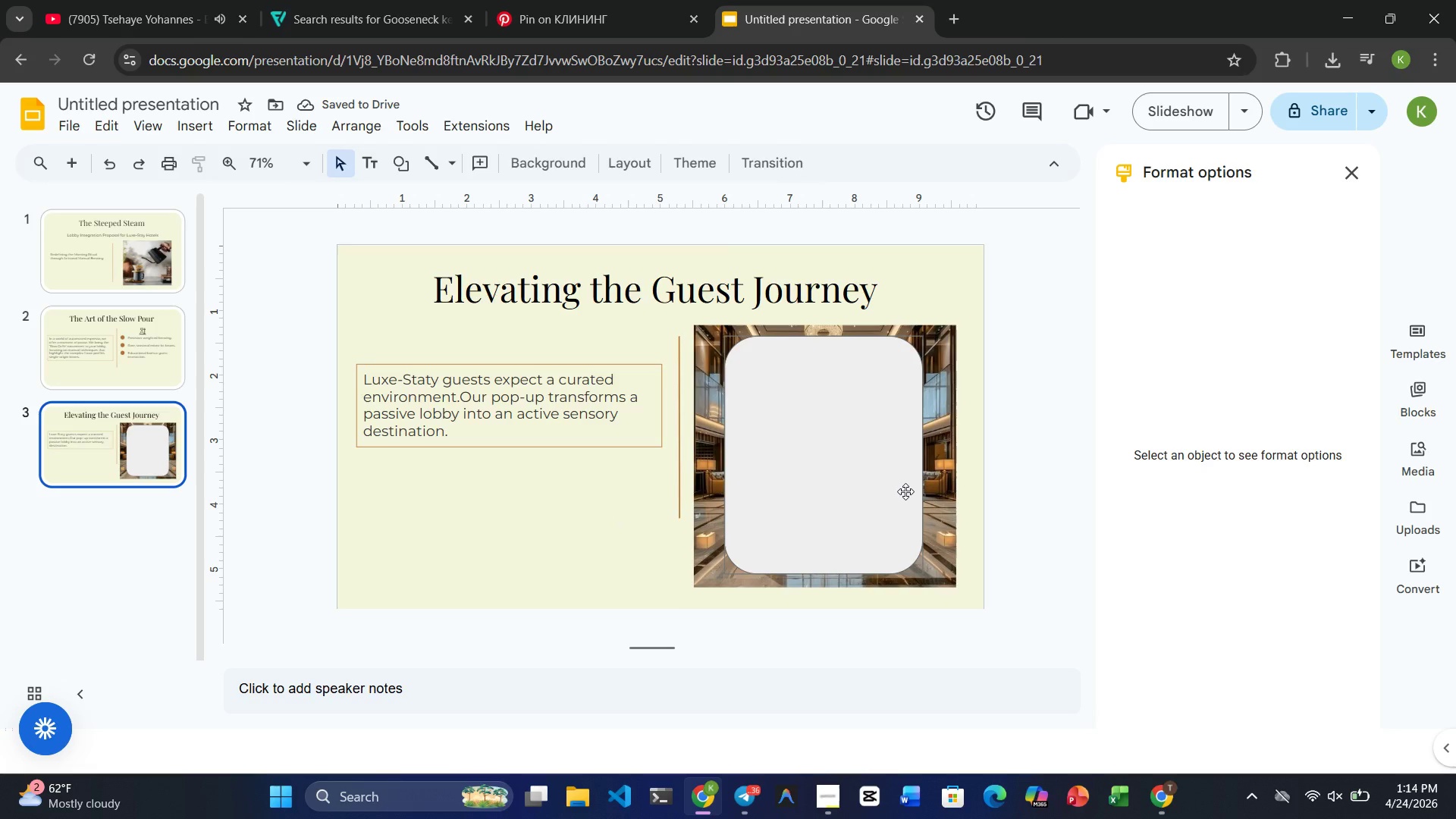 
left_click([864, 496])
 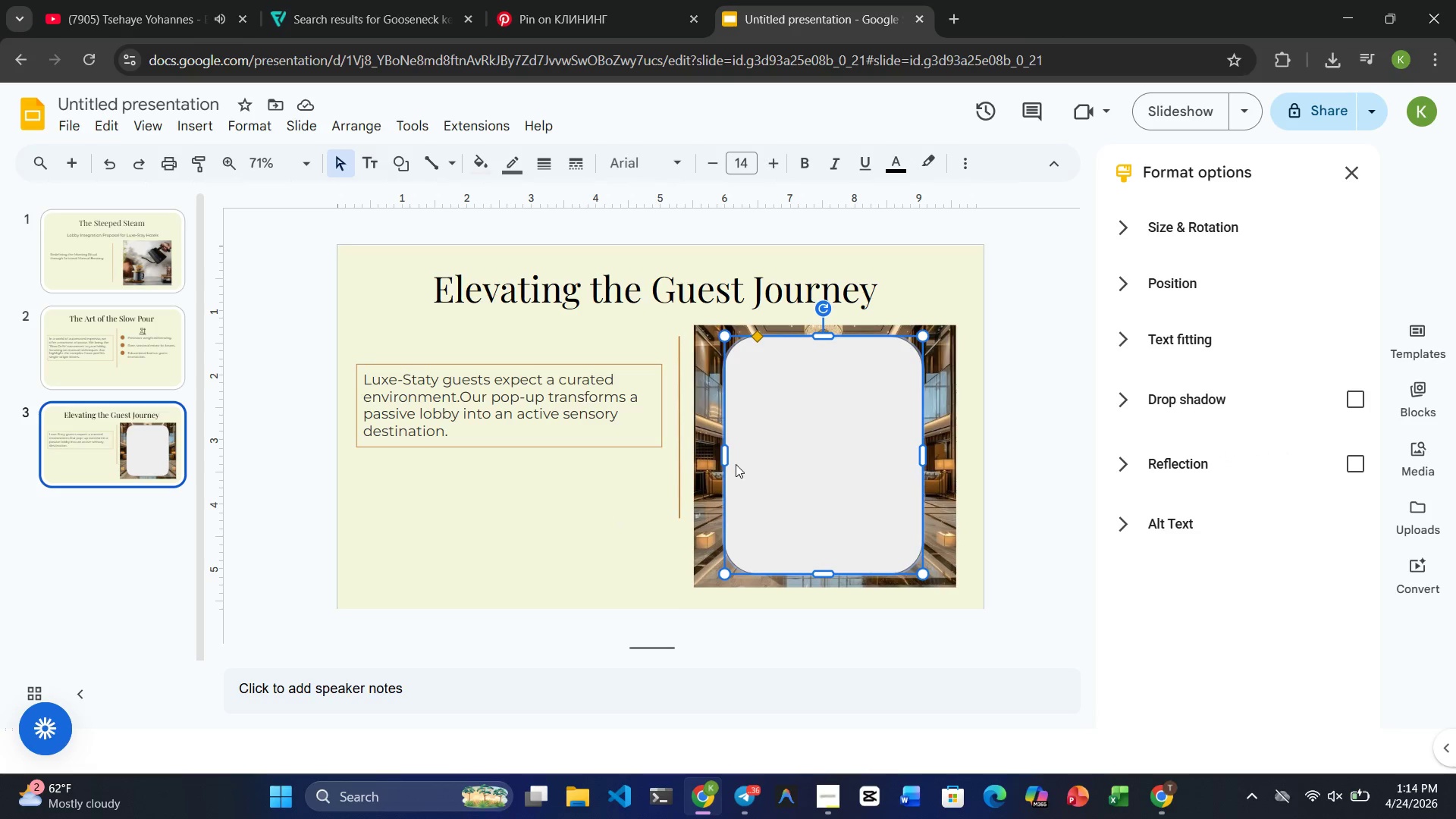 
left_click_drag(start_coordinate=[725, 457], to_coordinate=[711, 457])
 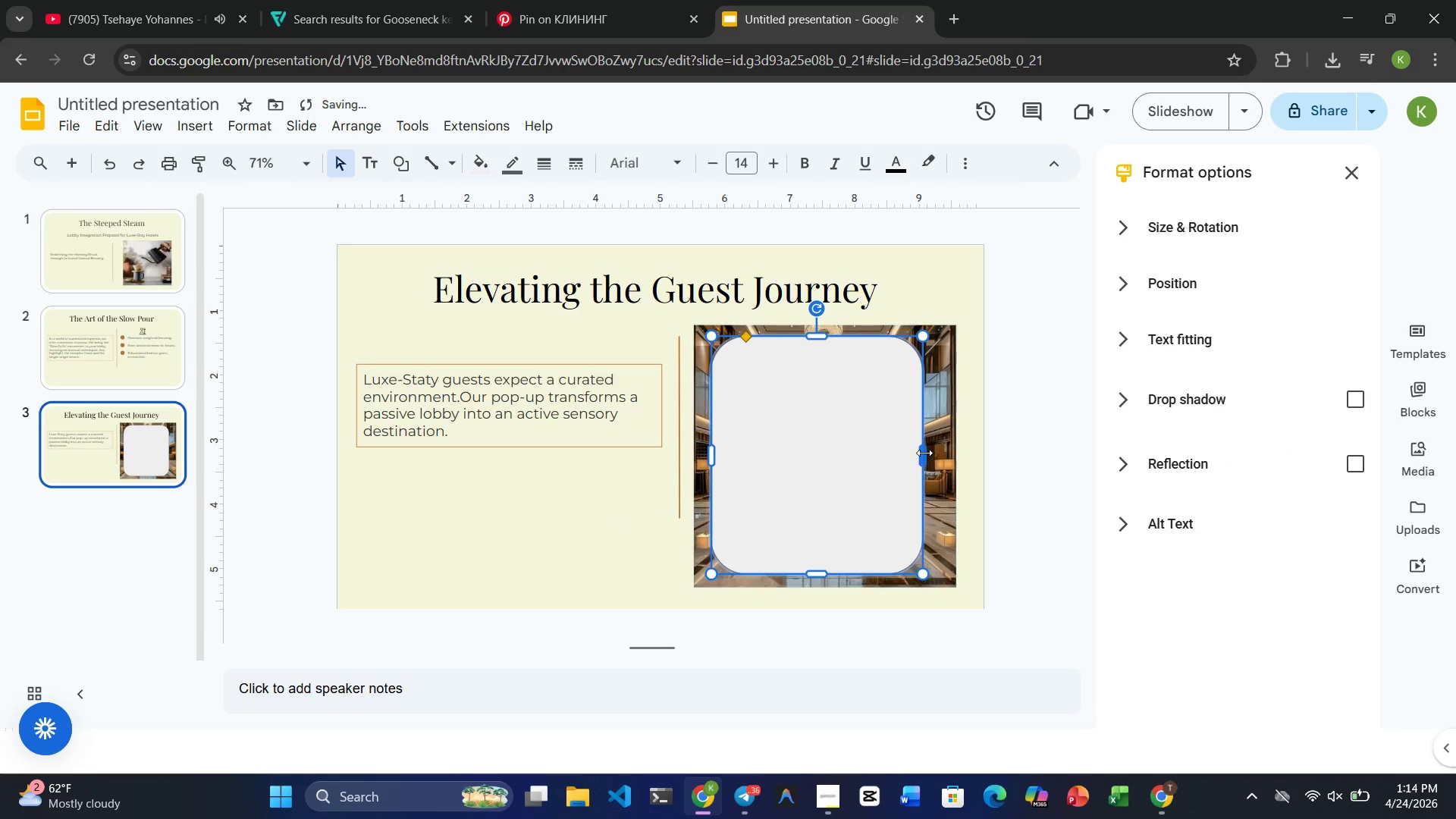 
left_click_drag(start_coordinate=[924, 453], to_coordinate=[940, 457])
 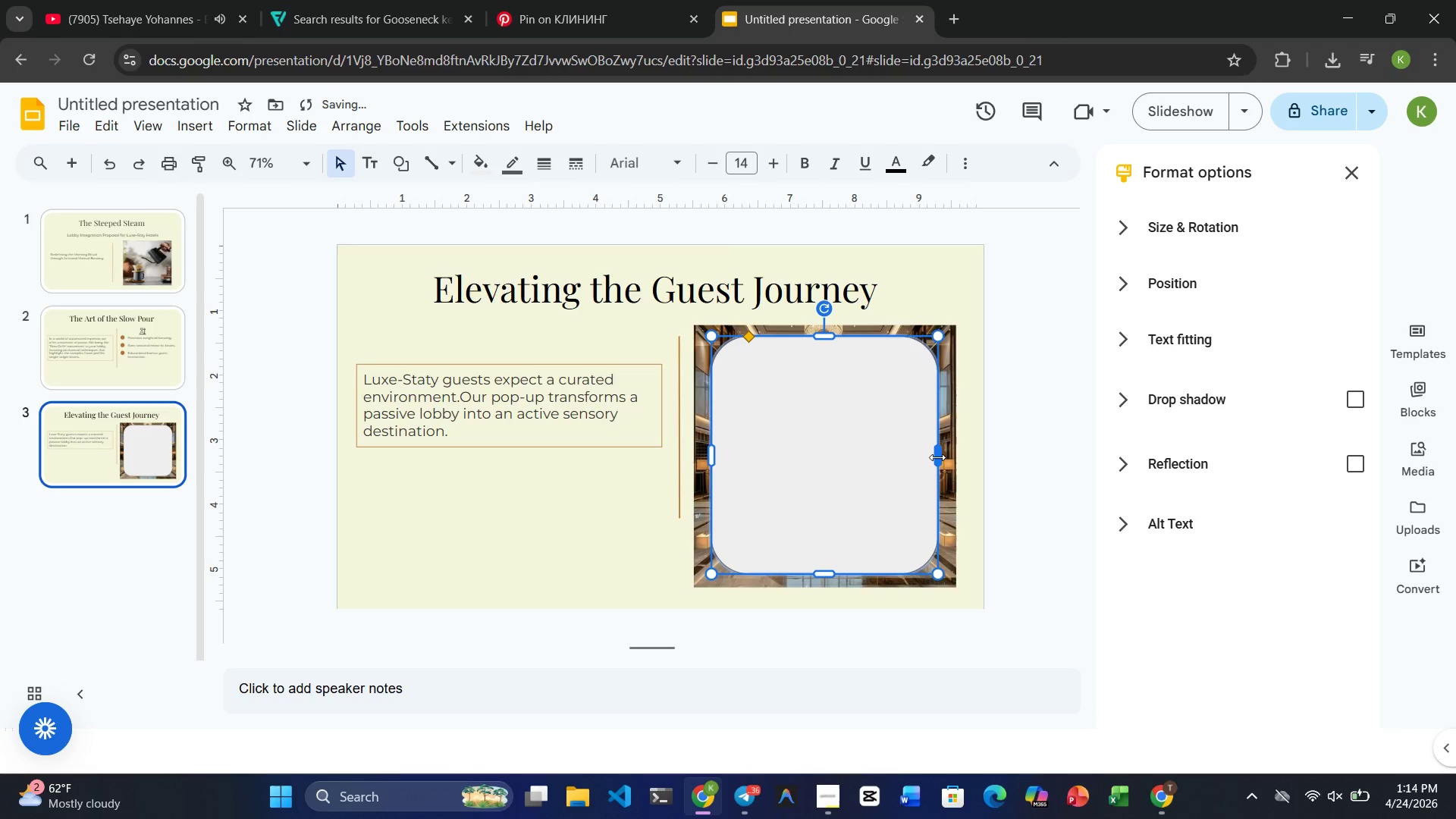 
left_click([590, 528])
 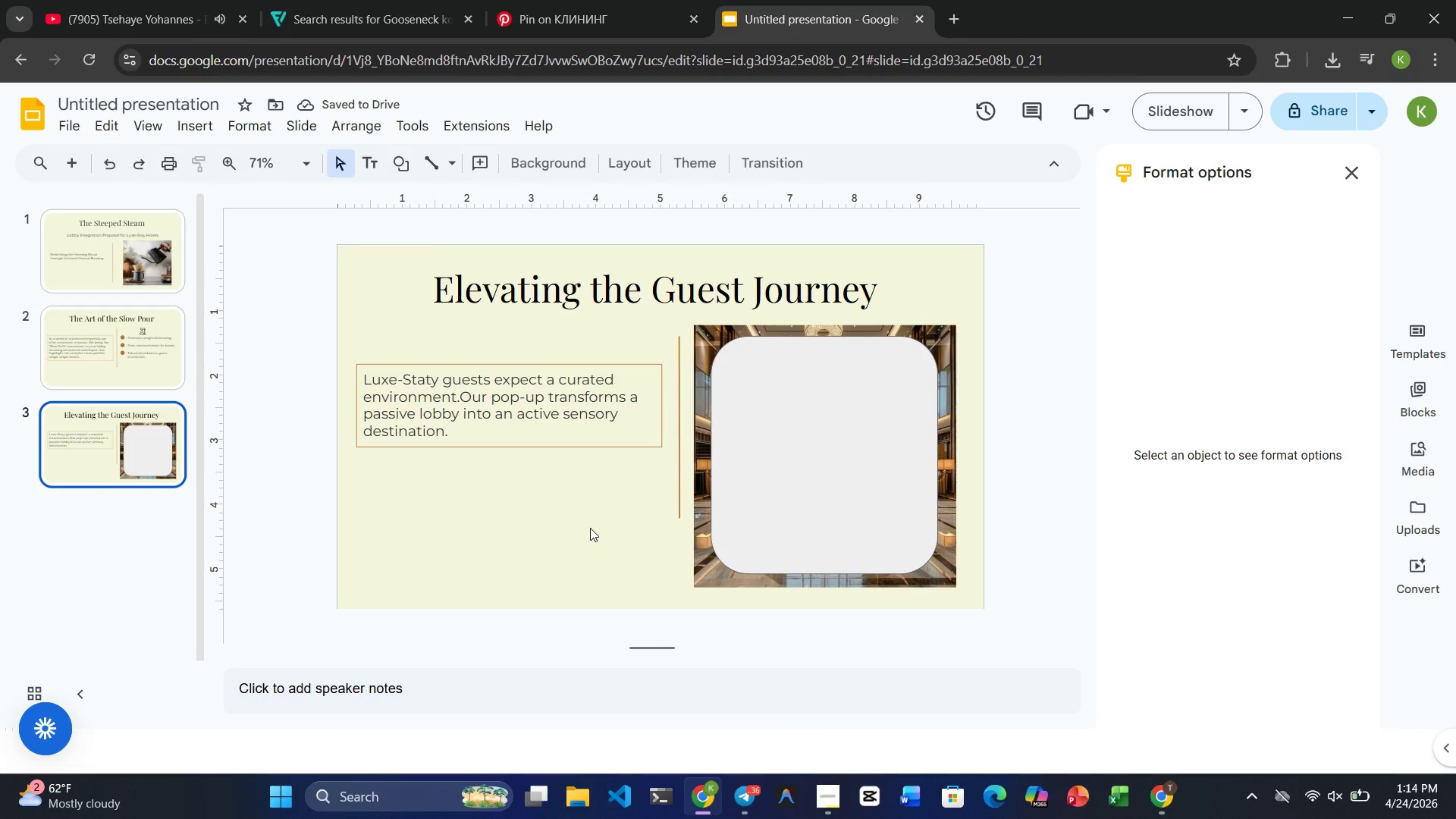 
left_click([734, 502])
 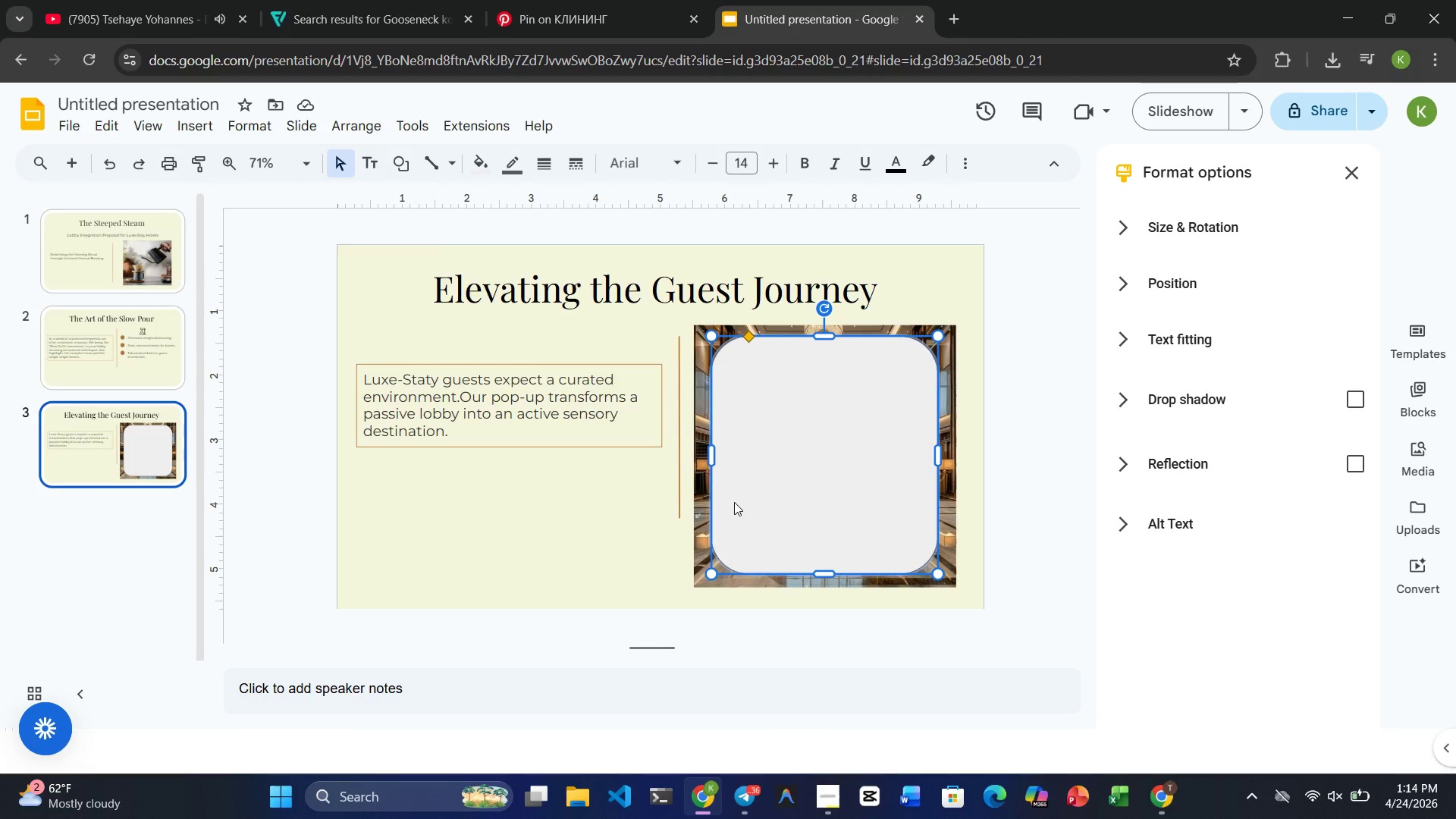 
wait(10.48)
 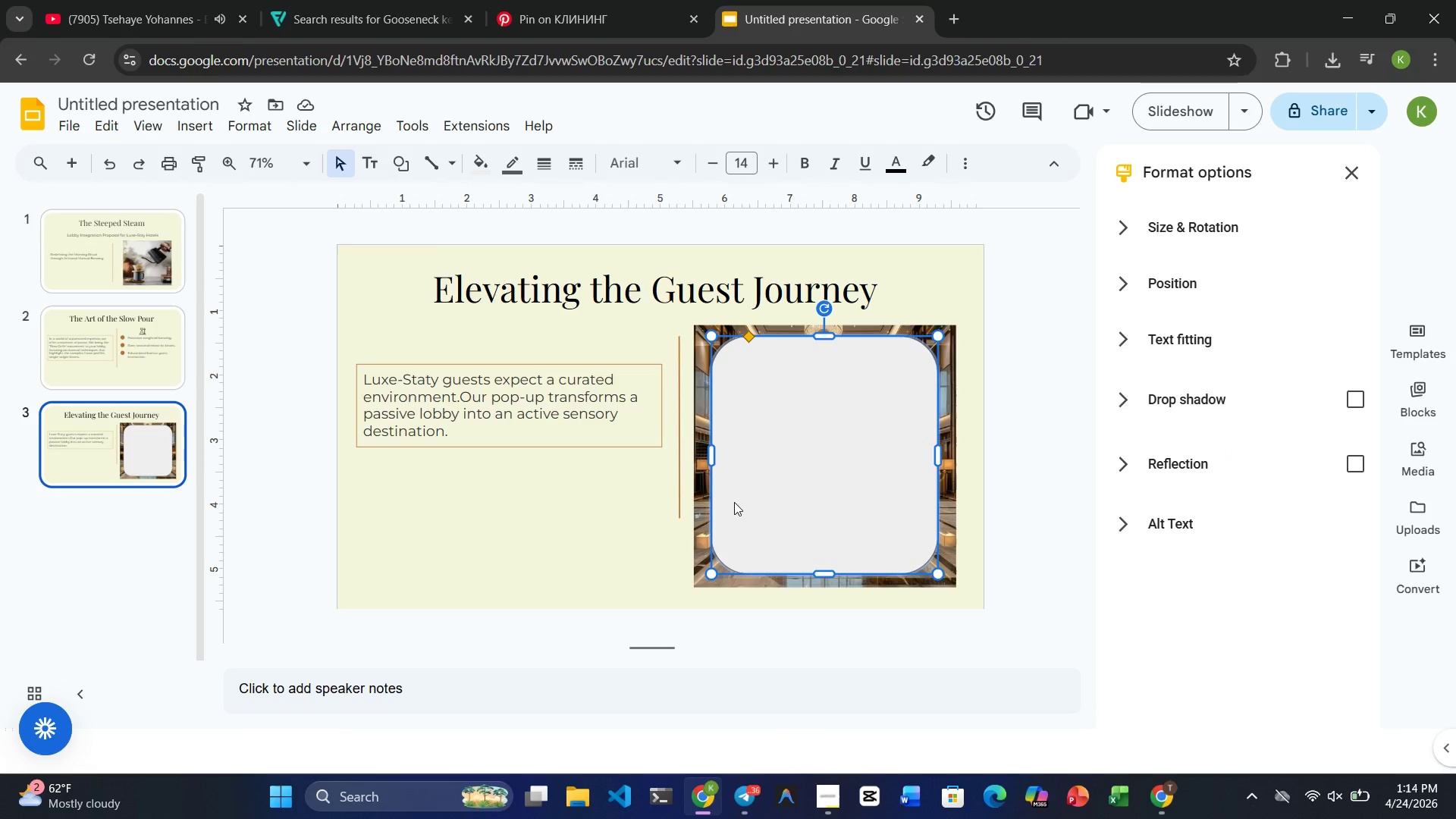 
left_click([890, 165])
 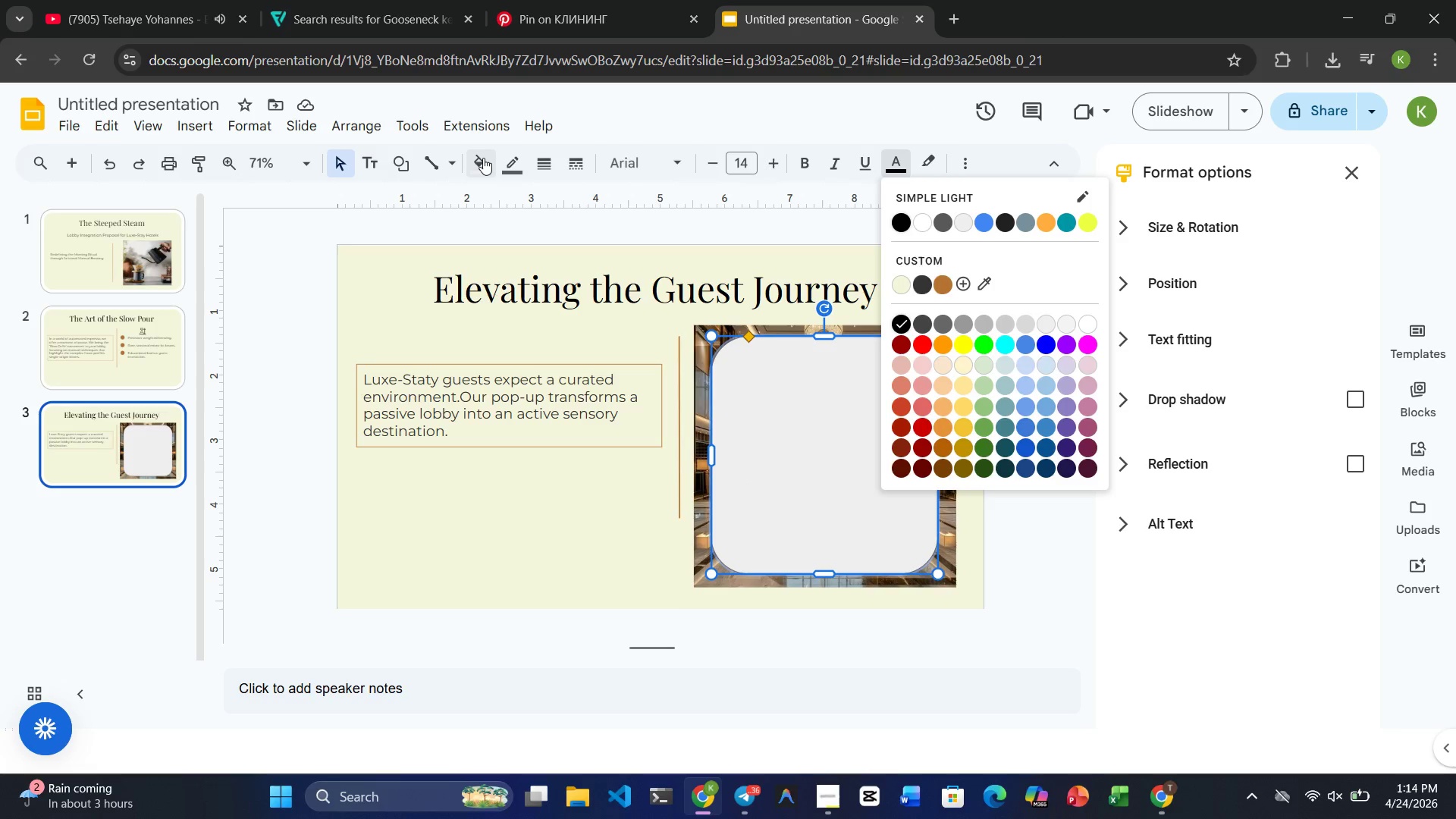 
left_click([483, 160])
 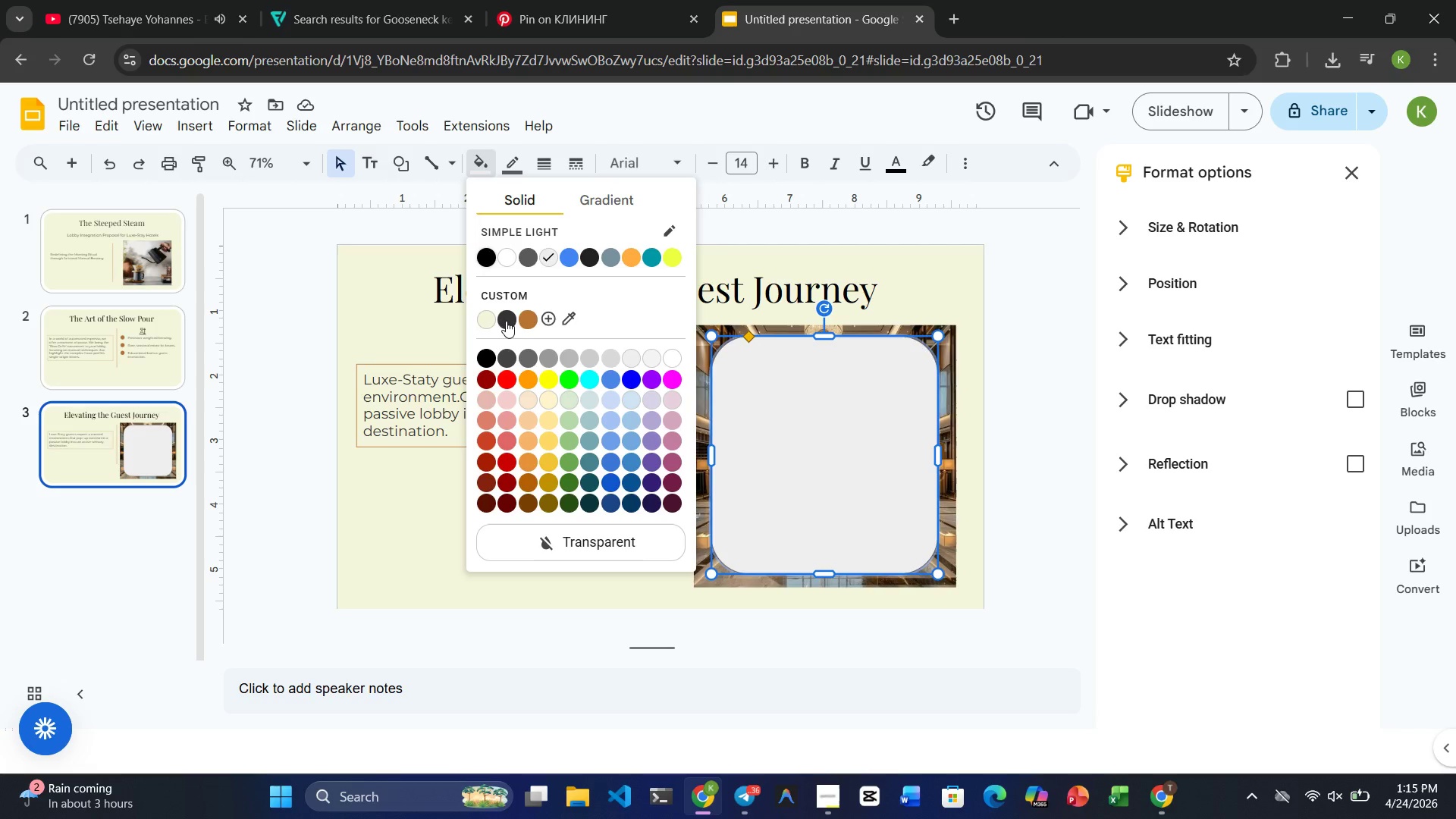 
left_click([506, 320])
 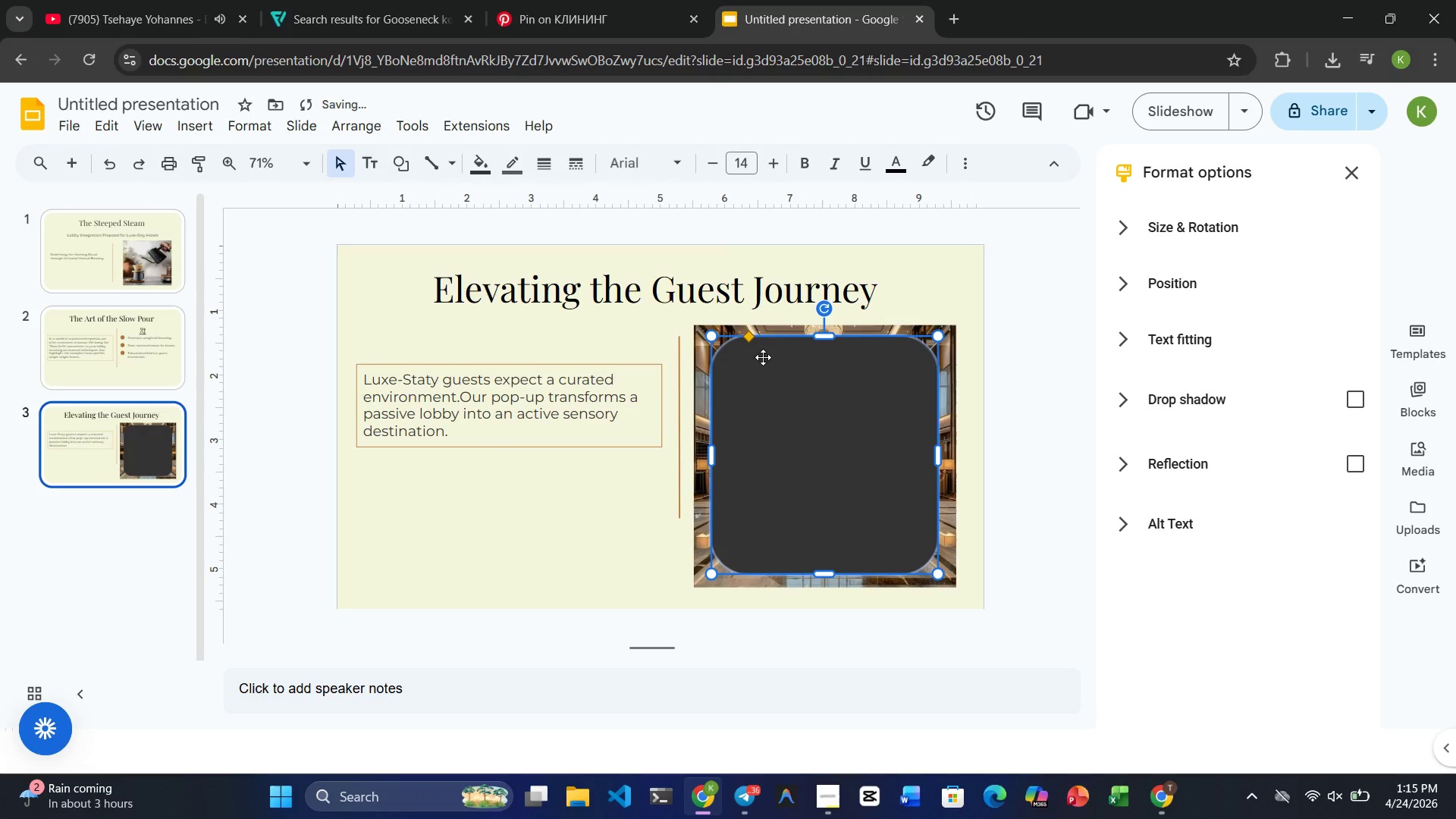 
mouse_move([461, 171])
 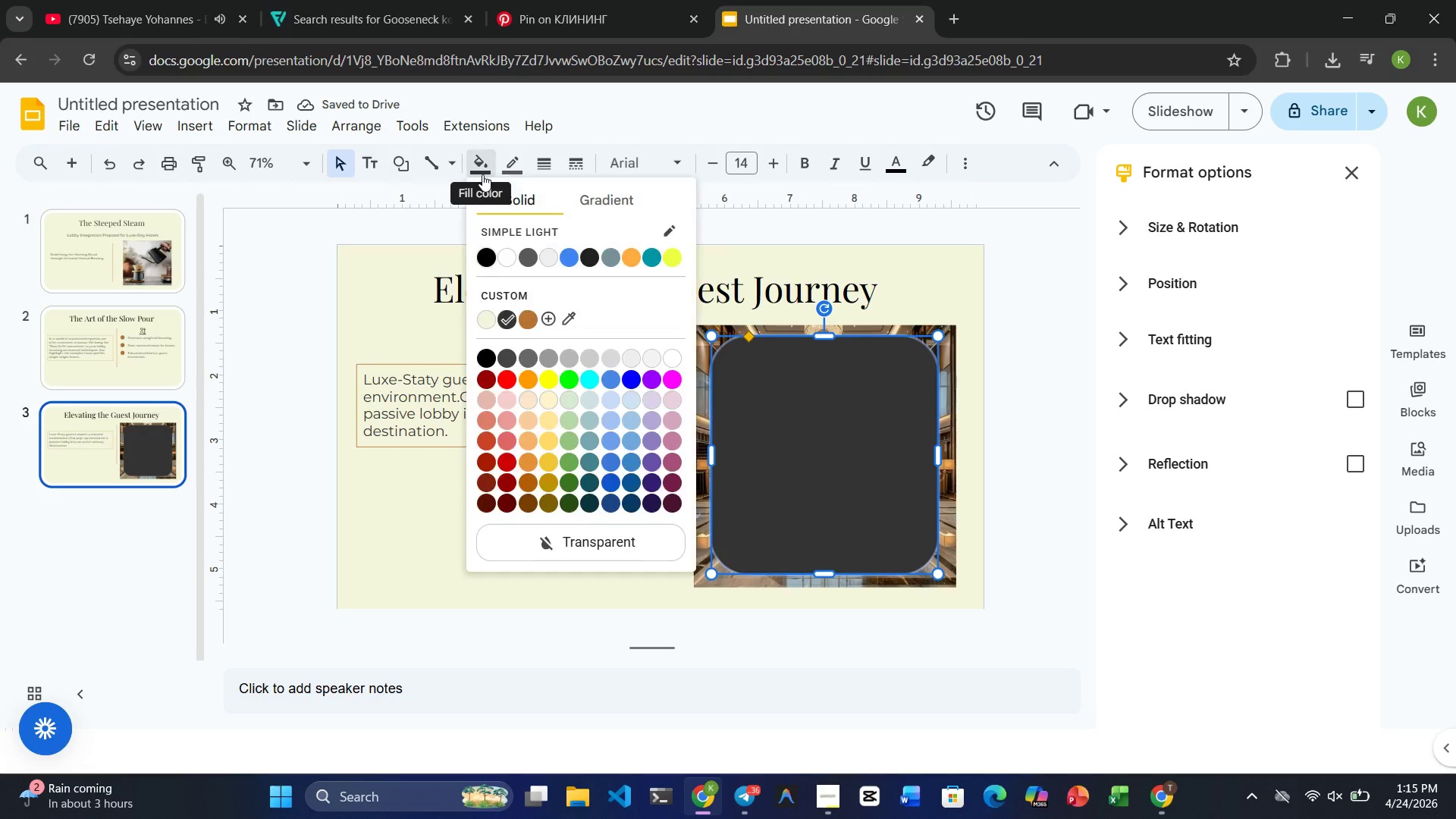 
left_click([482, 174])
 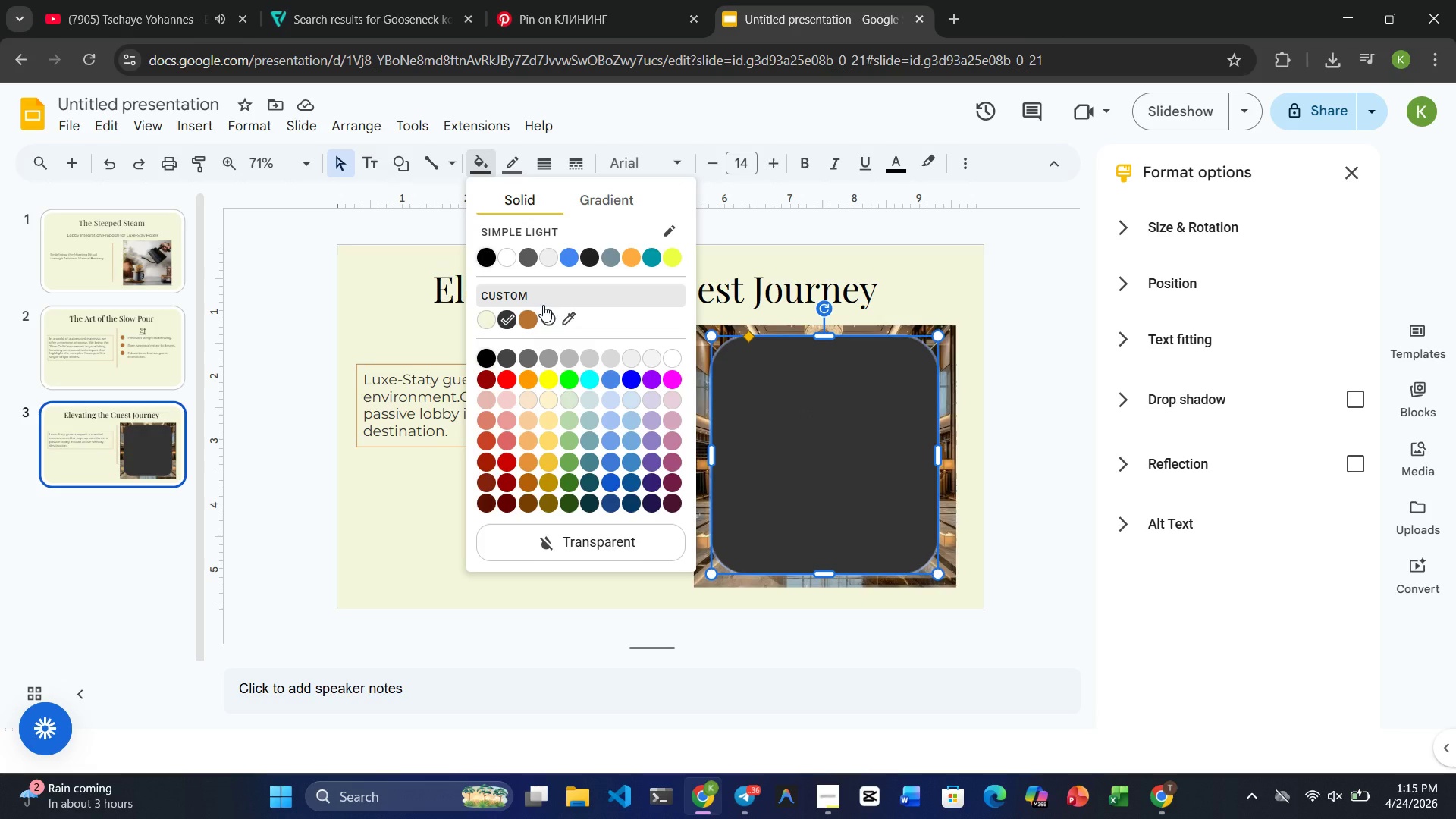 
left_click([546, 318])
 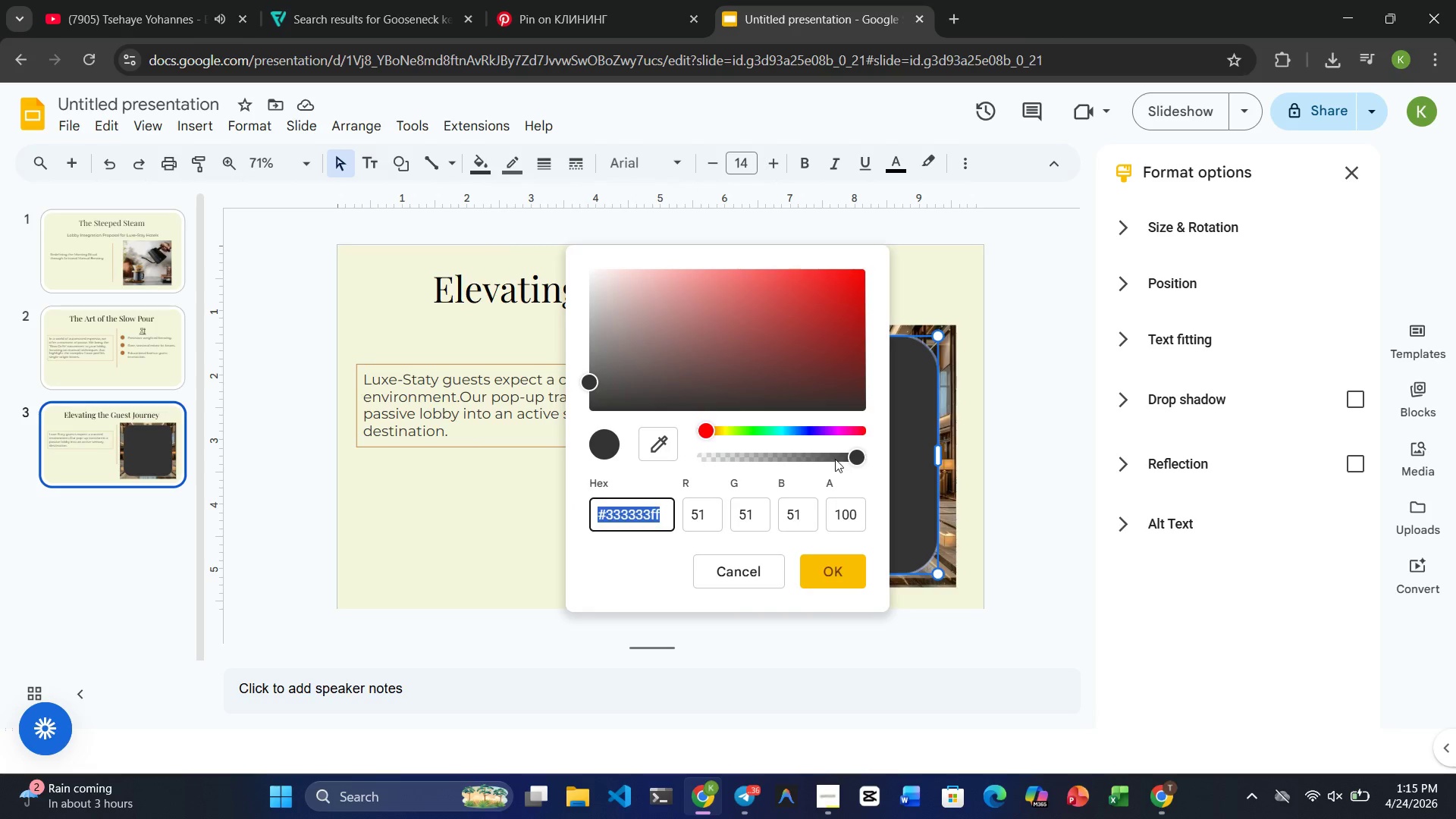 
left_click_drag(start_coordinate=[852, 456], to_coordinate=[742, 461])
 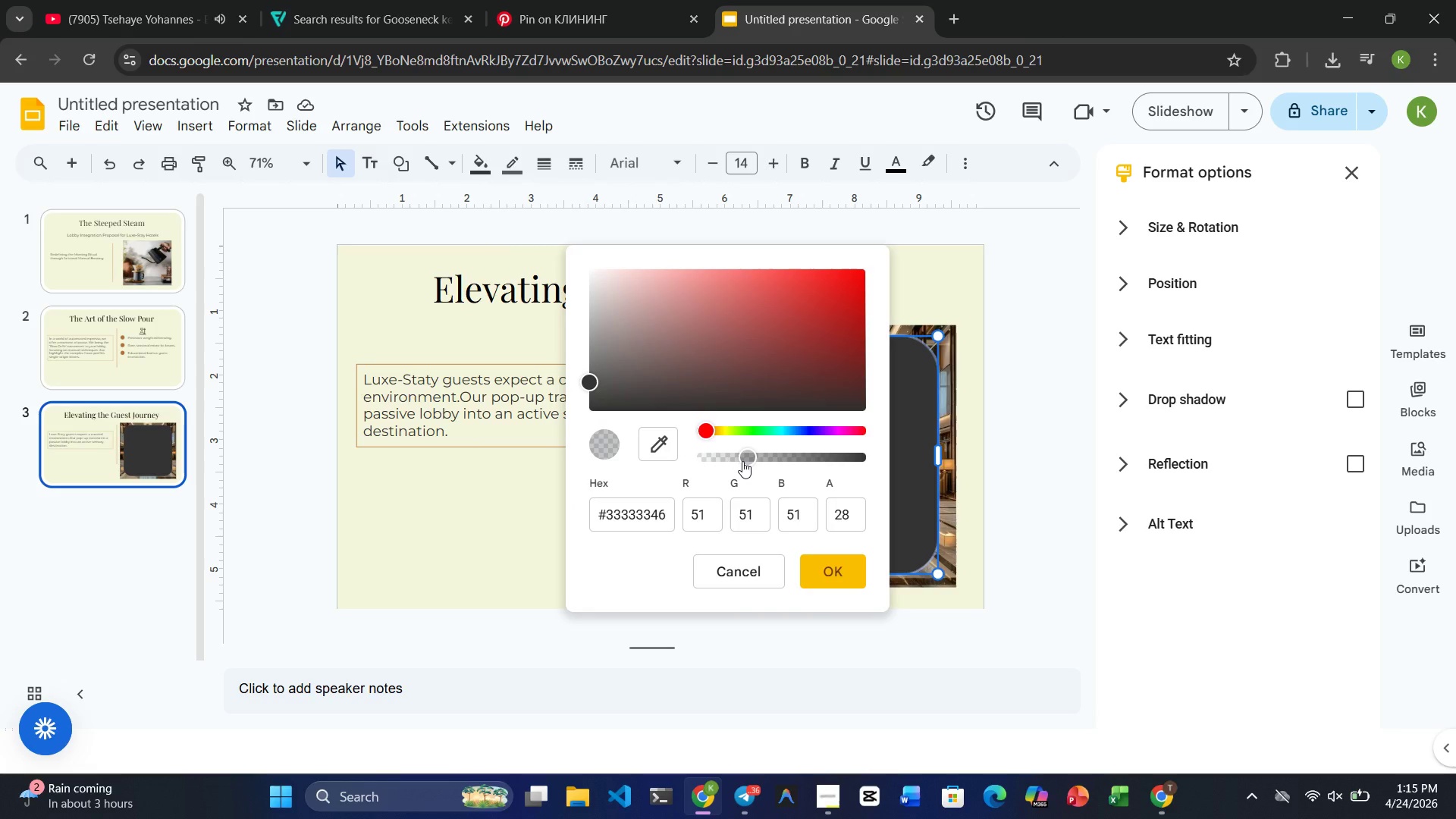 
left_click_drag(start_coordinate=[742, 461], to_coordinate=[711, 461])
 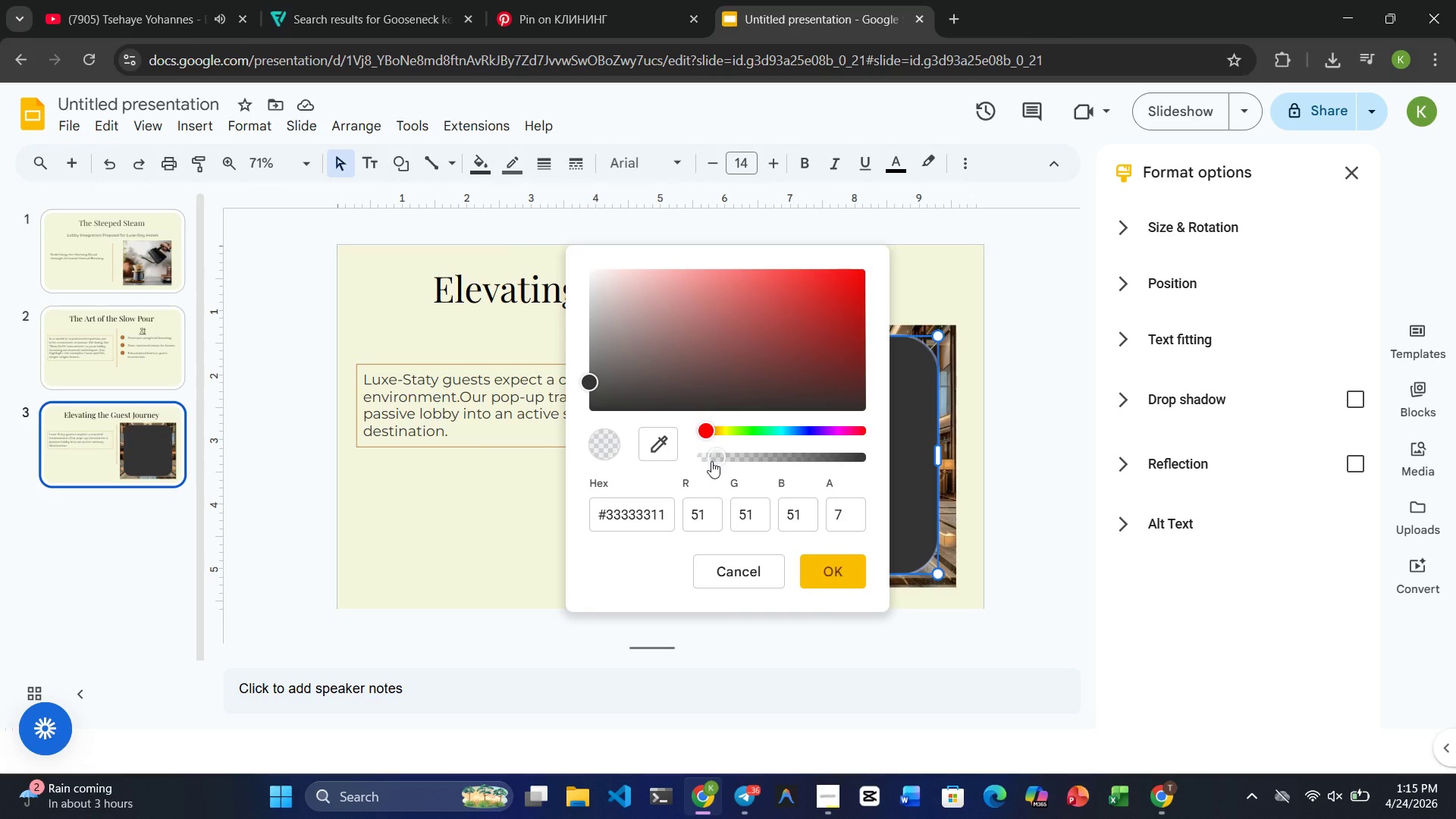 
left_click_drag(start_coordinate=[711, 461], to_coordinate=[701, 463])
 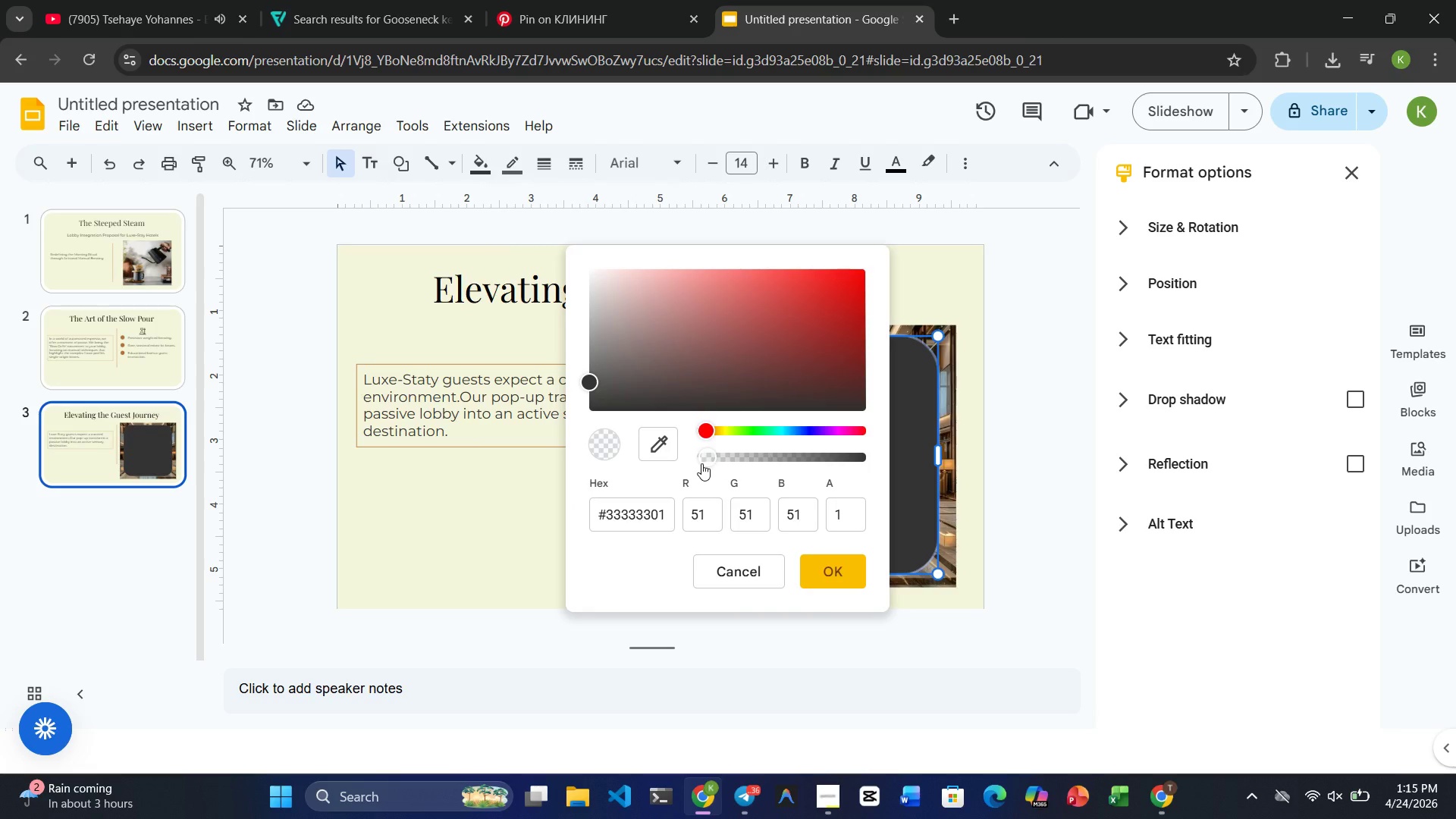 
left_click_drag(start_coordinate=[701, 463], to_coordinate=[694, 465])
 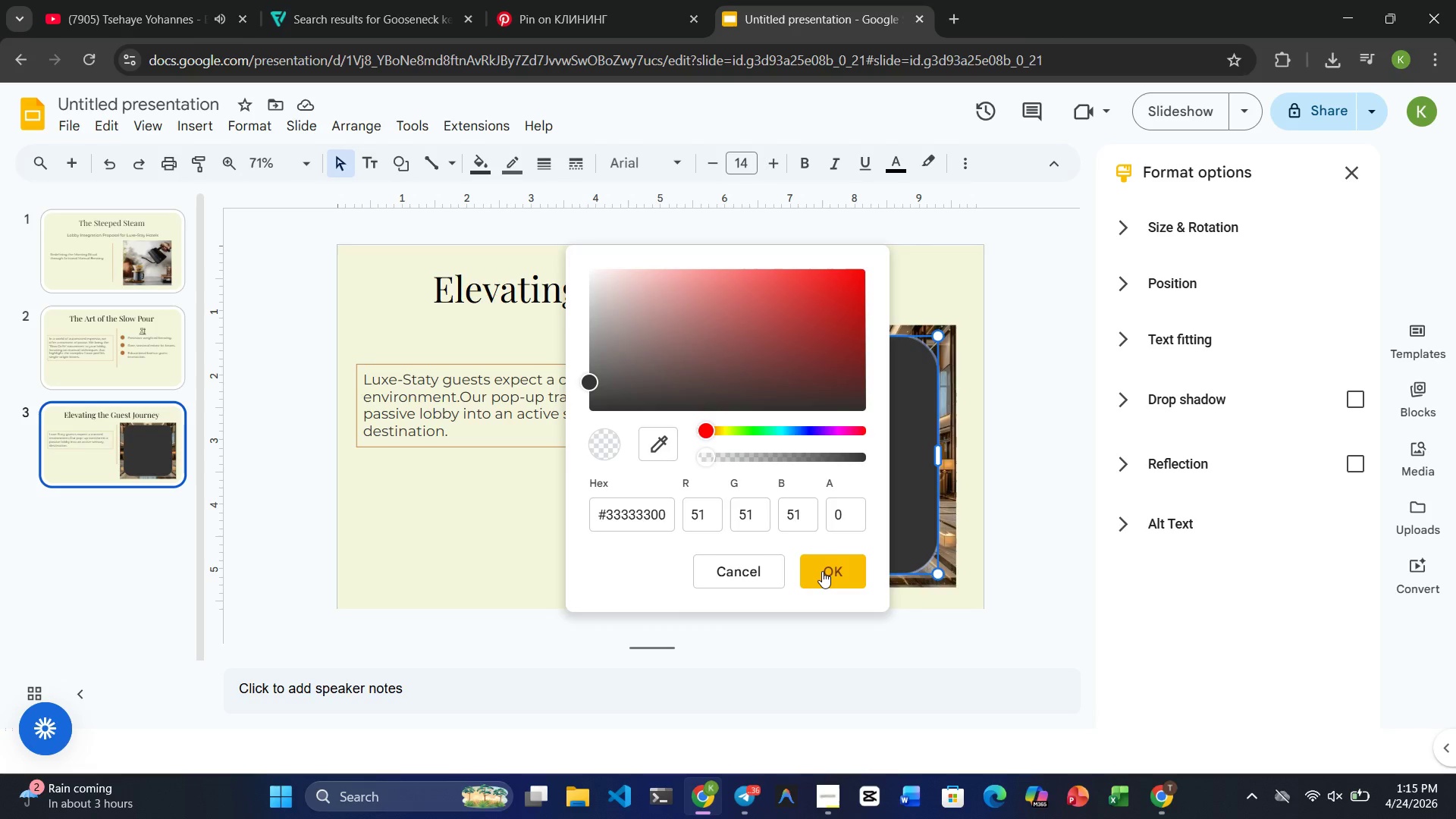 
left_click([822, 571])
 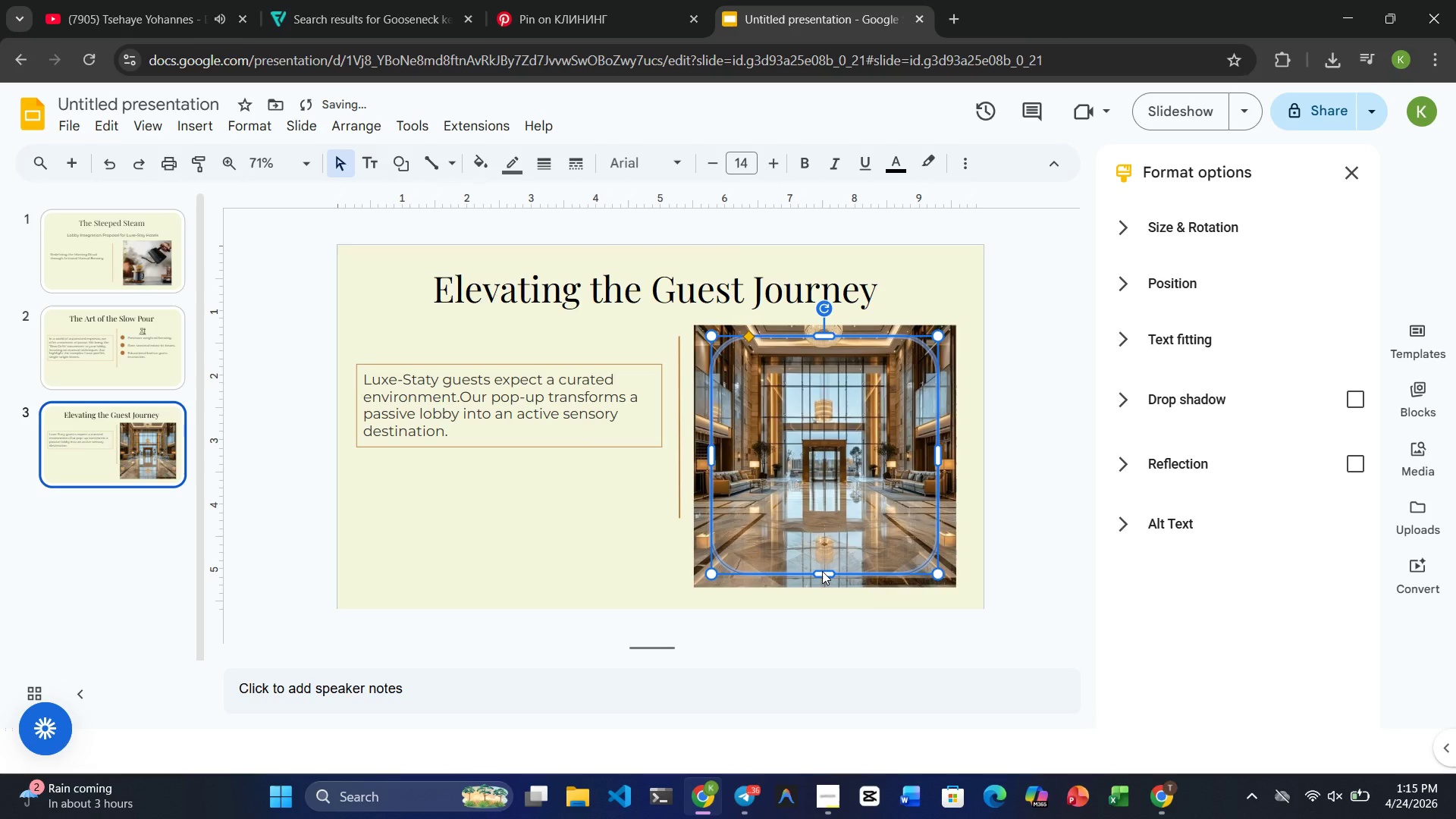 
key(Control+Z)
 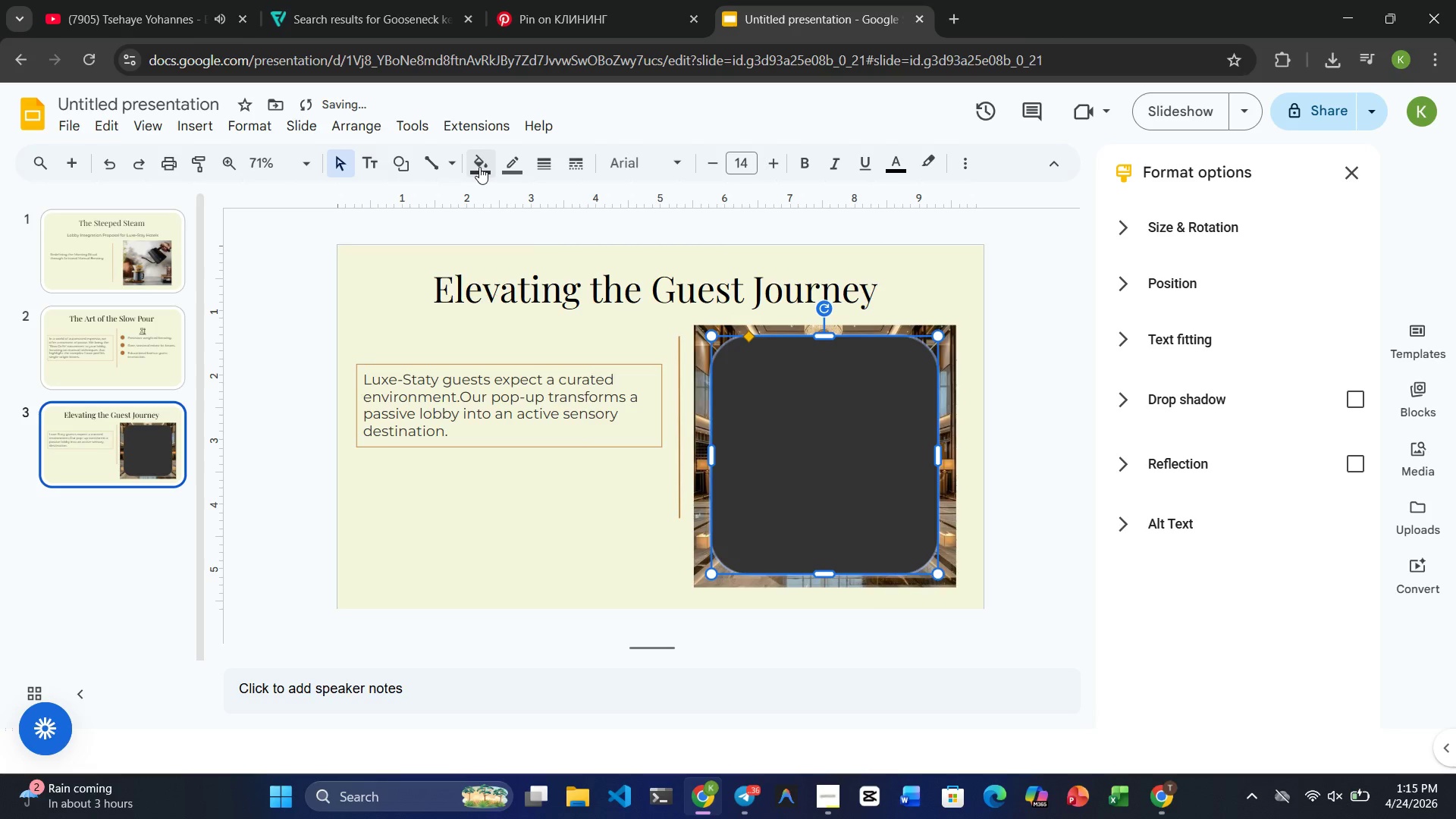 
left_click([479, 167])
 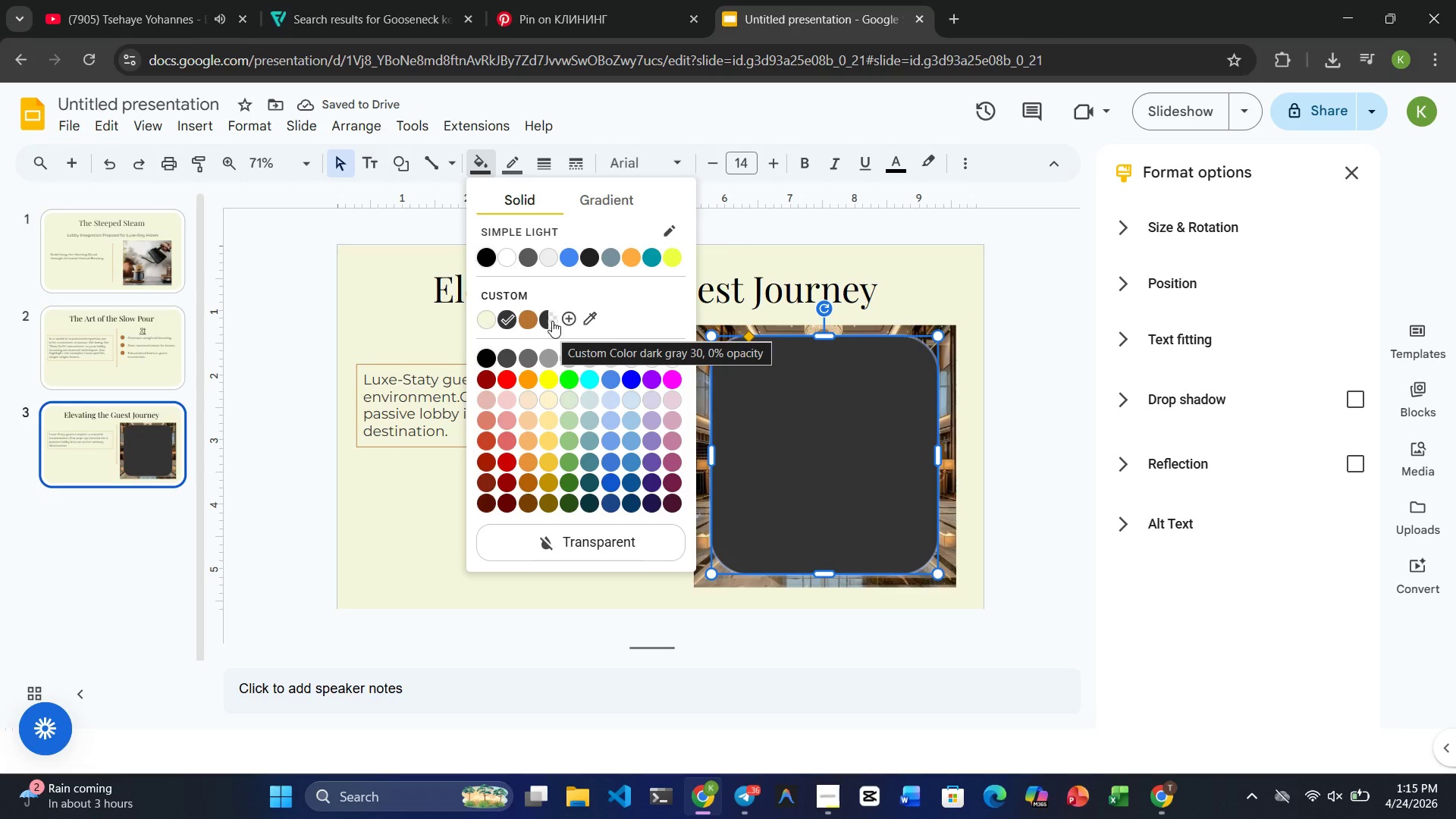 
right_click([552, 321])
 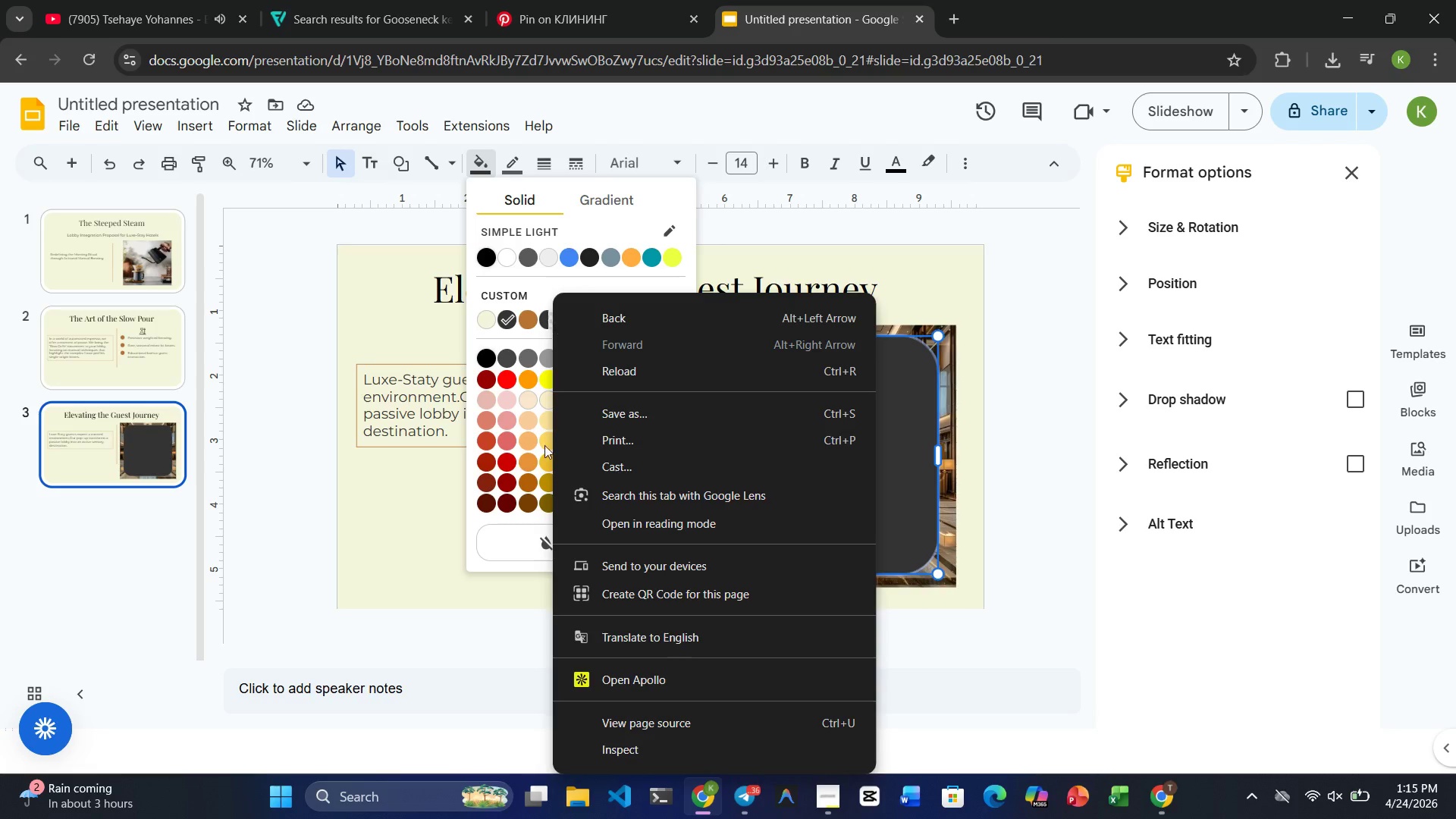 
scroll: coordinate [558, 580], scroll_direction: down, amount: 2.0
 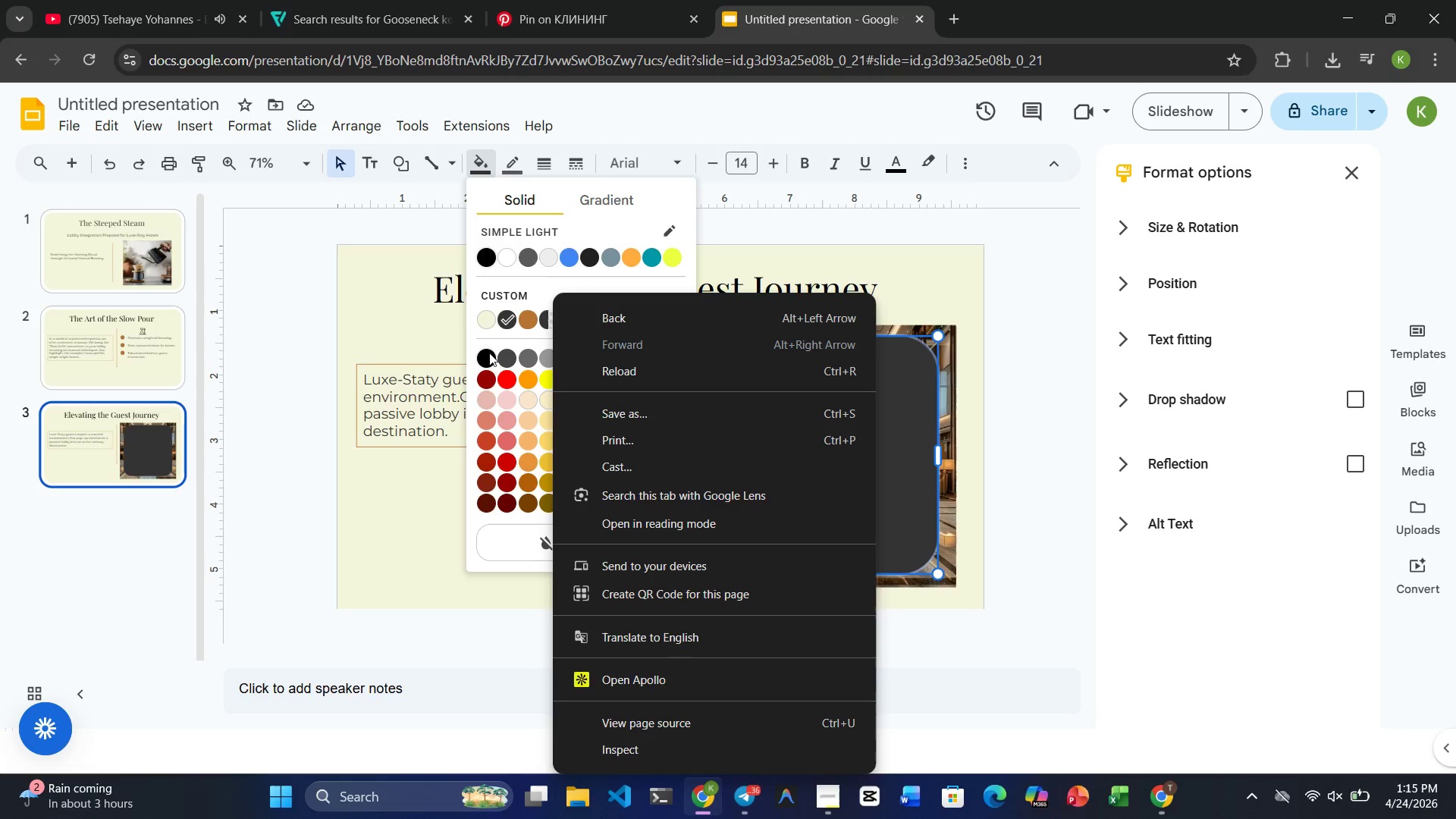 
left_click([483, 338])
 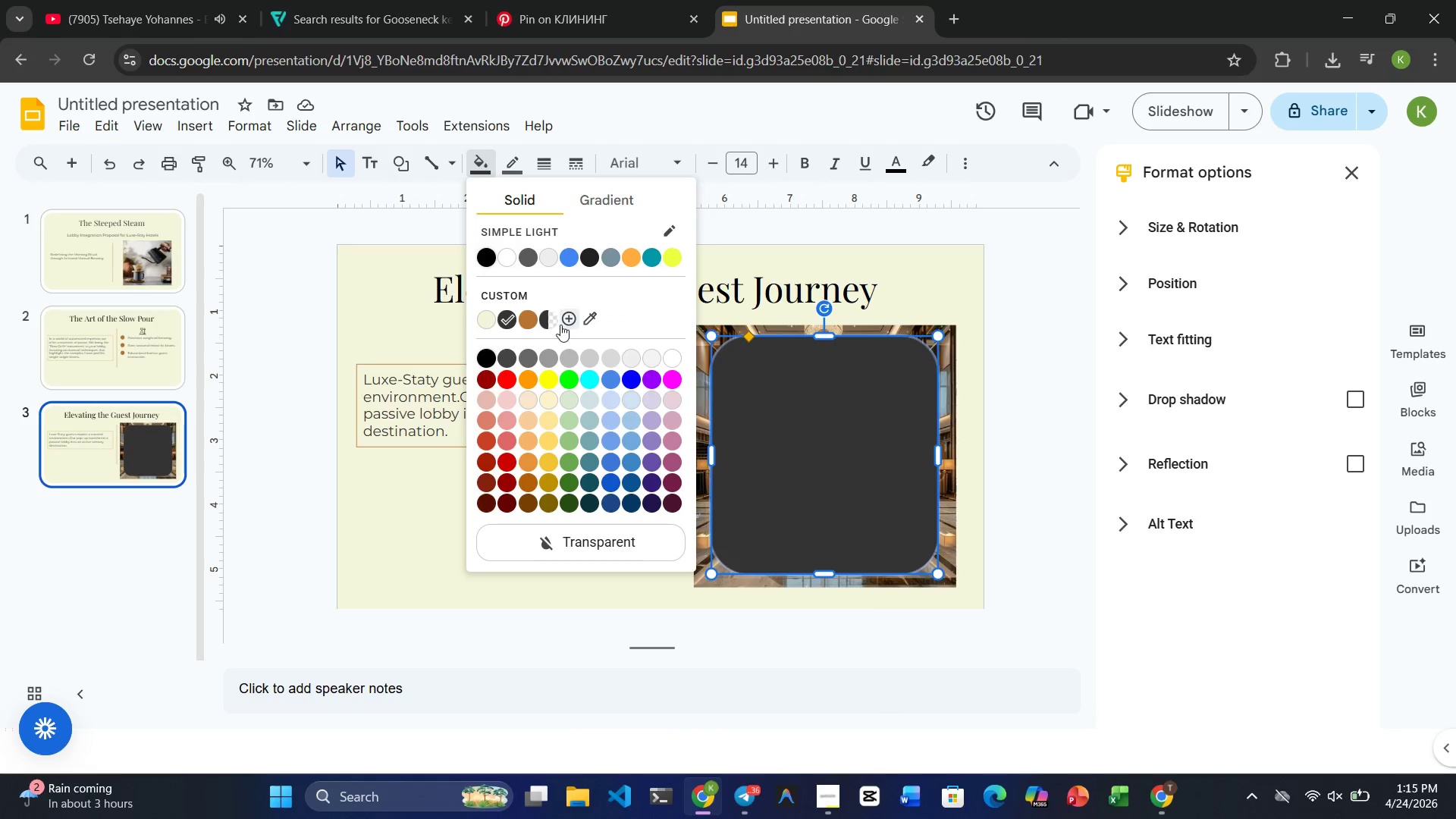 
left_click([563, 322])
 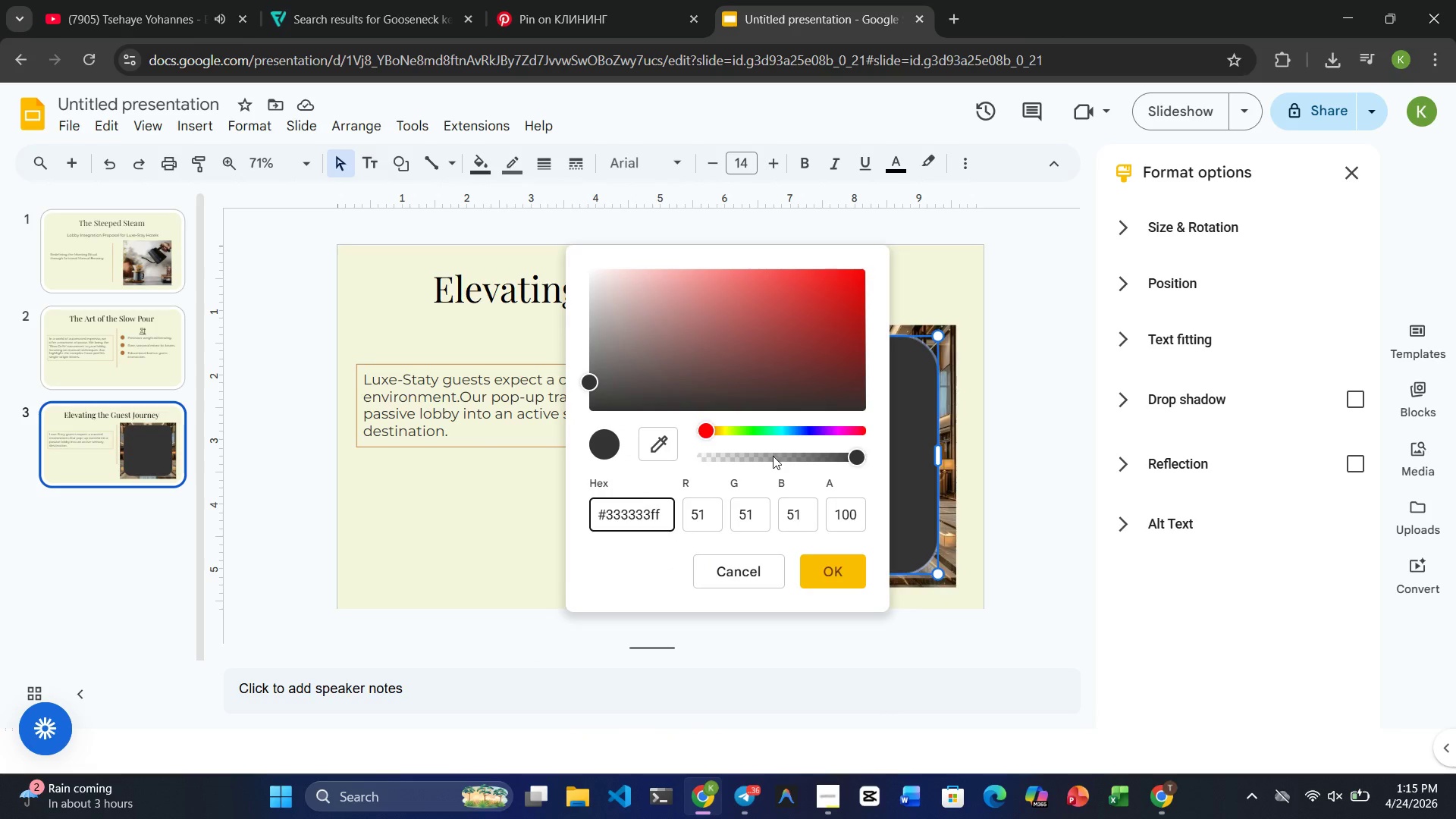 
left_click([782, 457])
 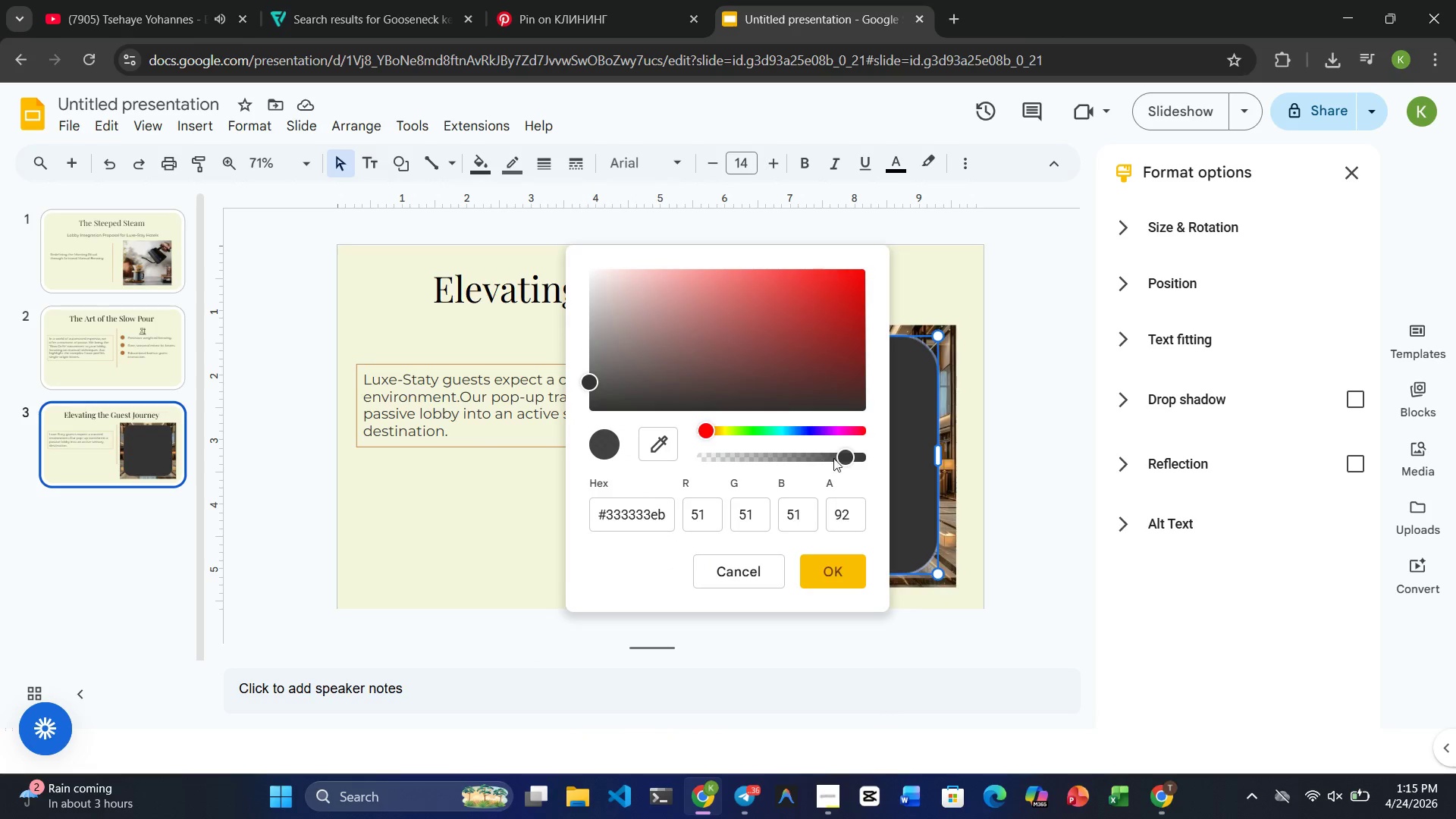 
left_click_drag(start_coordinate=[841, 457], to_coordinate=[777, 462])
 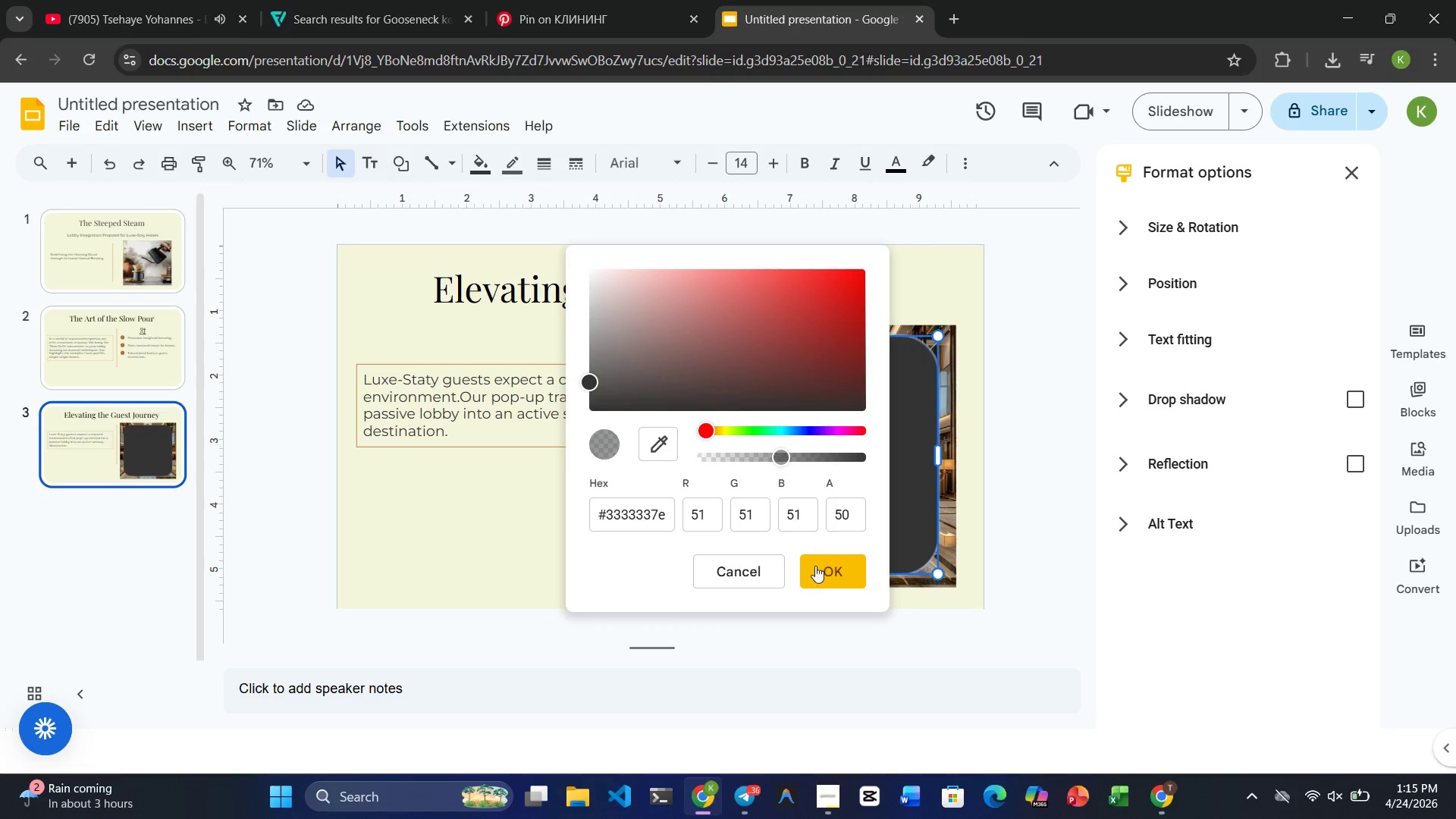 
left_click([814, 566])
 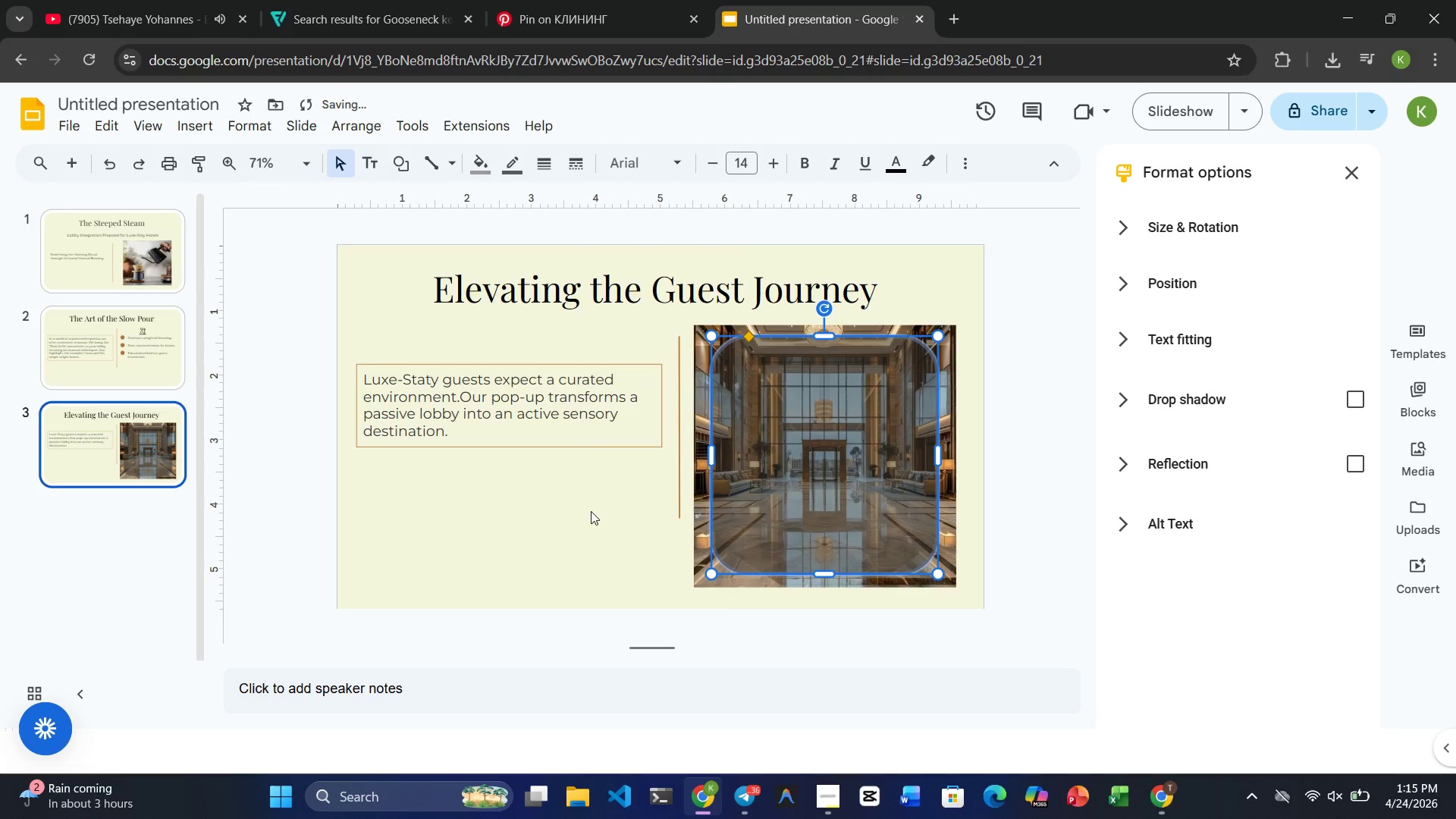 
left_click([591, 511])
 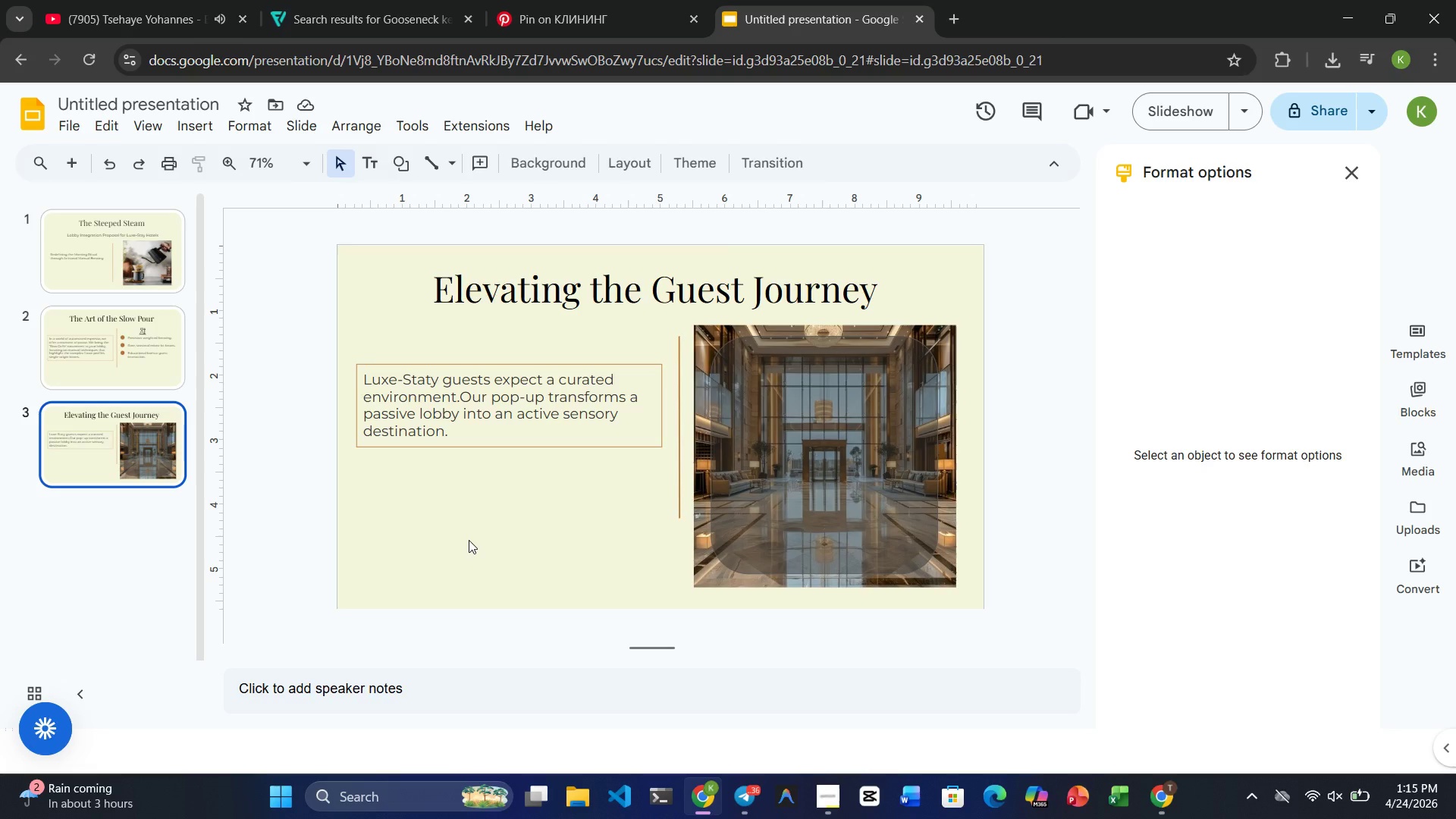 
left_click([851, 488])
 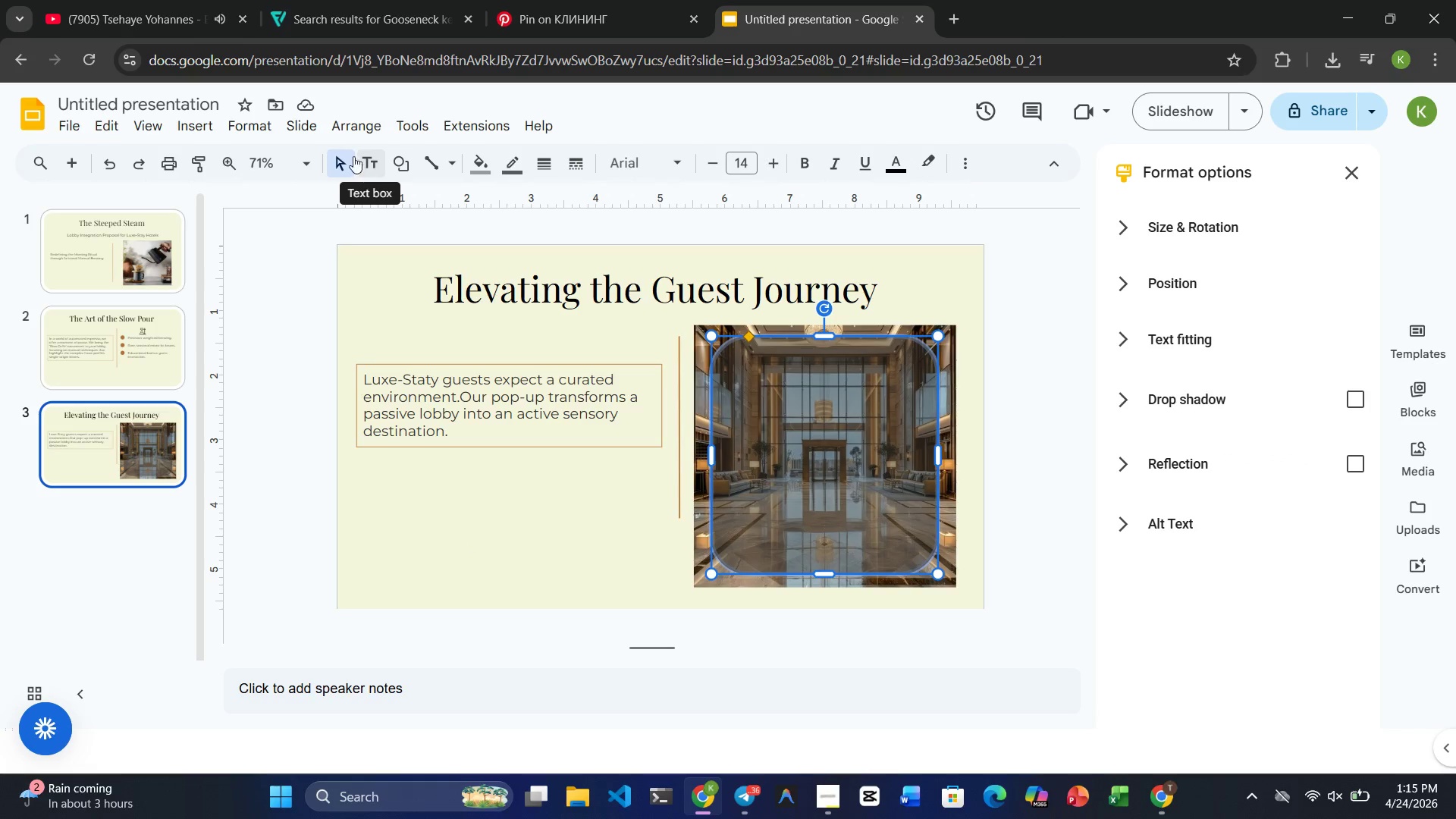 
mouse_move([279, 145])
 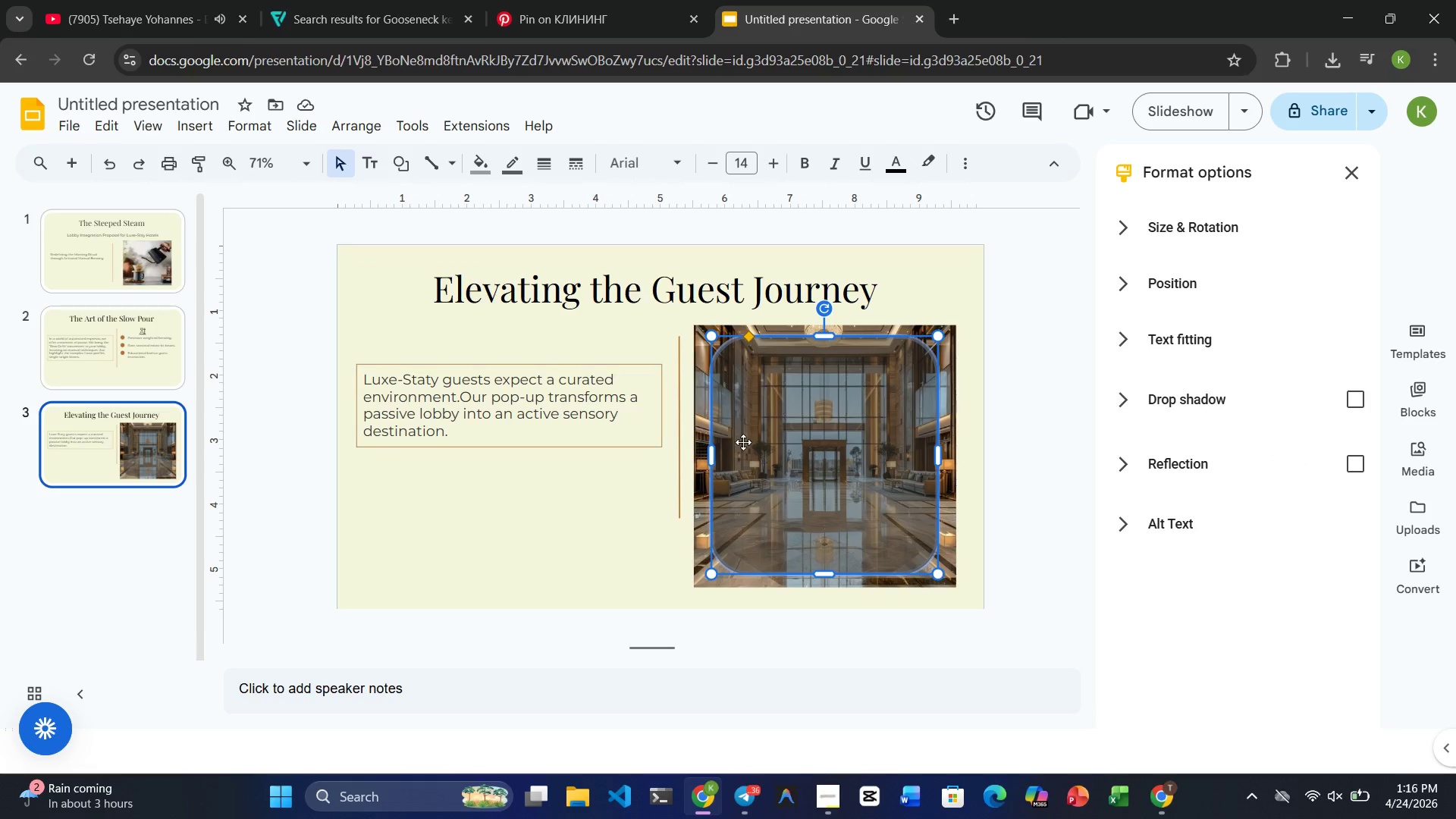 
left_click([745, 442])
 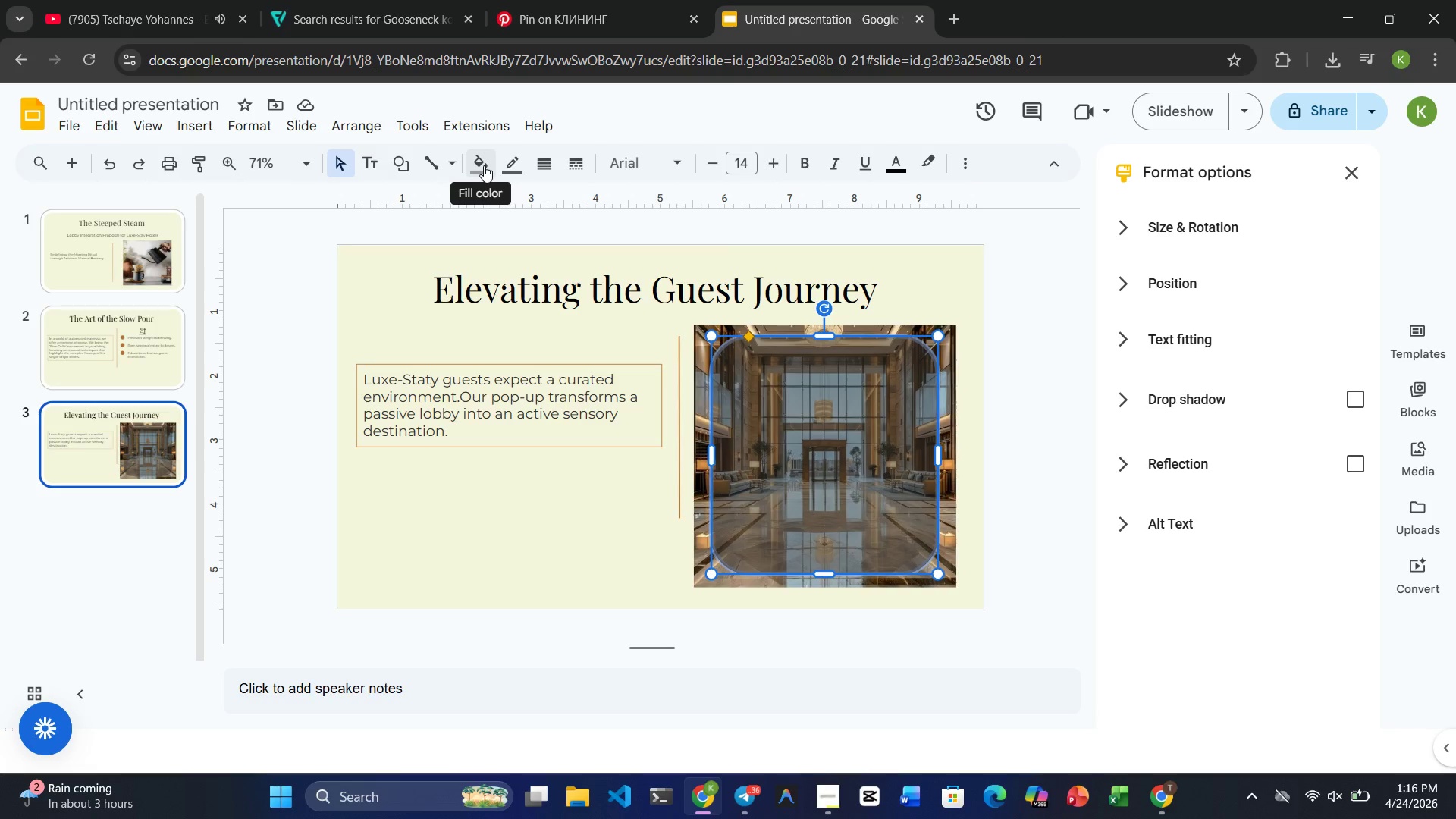 
left_click([484, 165])
 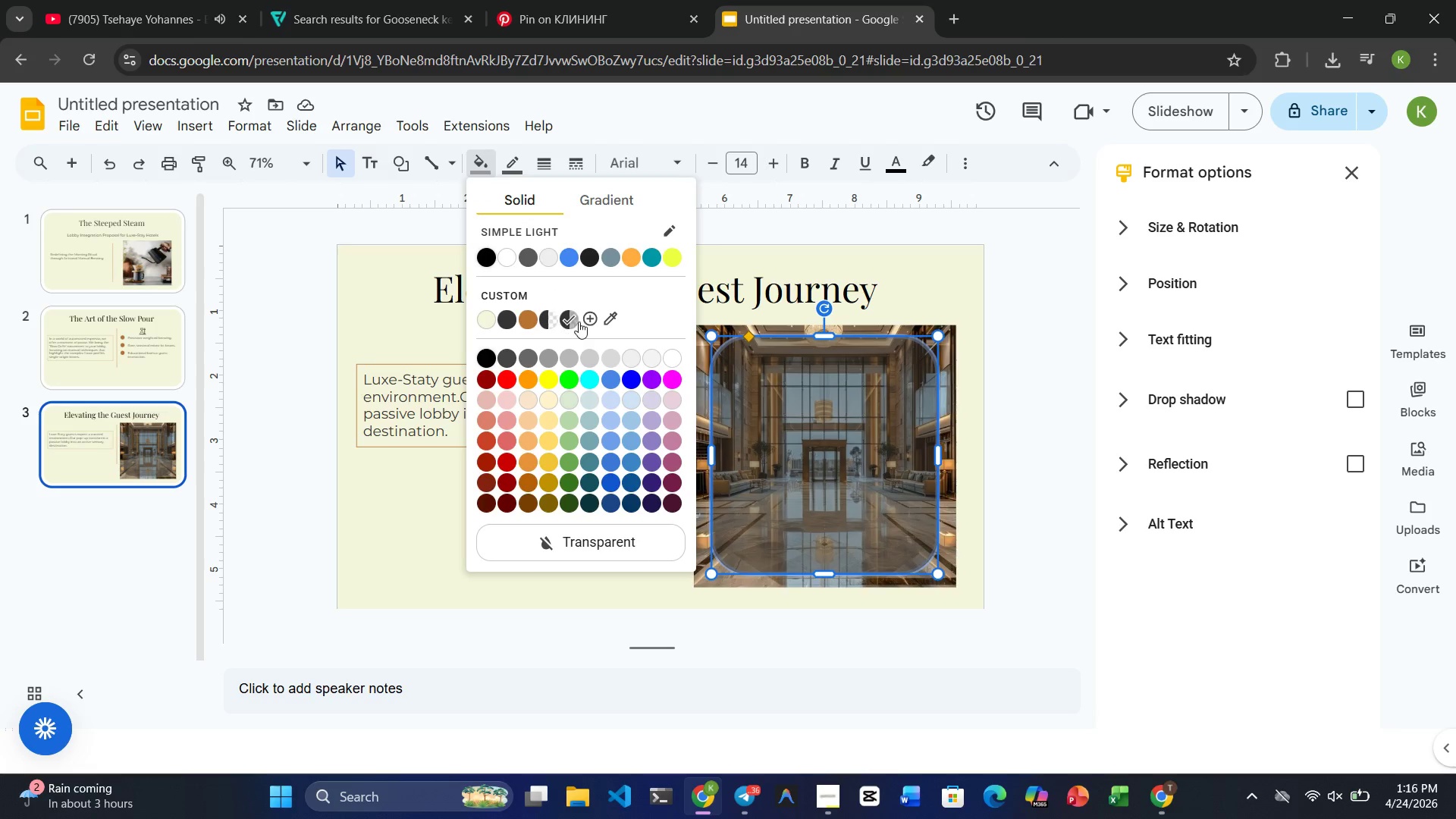 
left_click([584, 322])
 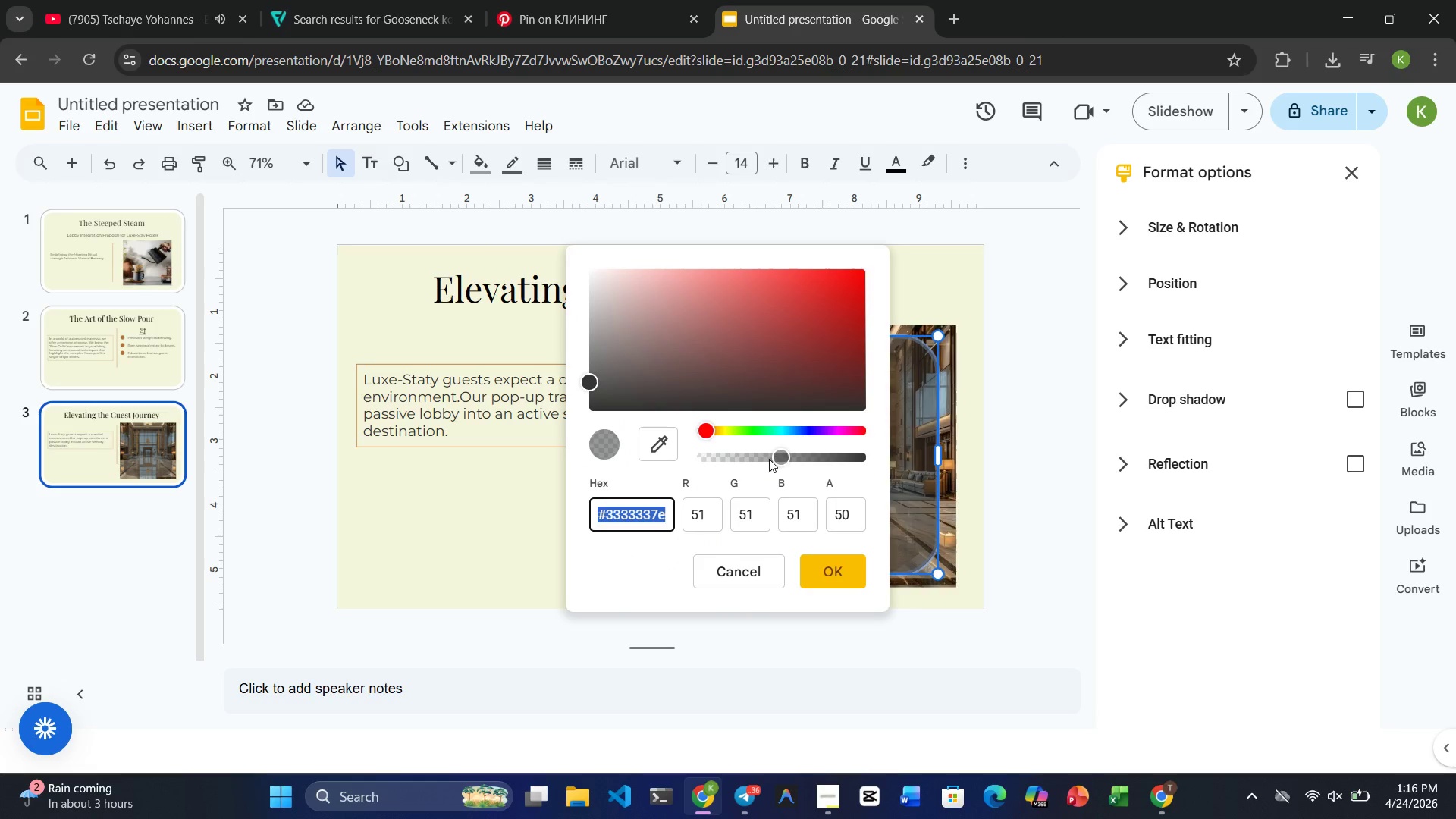 
left_click_drag(start_coordinate=[780, 459], to_coordinate=[807, 460])
 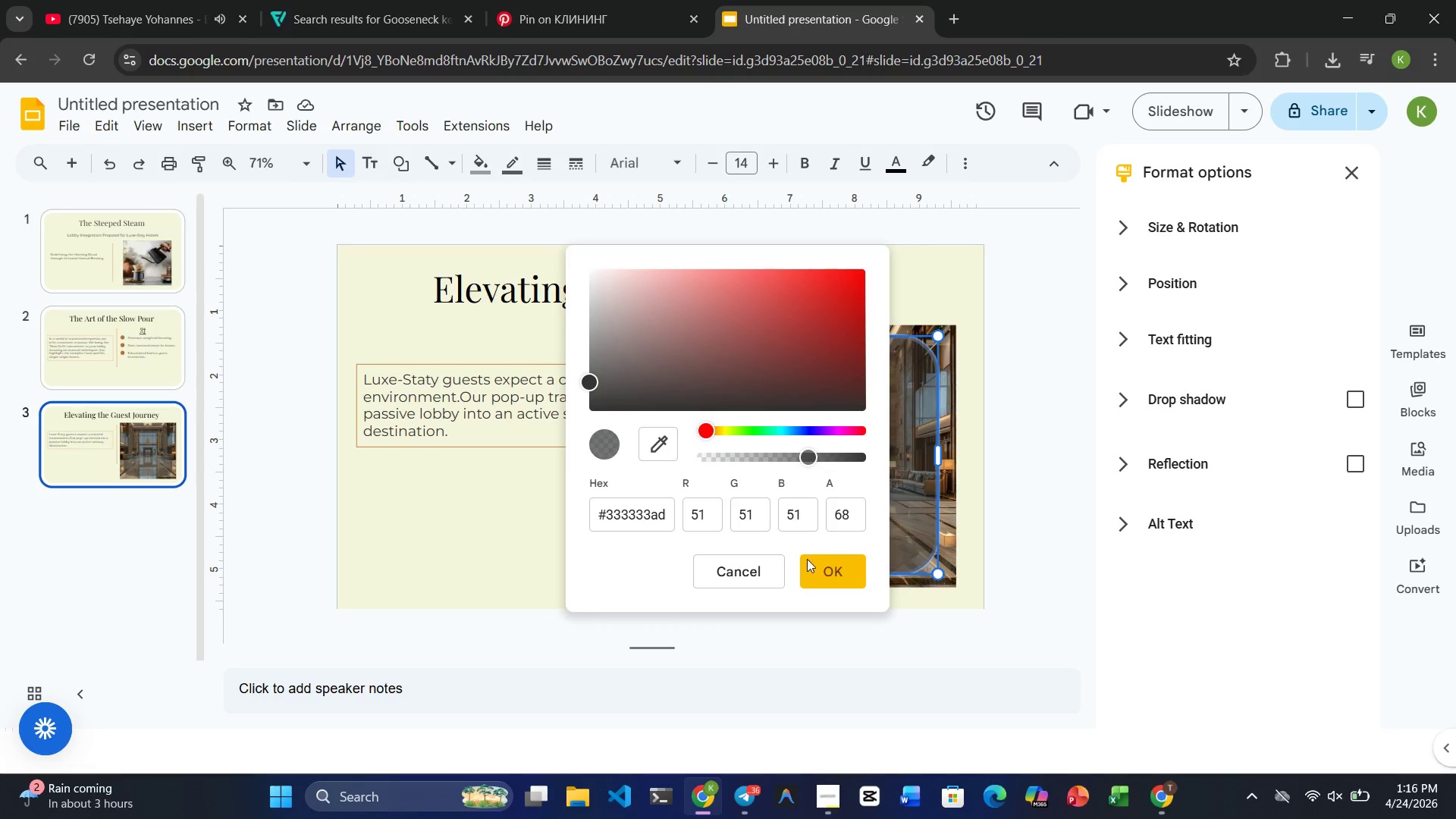 
left_click([810, 570])
 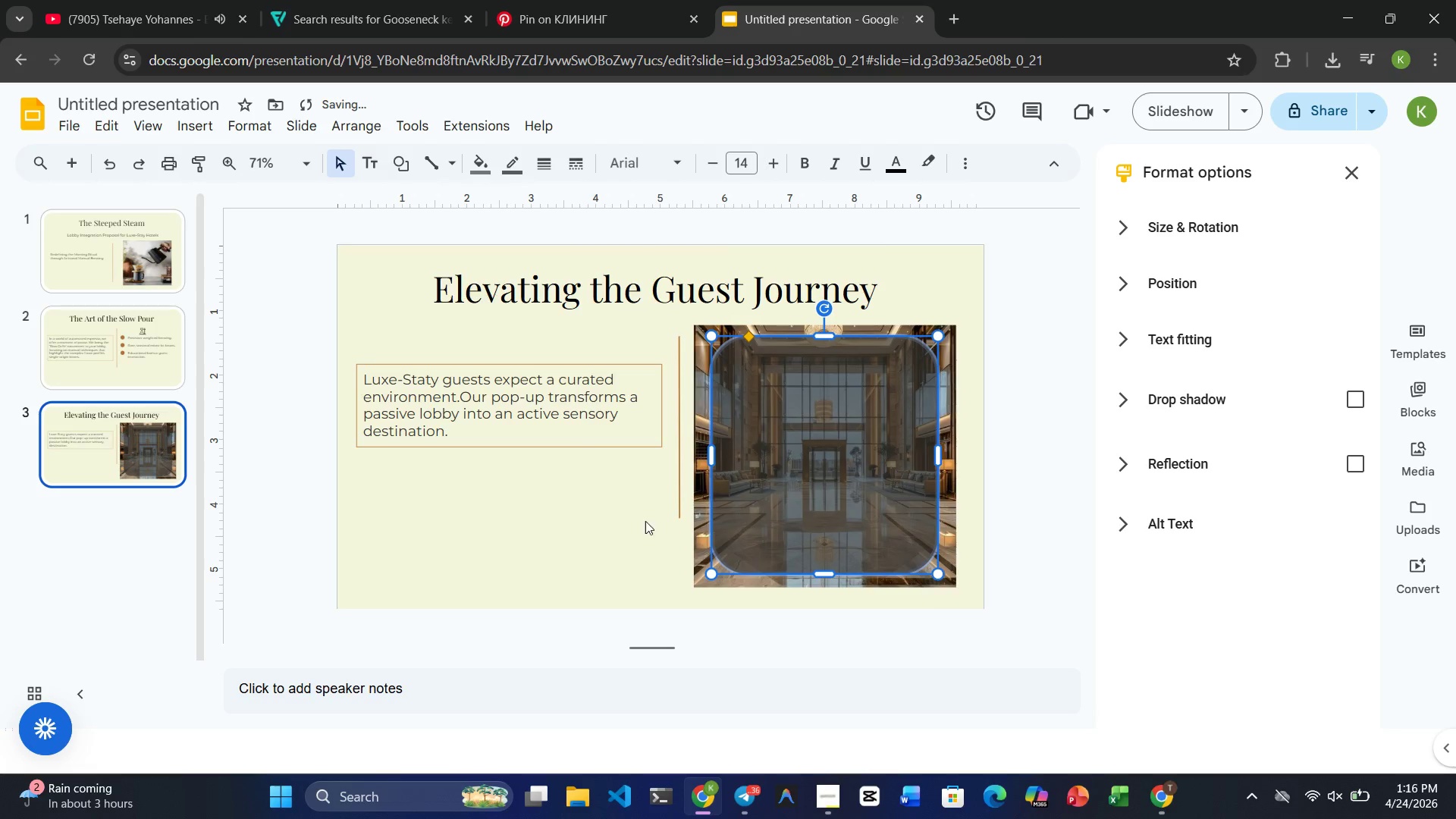 
left_click([592, 526])
 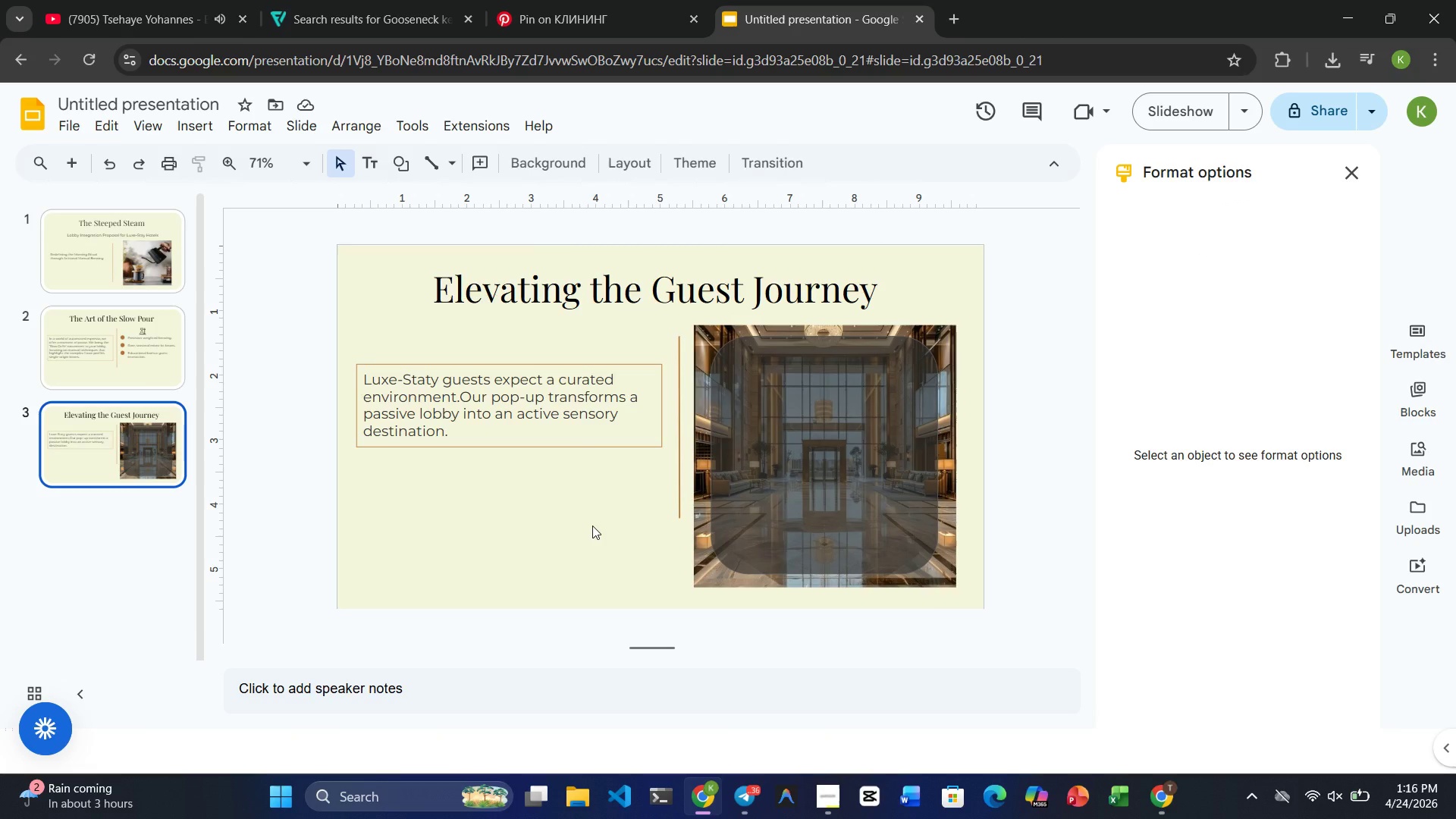 
wait(10.97)
 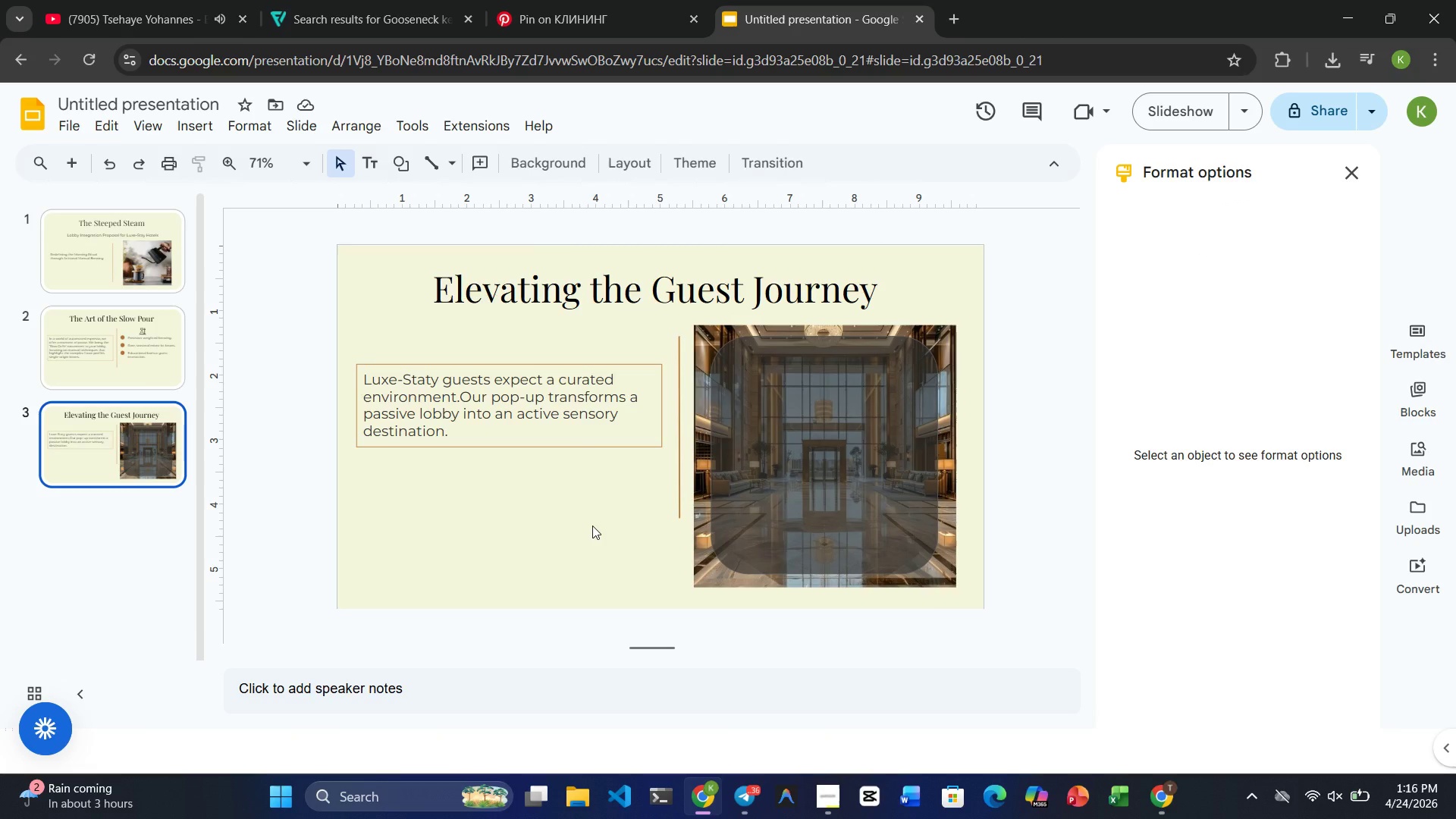 
left_click([842, 453])
 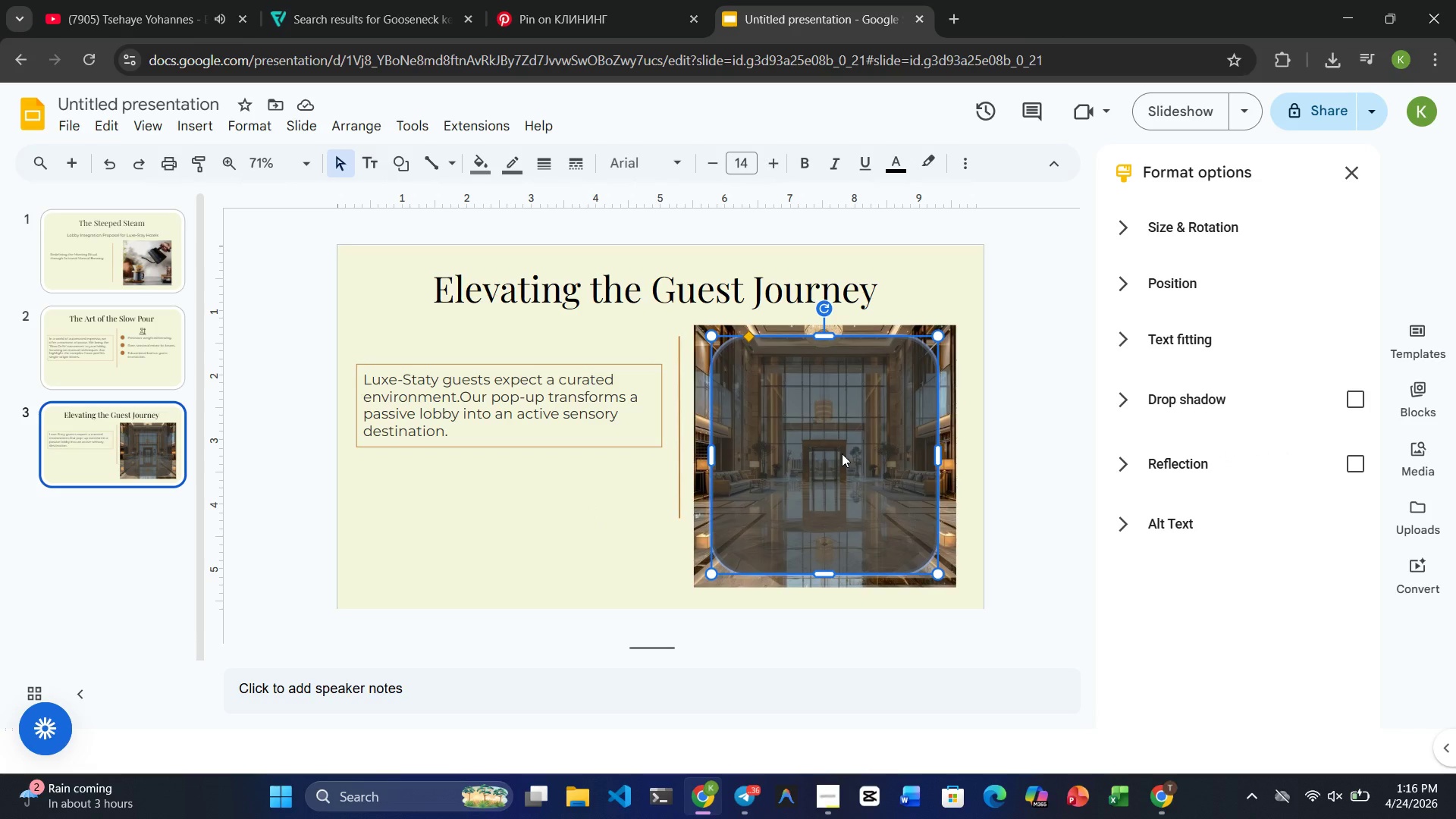 
wait(6.8)
 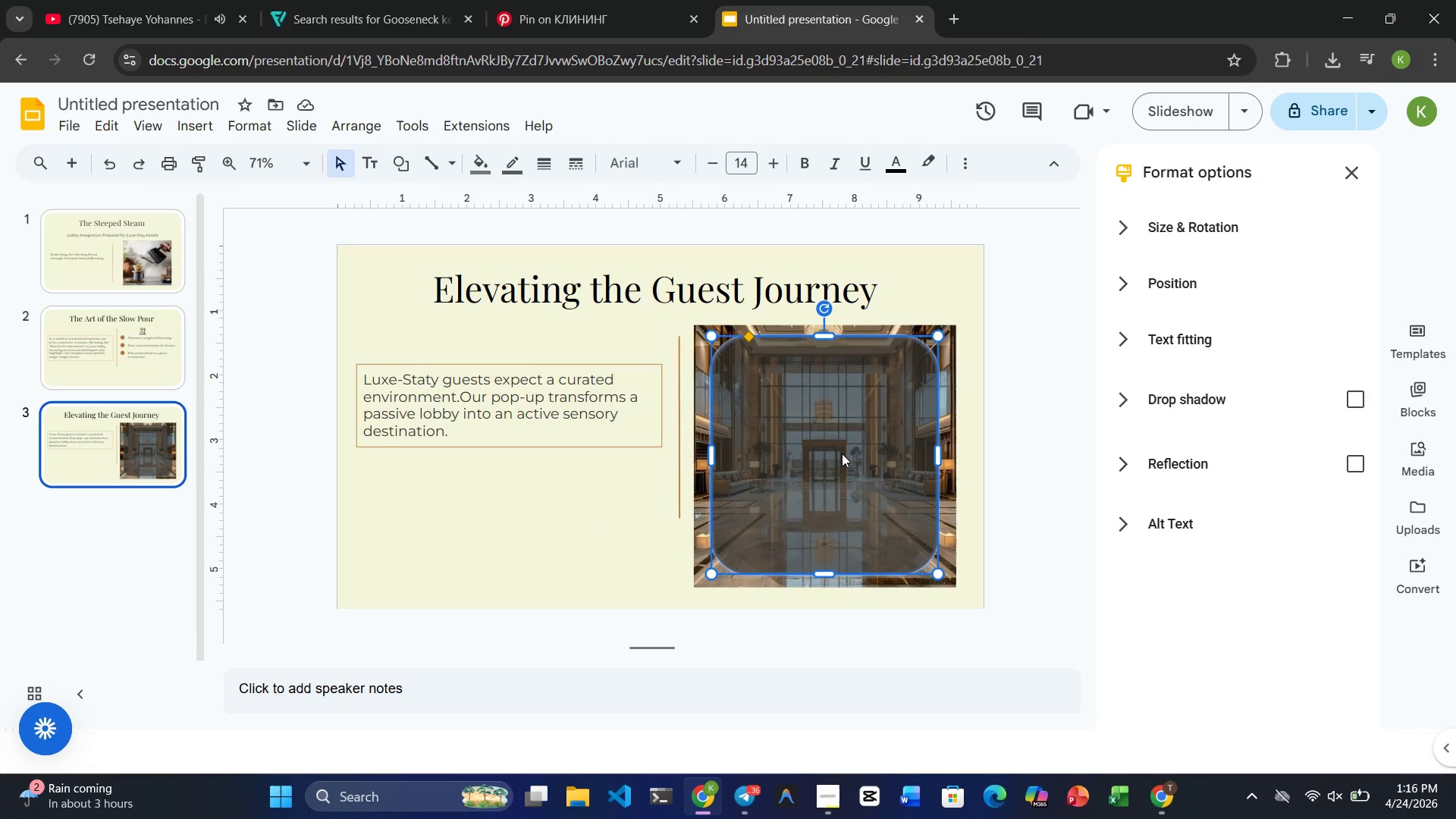 
type(hhdhh)
key(Backspace)
key(Backspace)
key(Backspace)
key(Backspace)
key(Backspace)
 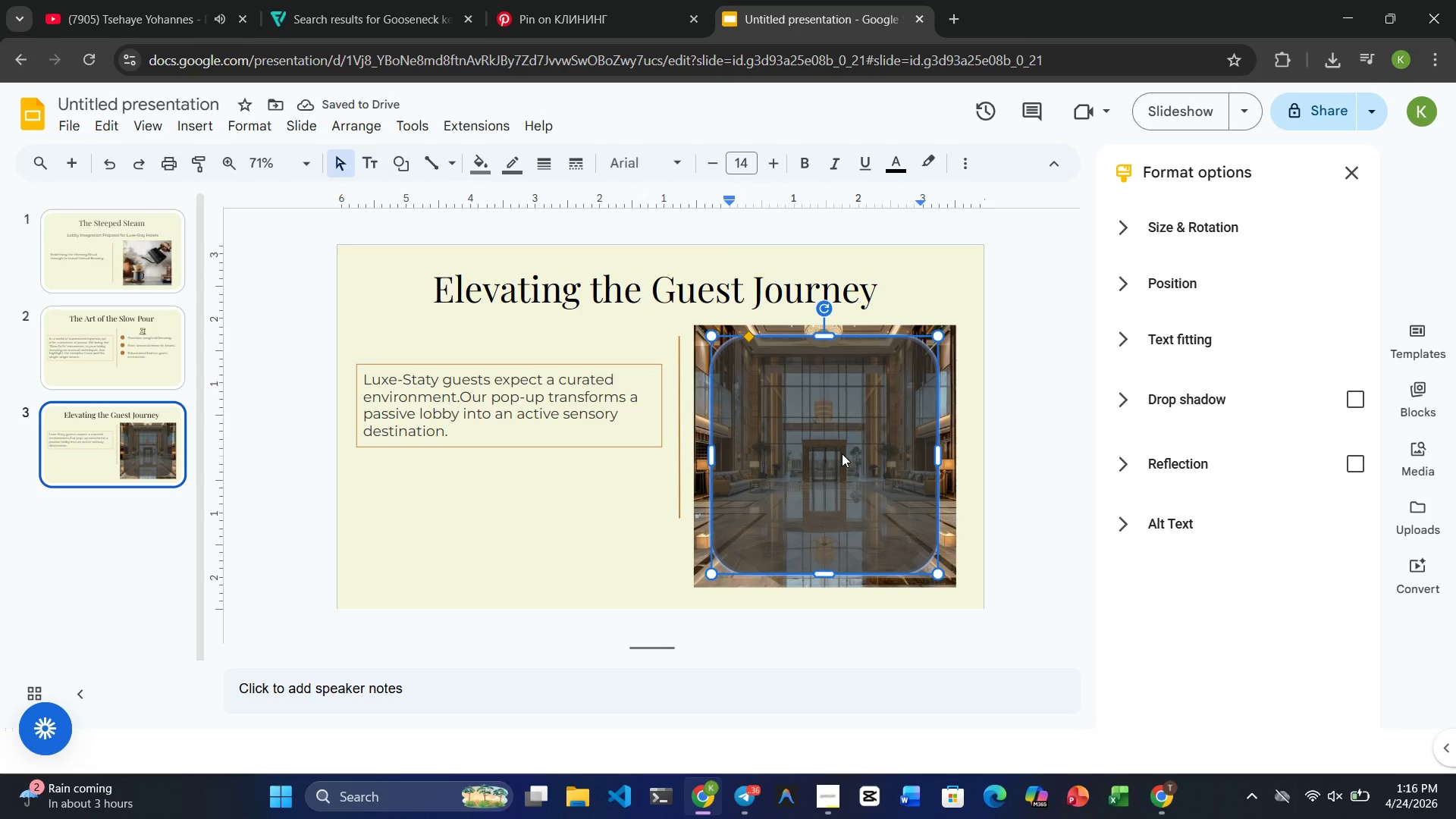 
wait(10.5)
 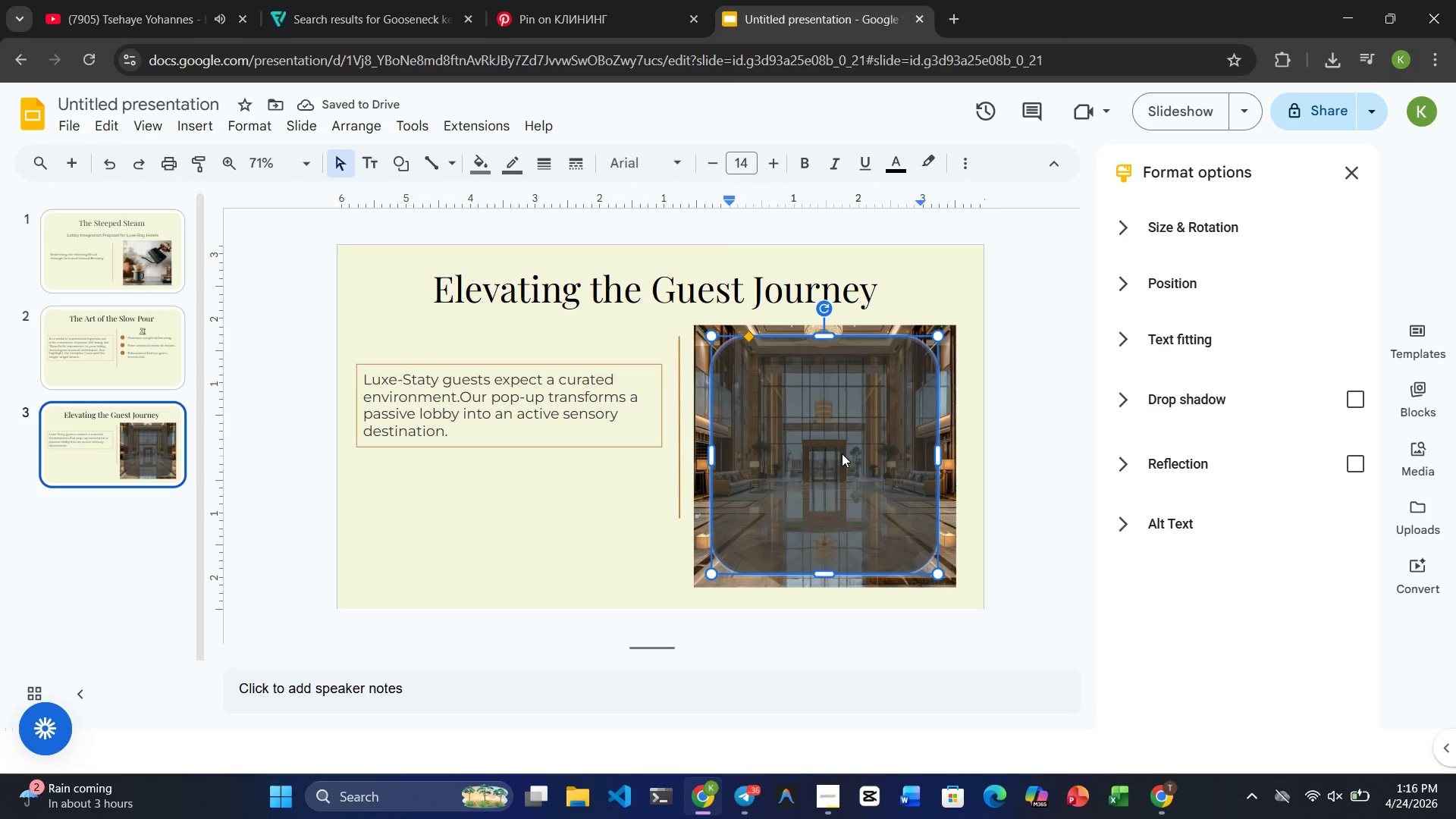 
left_click([195, 125])
 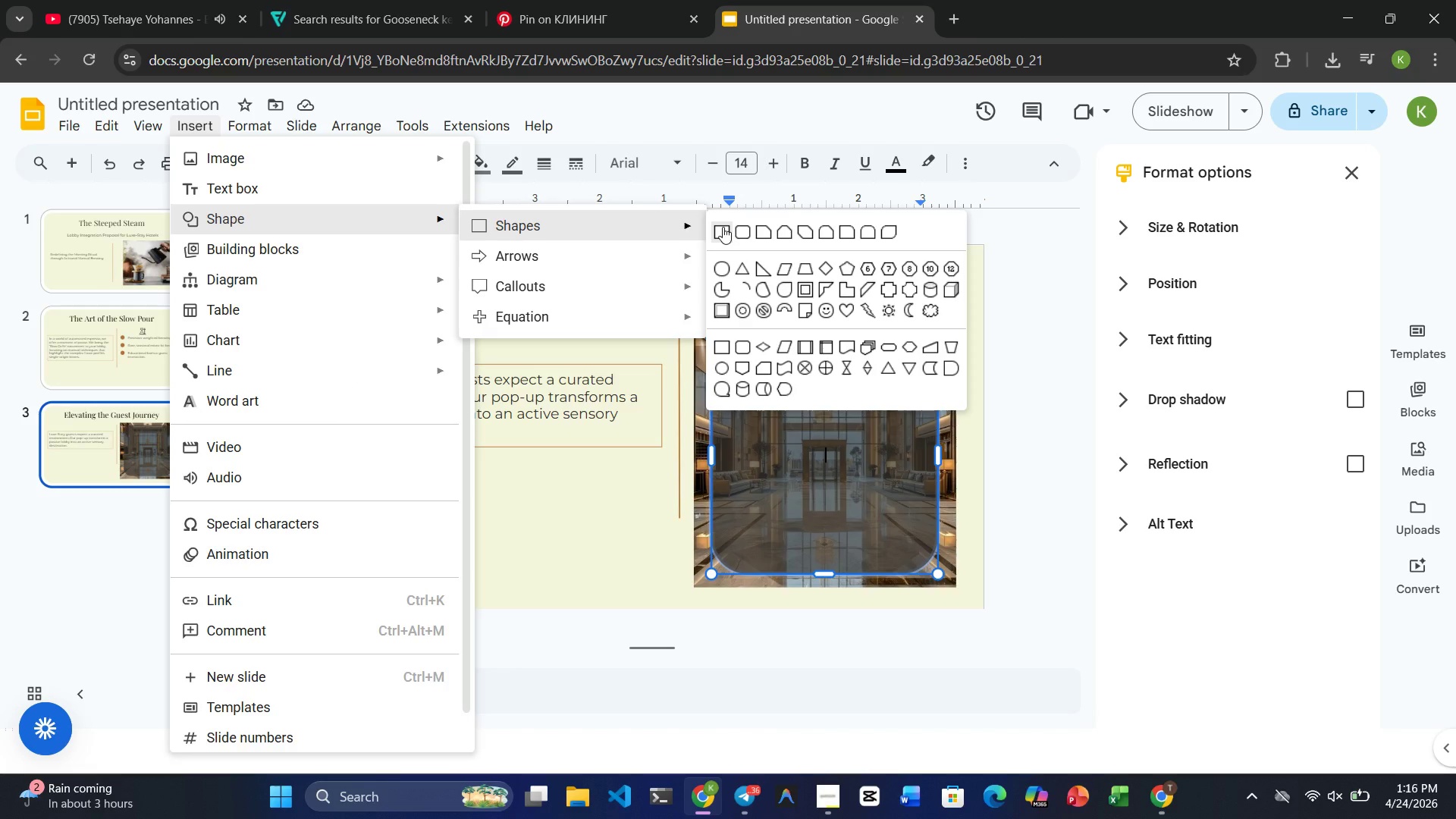 
double_click([843, 481])
 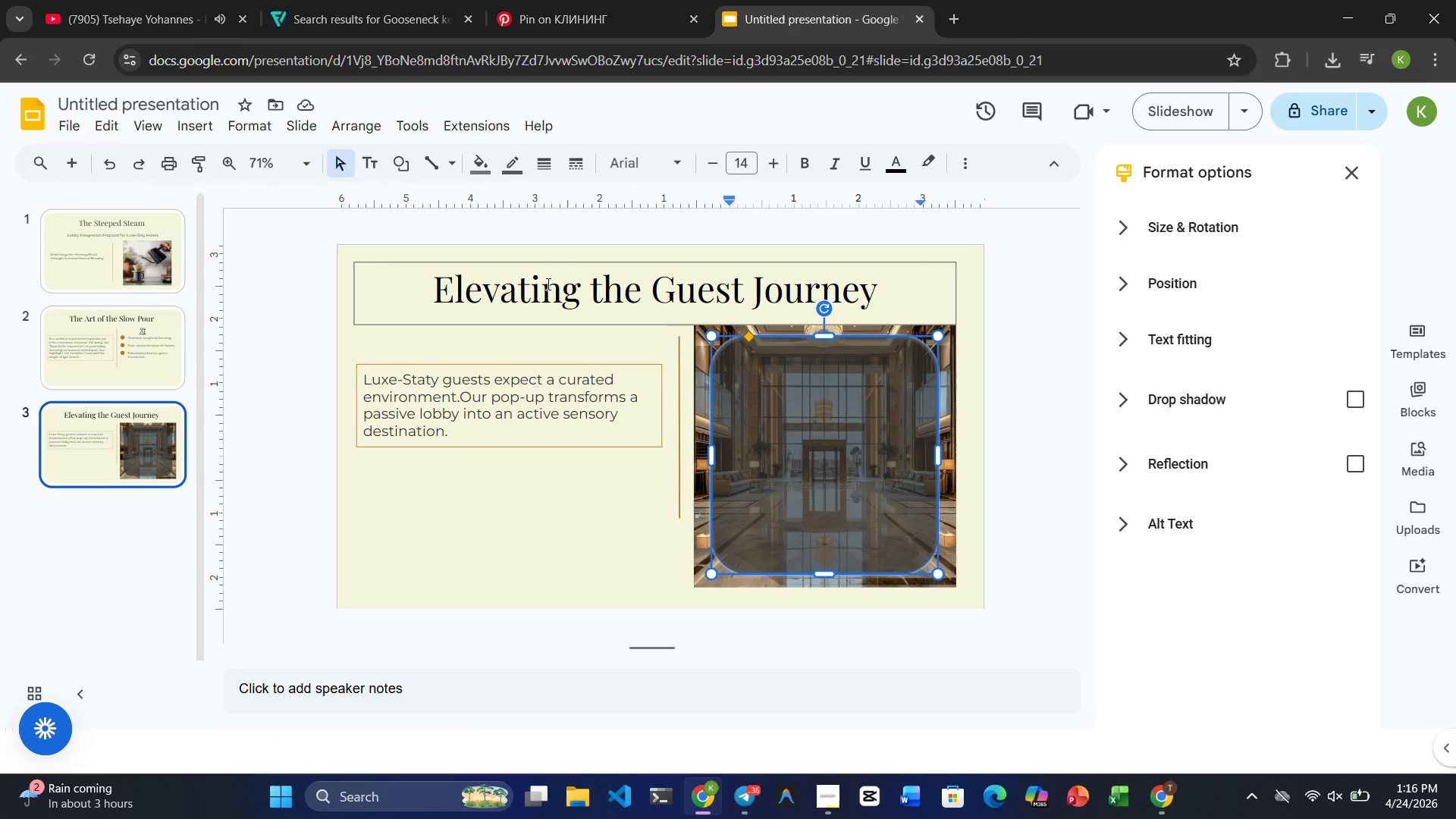 
wait(5.58)
 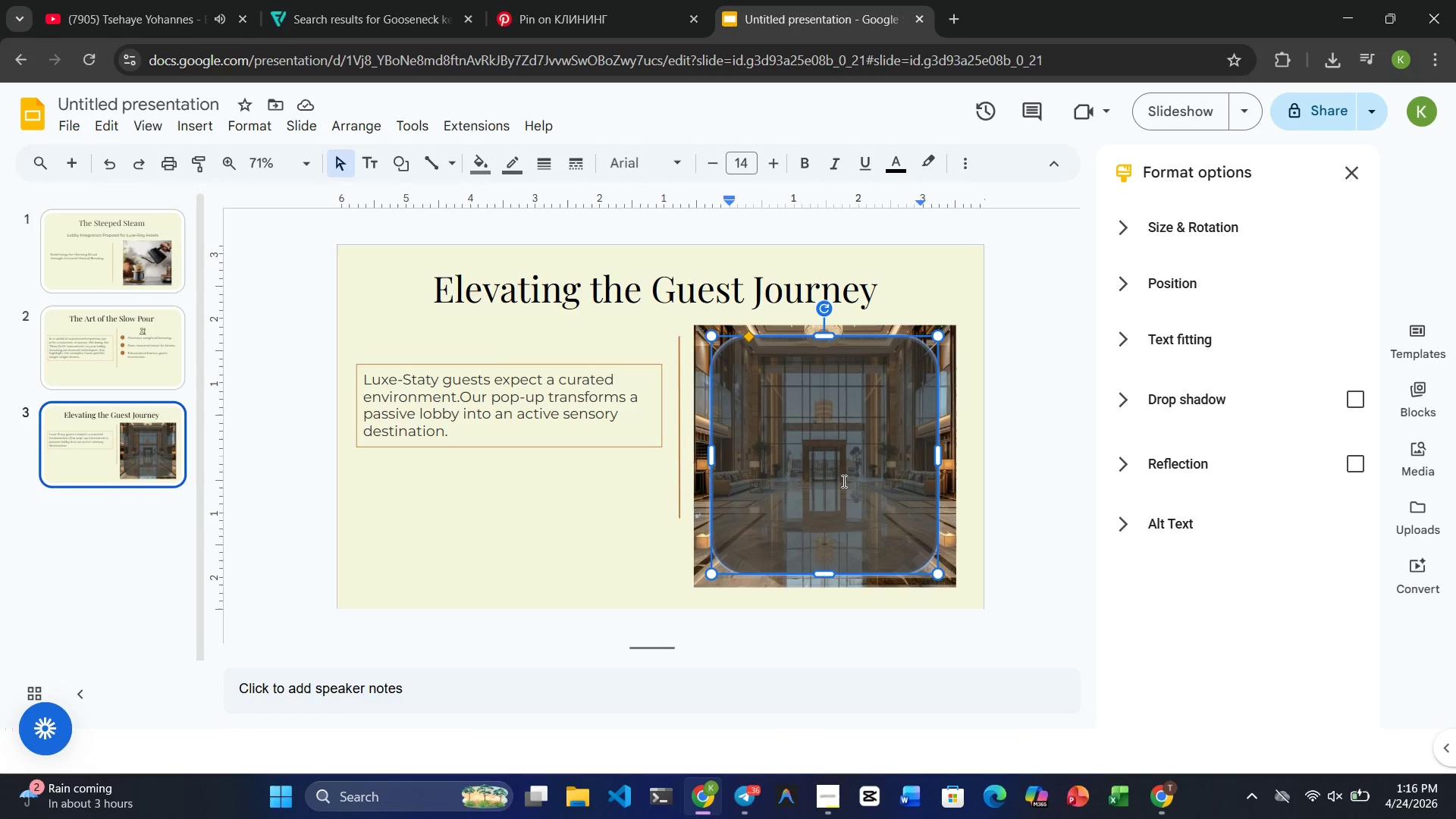 
left_click([197, 129])
 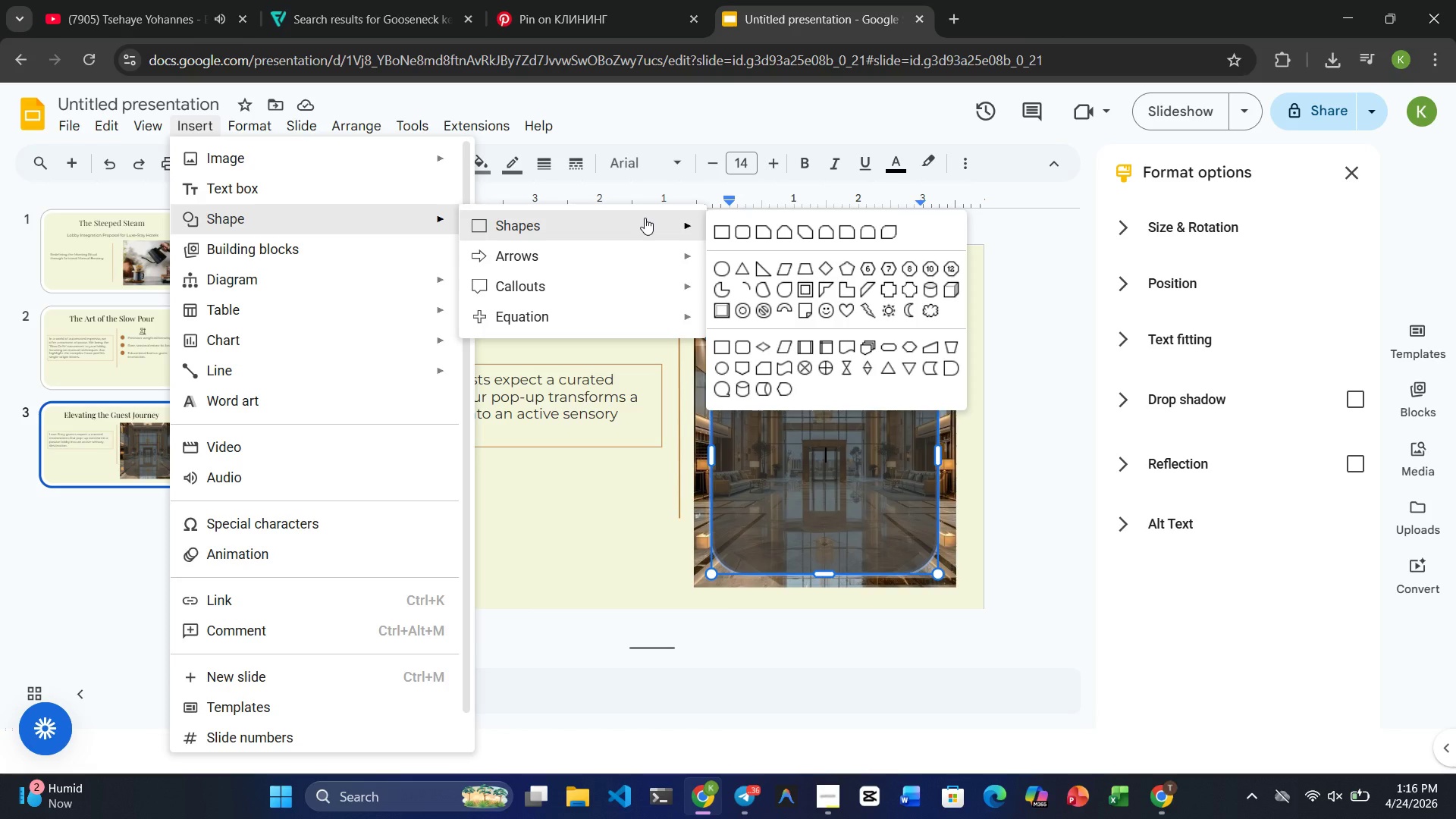 
left_click([725, 227])
 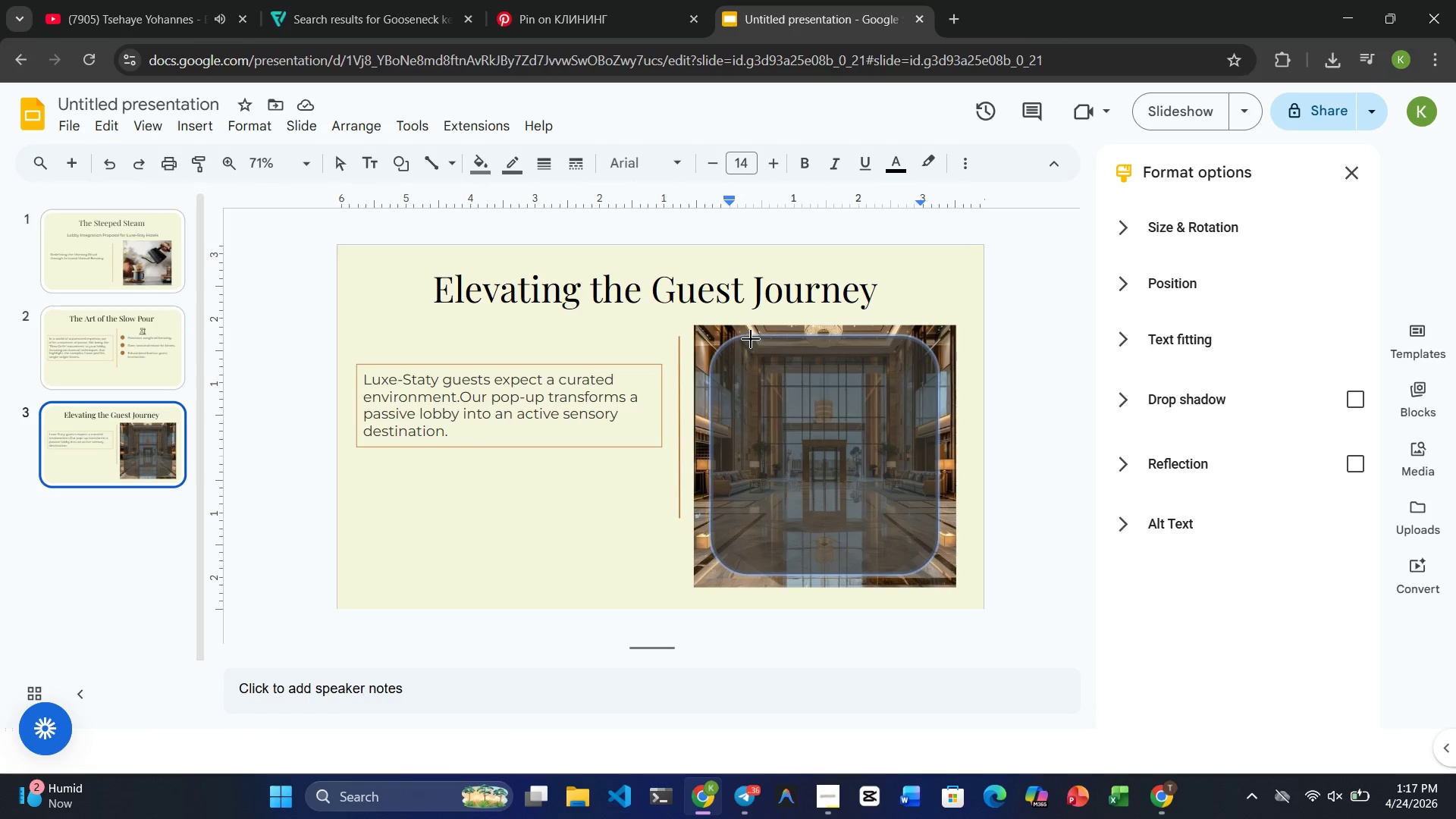 
left_click_drag(start_coordinate=[752, 336], to_coordinate=[938, 573])
 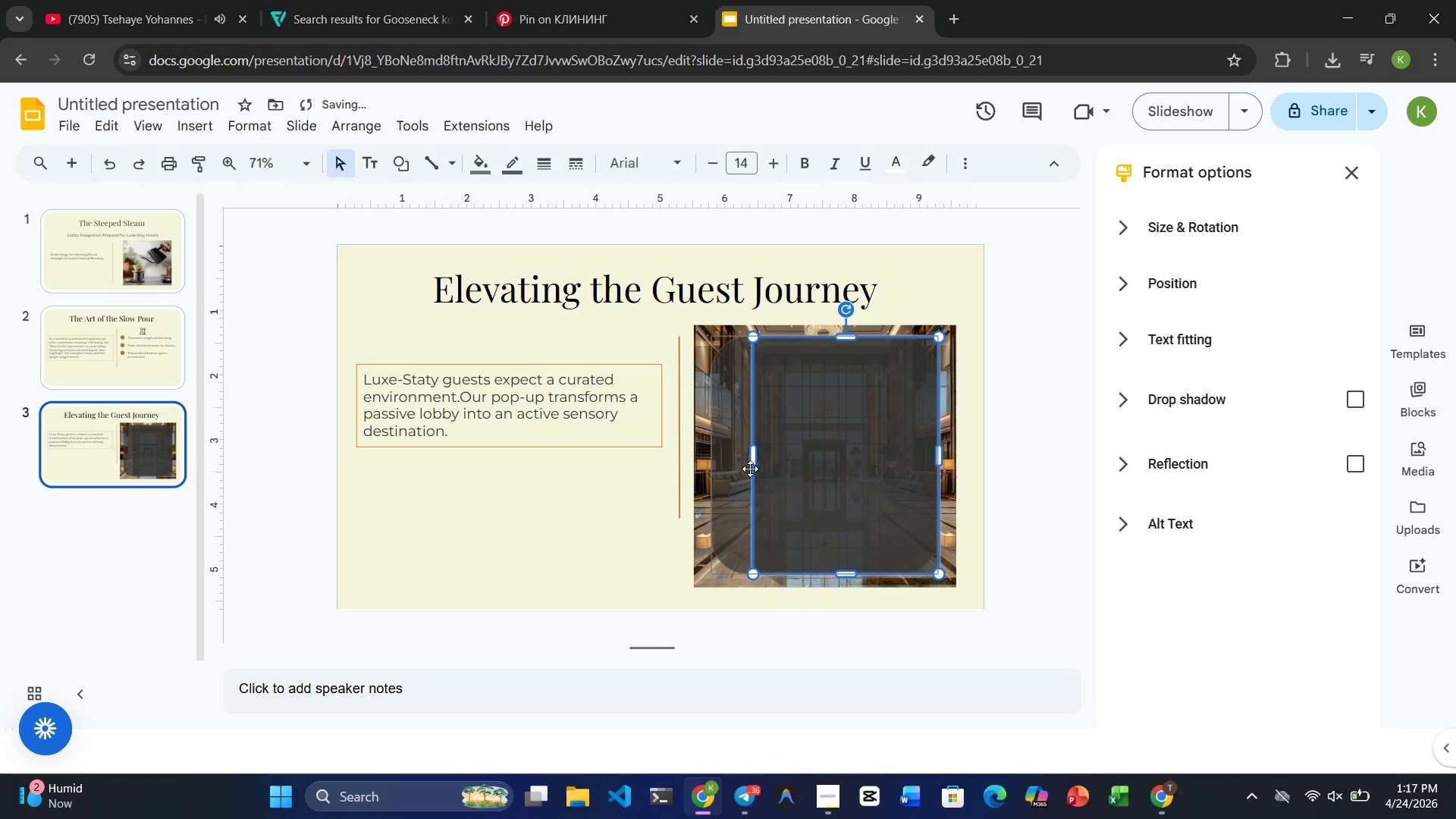 
left_click([745, 472])
 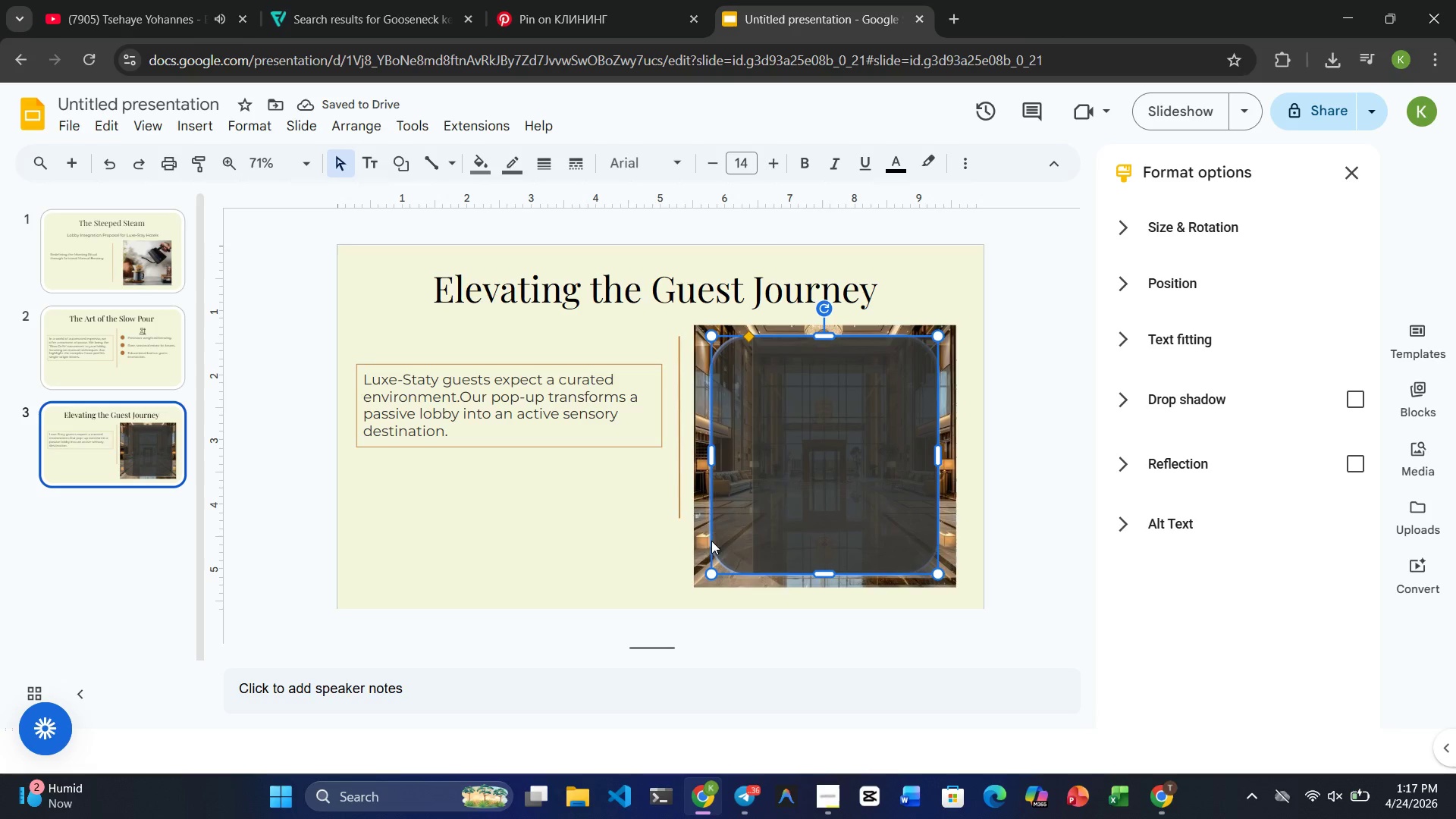 
left_click([559, 547])
 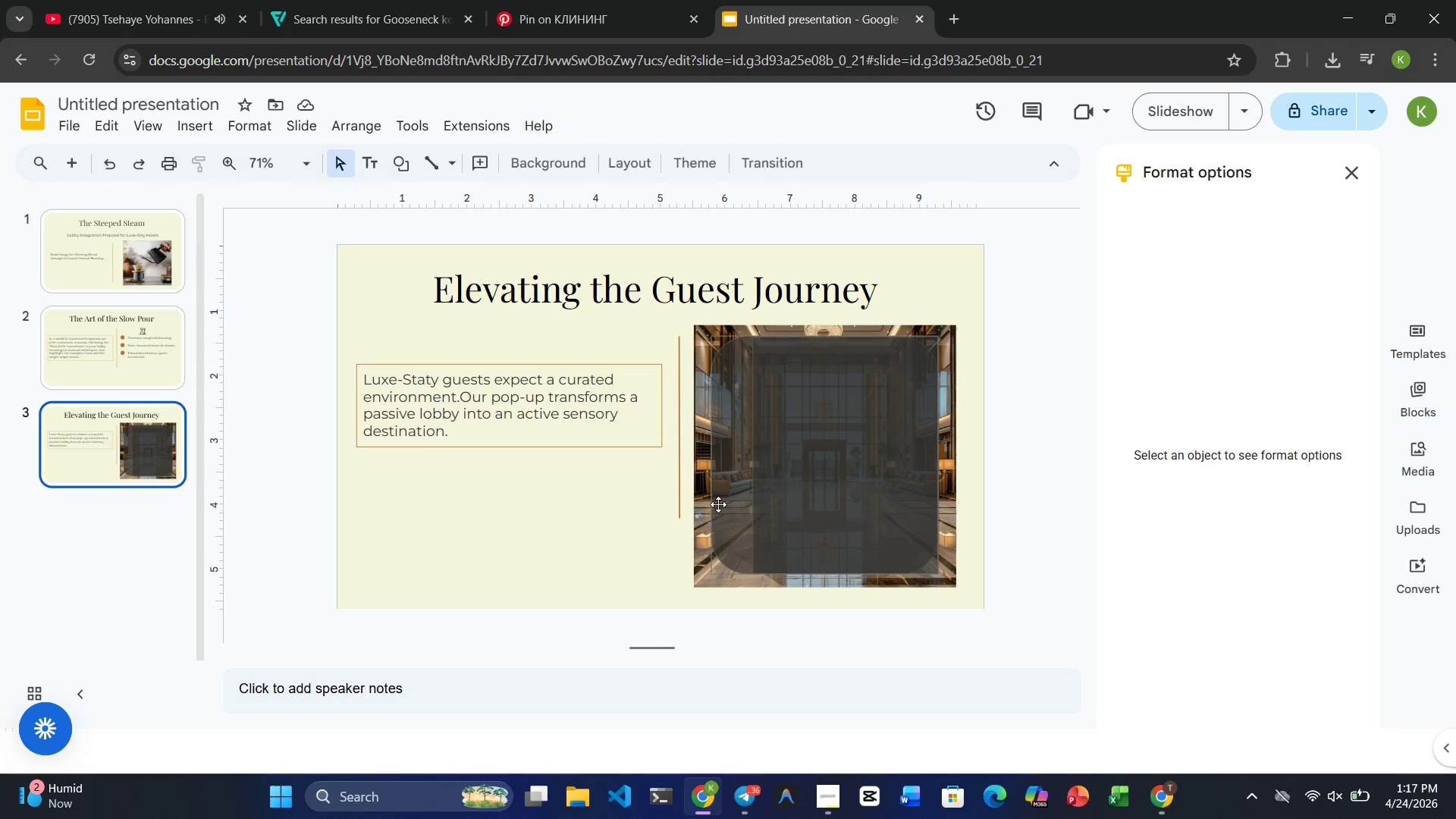 
left_click([718, 504])
 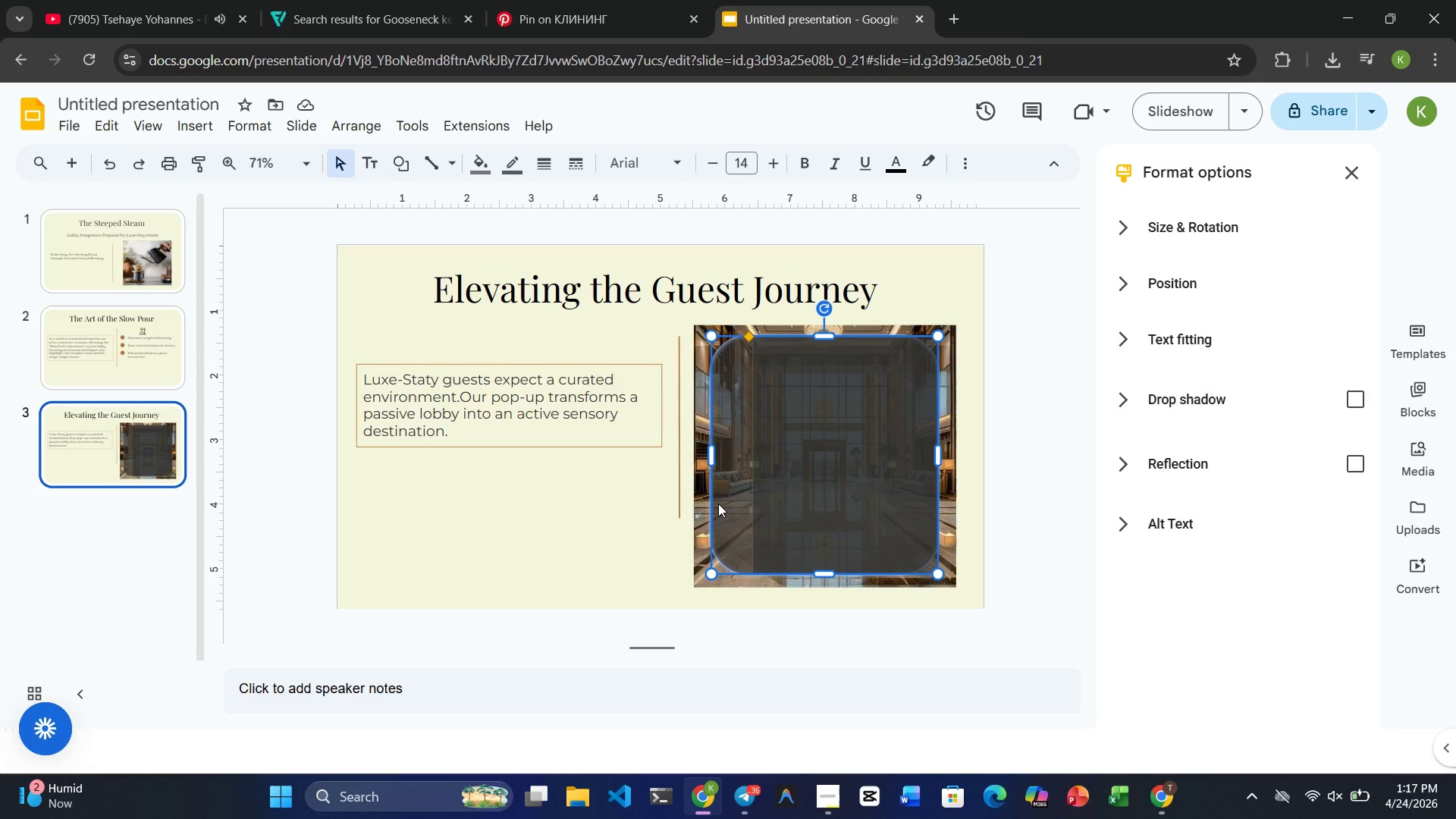 
key(Delete)
 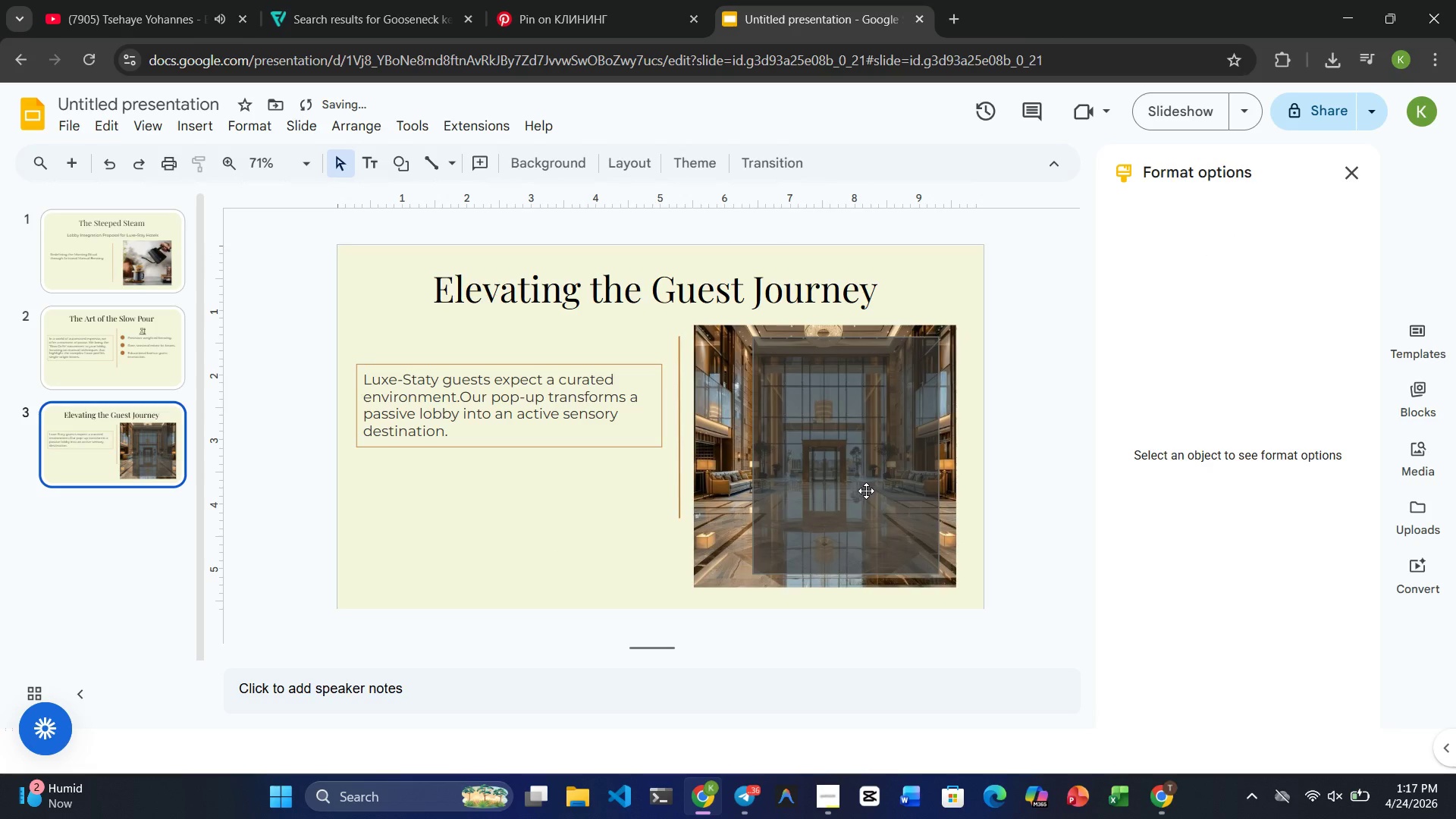 
left_click([866, 491])
 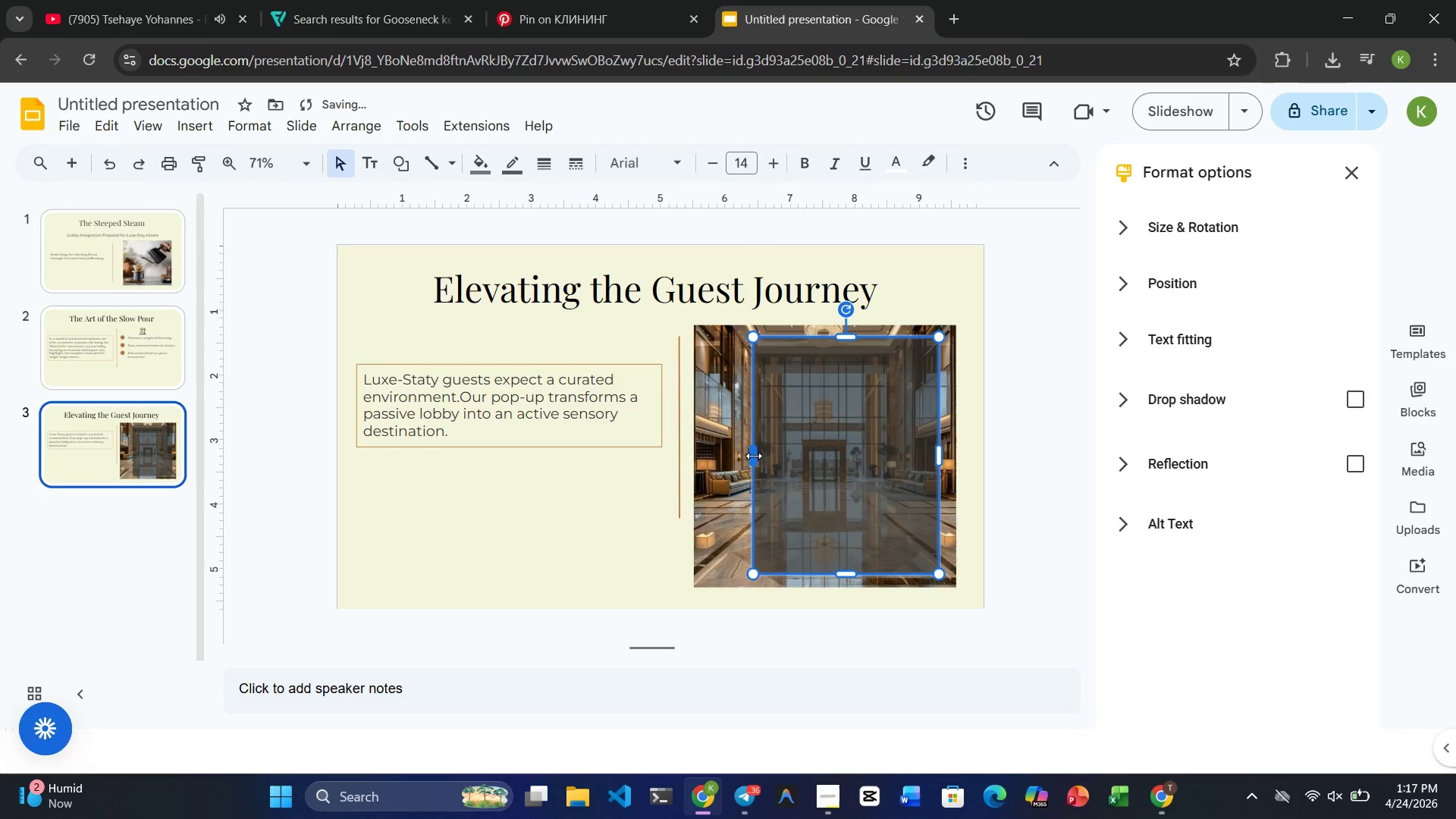 
left_click_drag(start_coordinate=[753, 456], to_coordinate=[709, 456])
 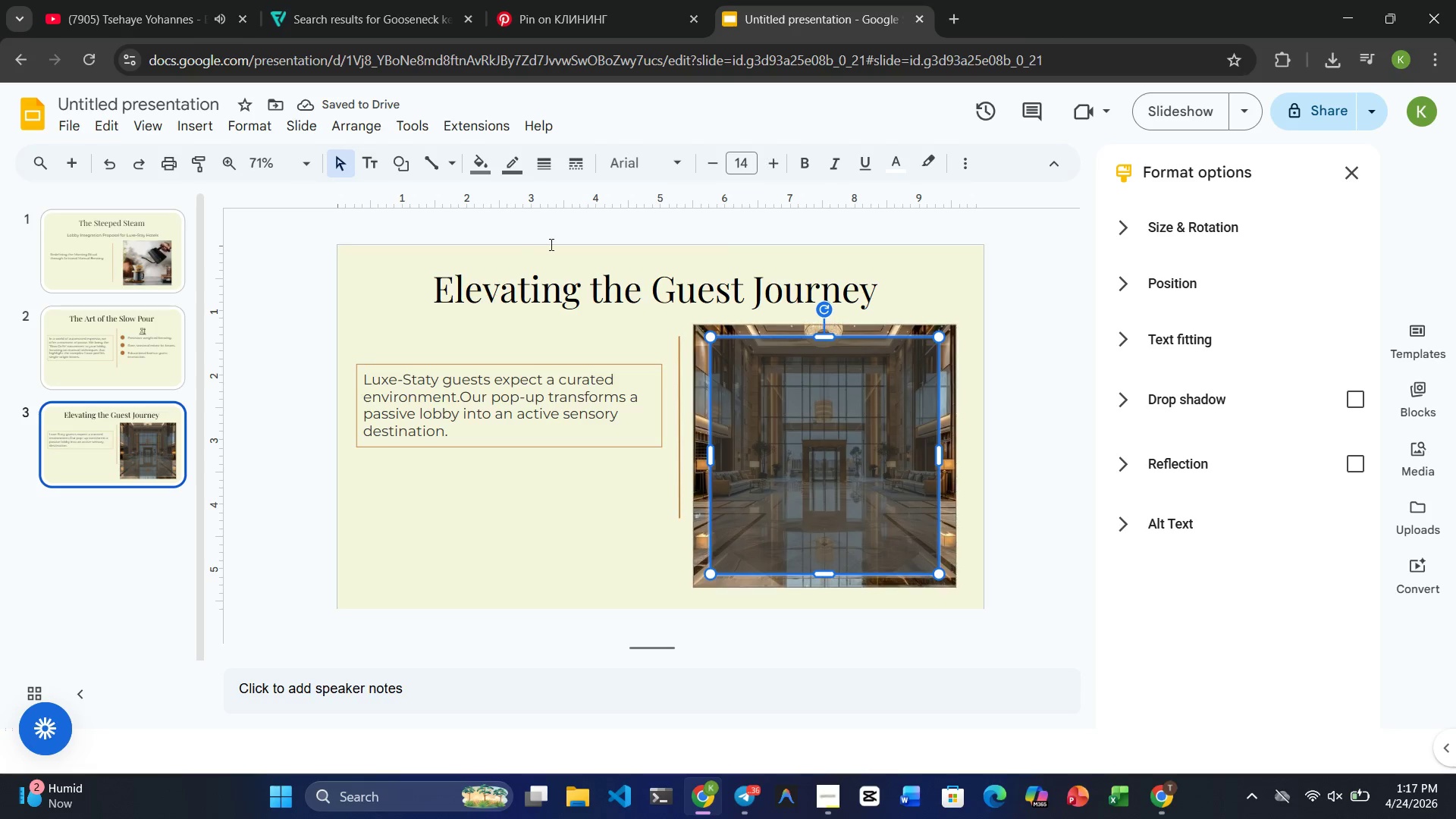 
left_click([480, 167])
 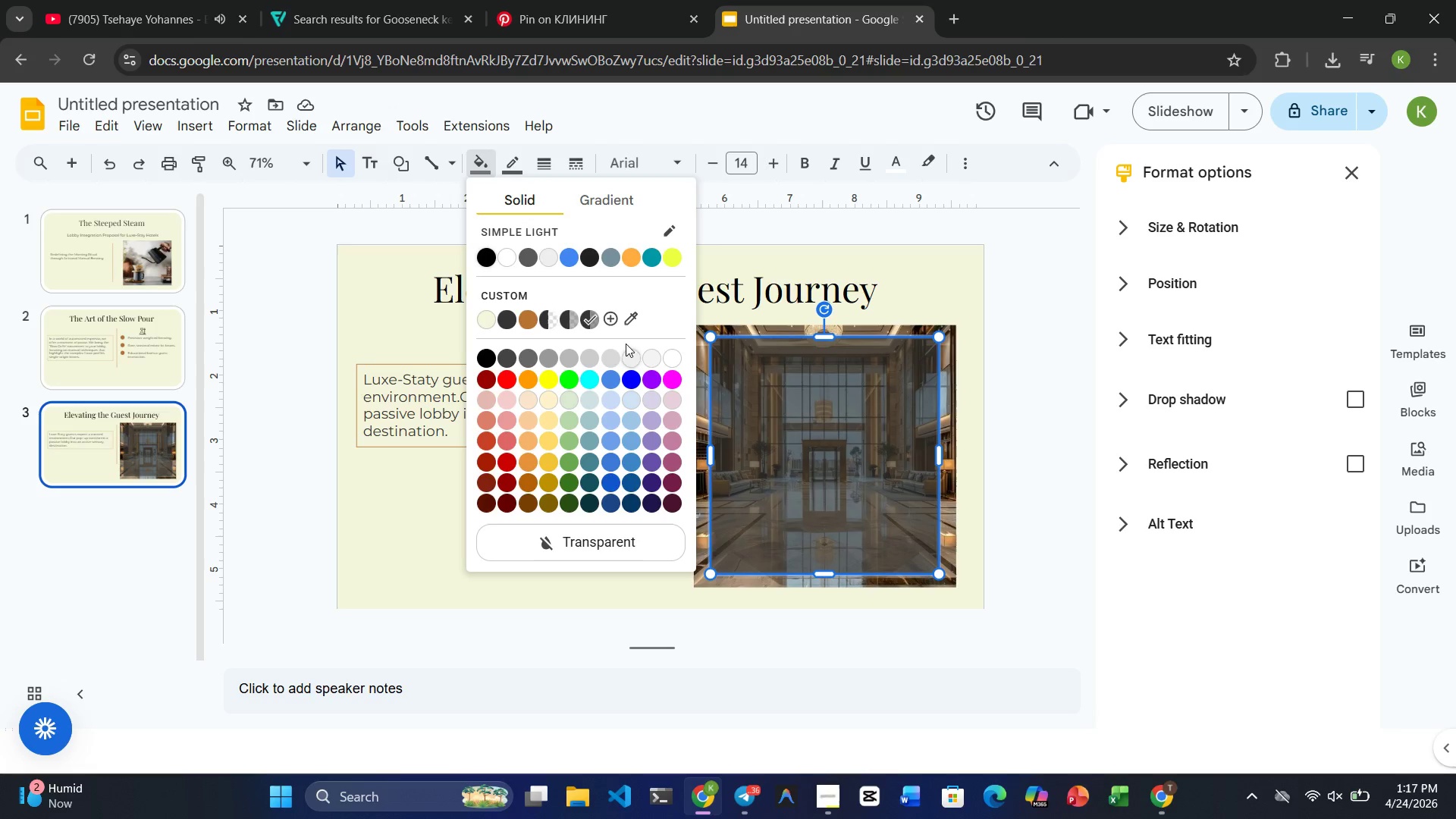 
left_click([610, 318])
 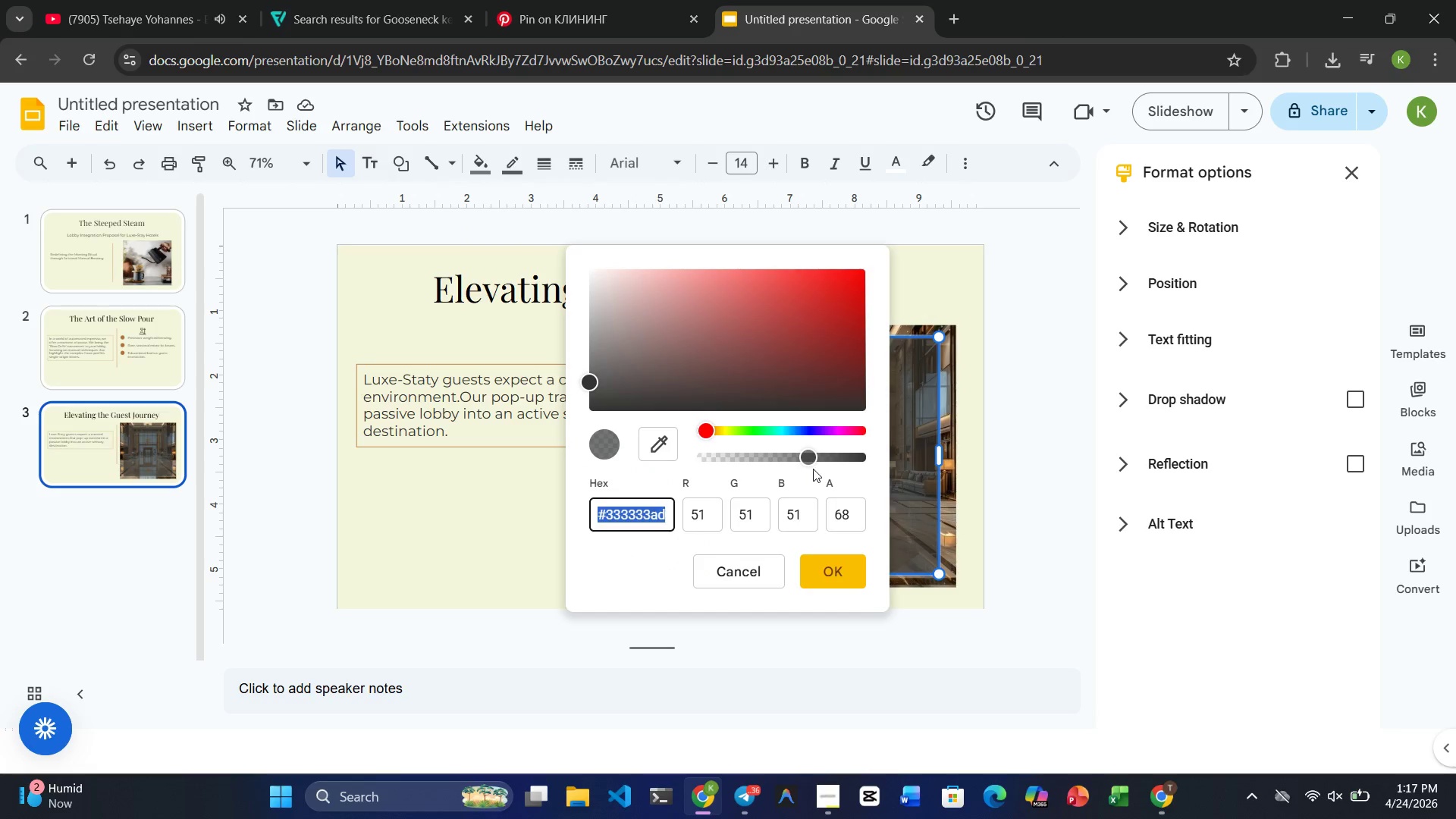 
left_click_drag(start_coordinate=[812, 458], to_coordinate=[833, 458])
 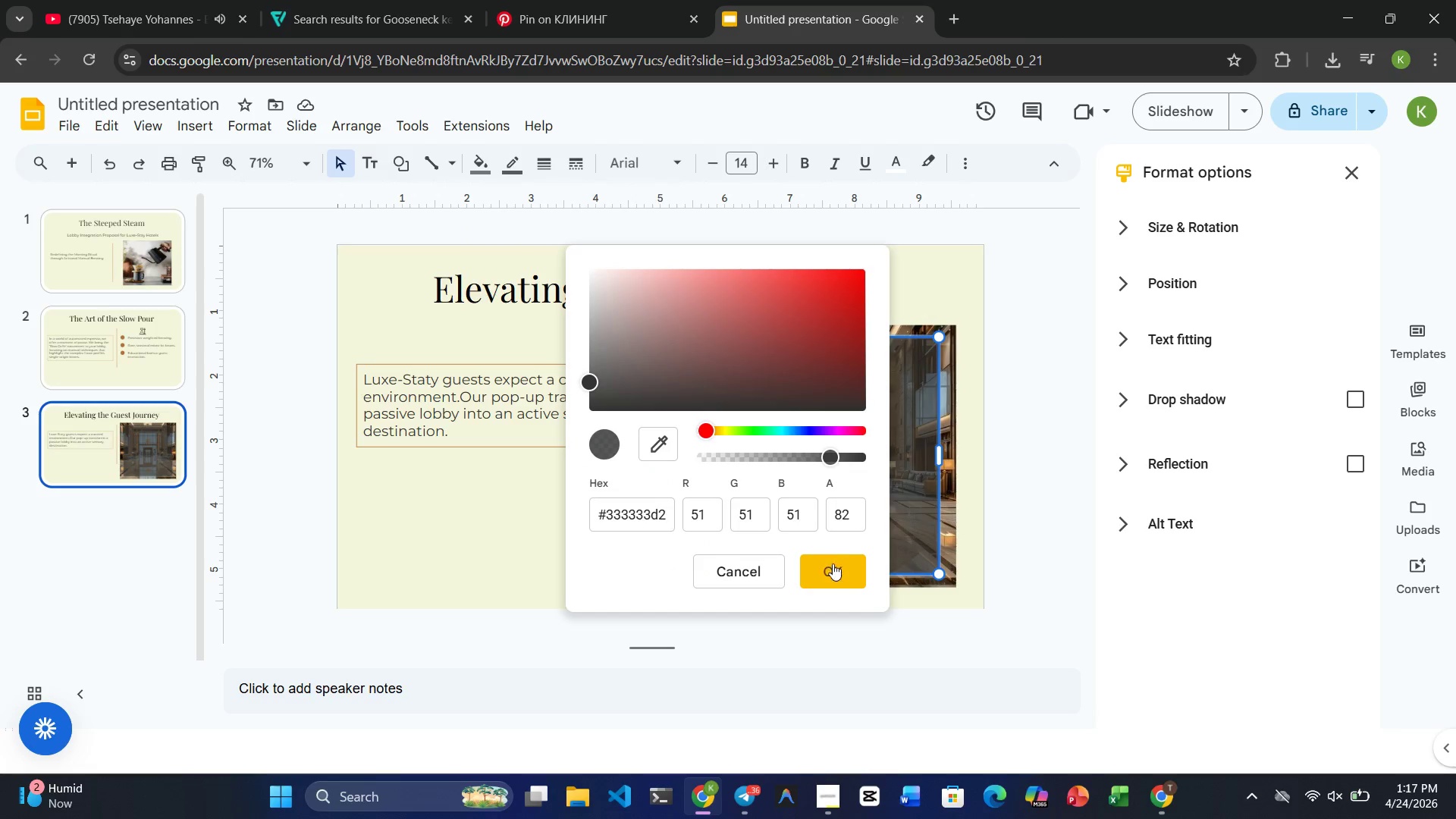 
left_click([833, 566])
 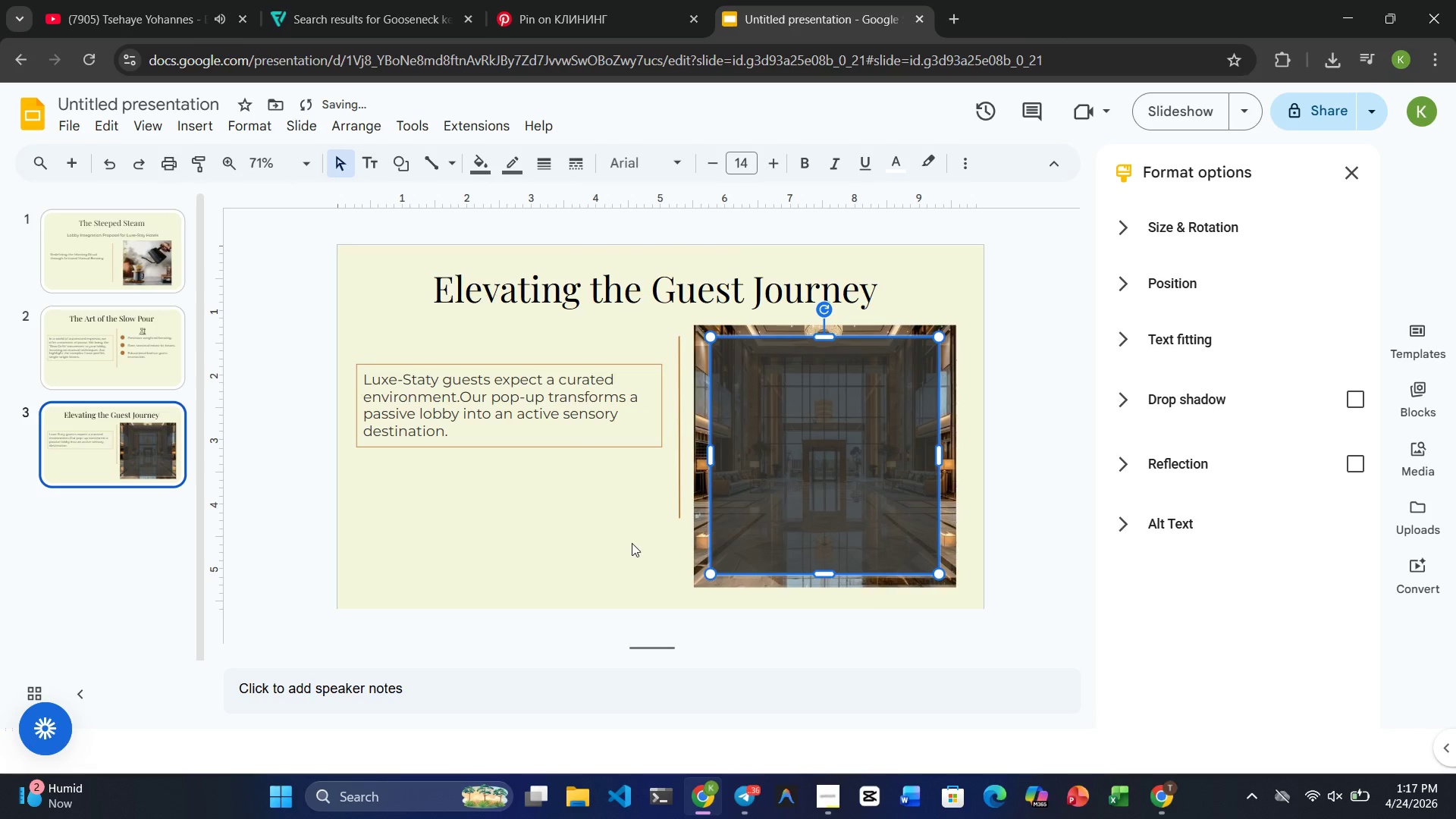 
left_click([551, 512])
 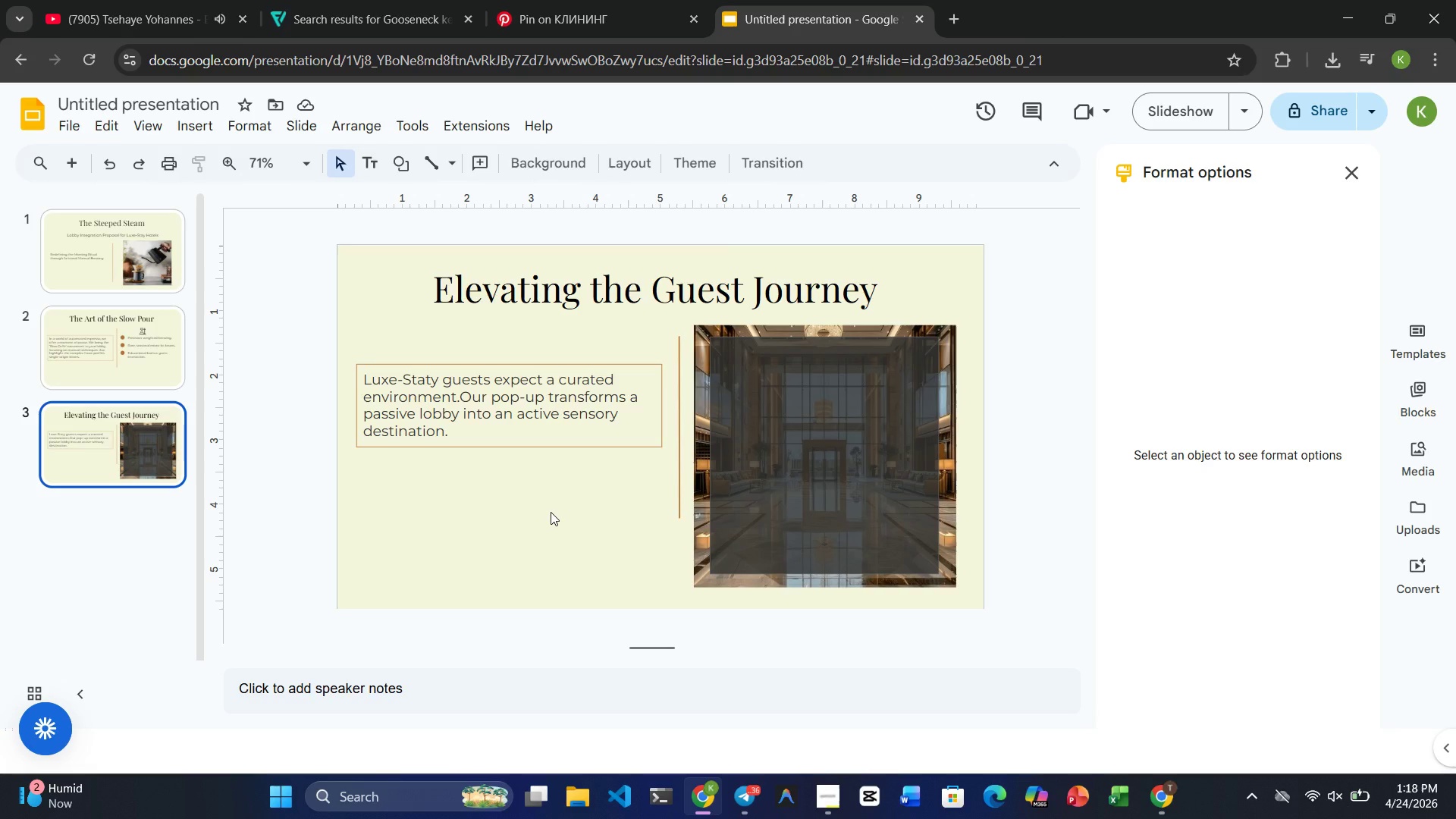 
wait(31.11)
 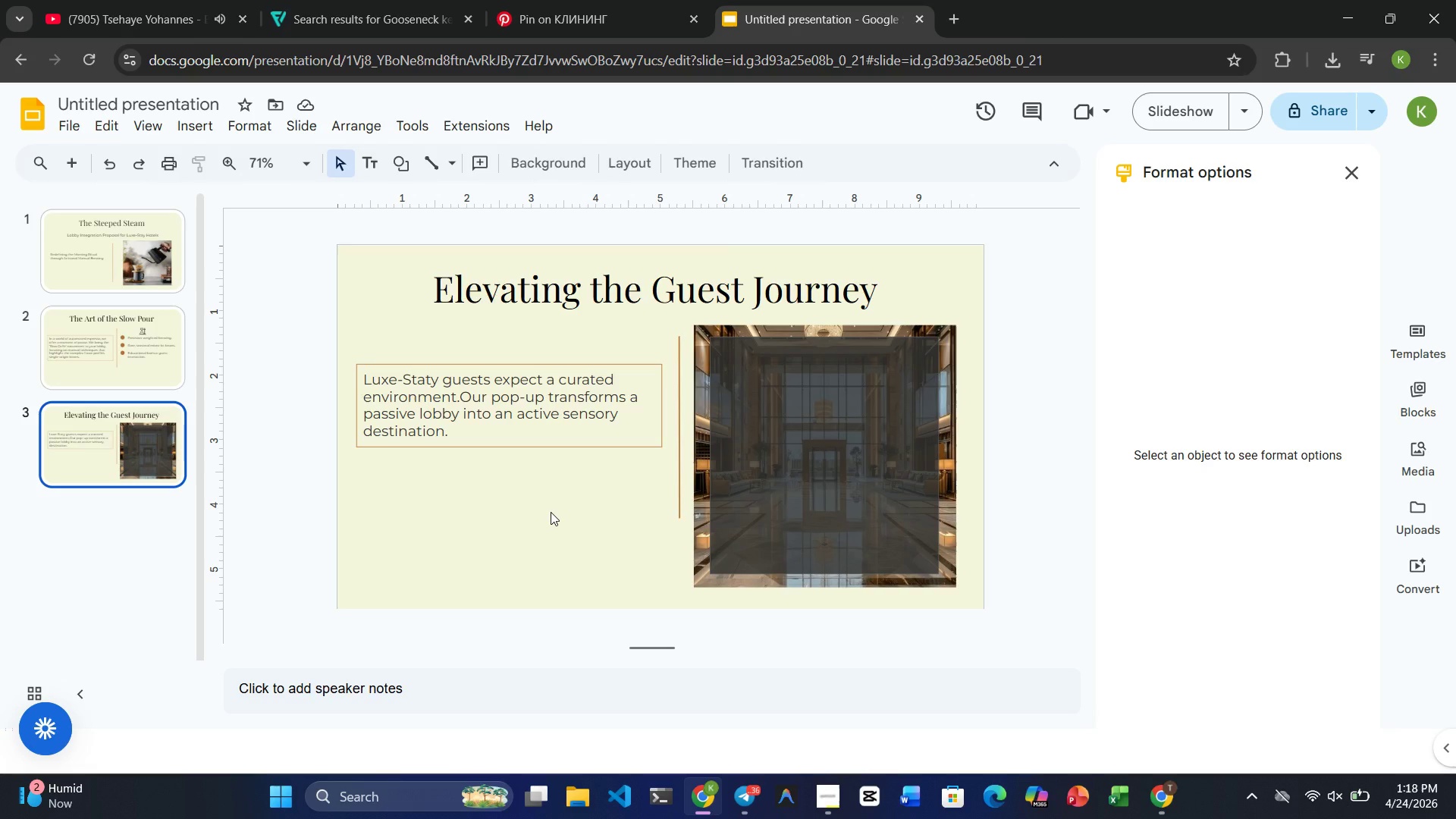 
left_click([188, 129])
 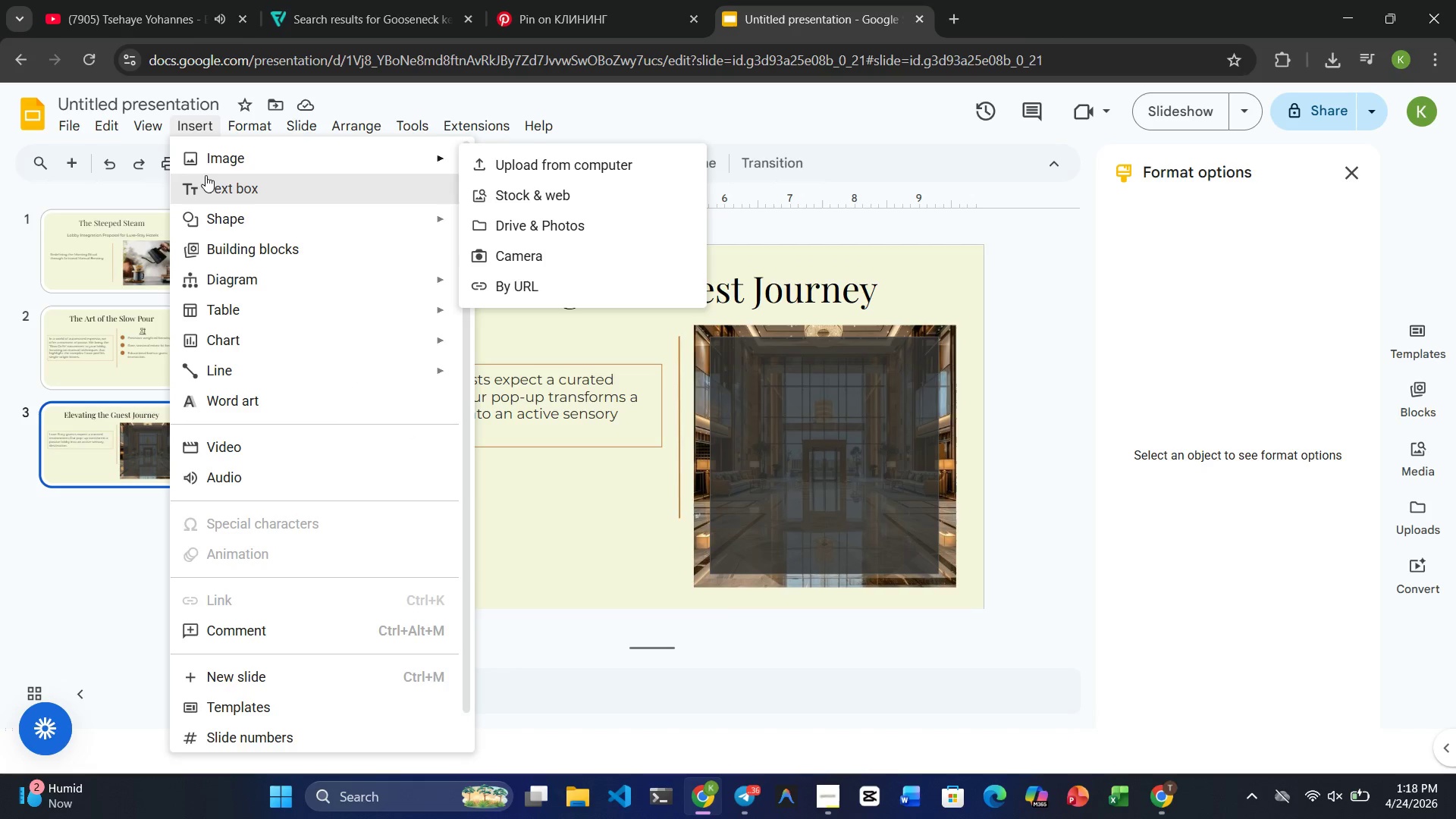 
left_click([206, 180])
 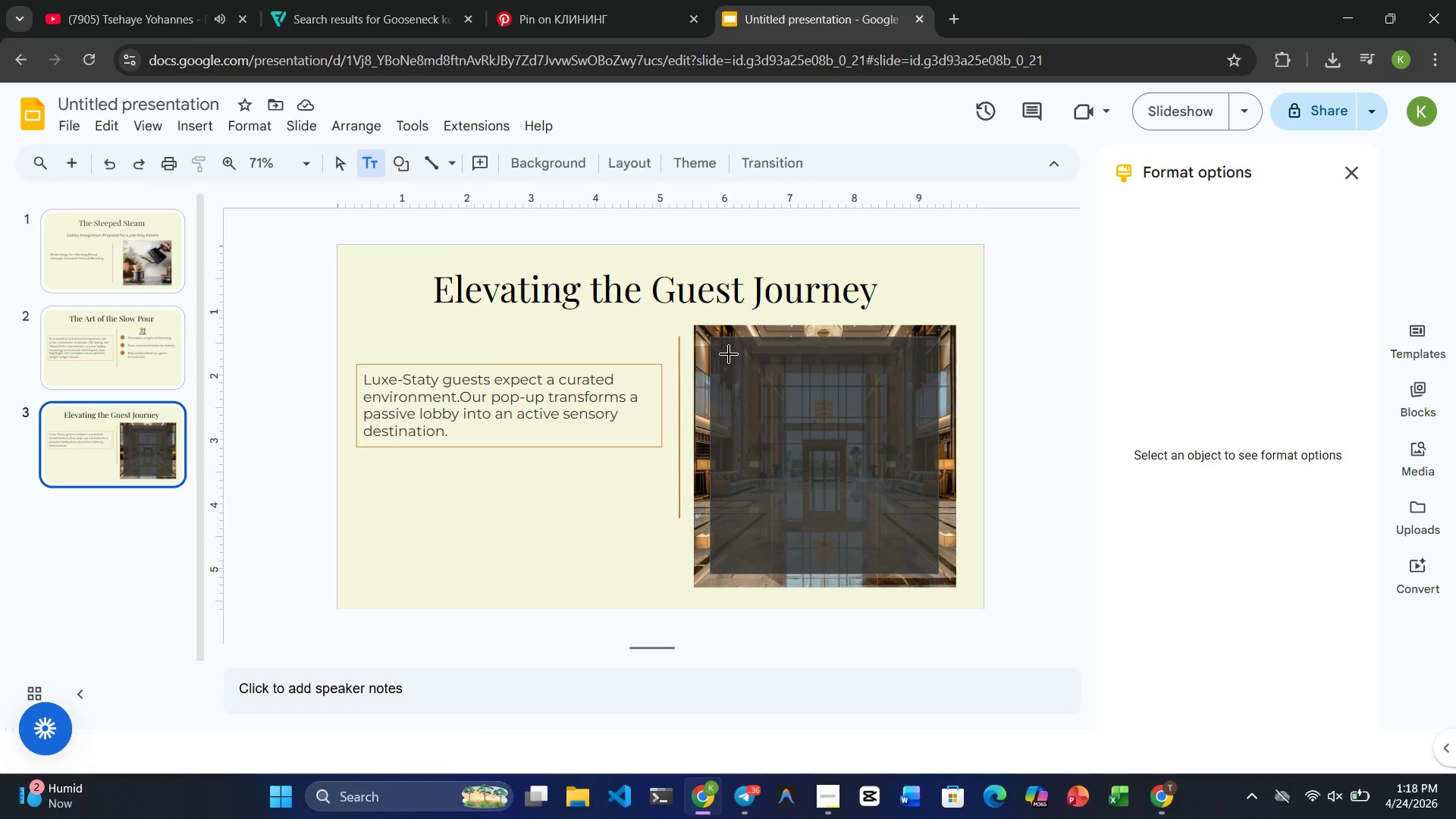 
left_click_drag(start_coordinate=[729, 352], to_coordinate=[930, 396])
 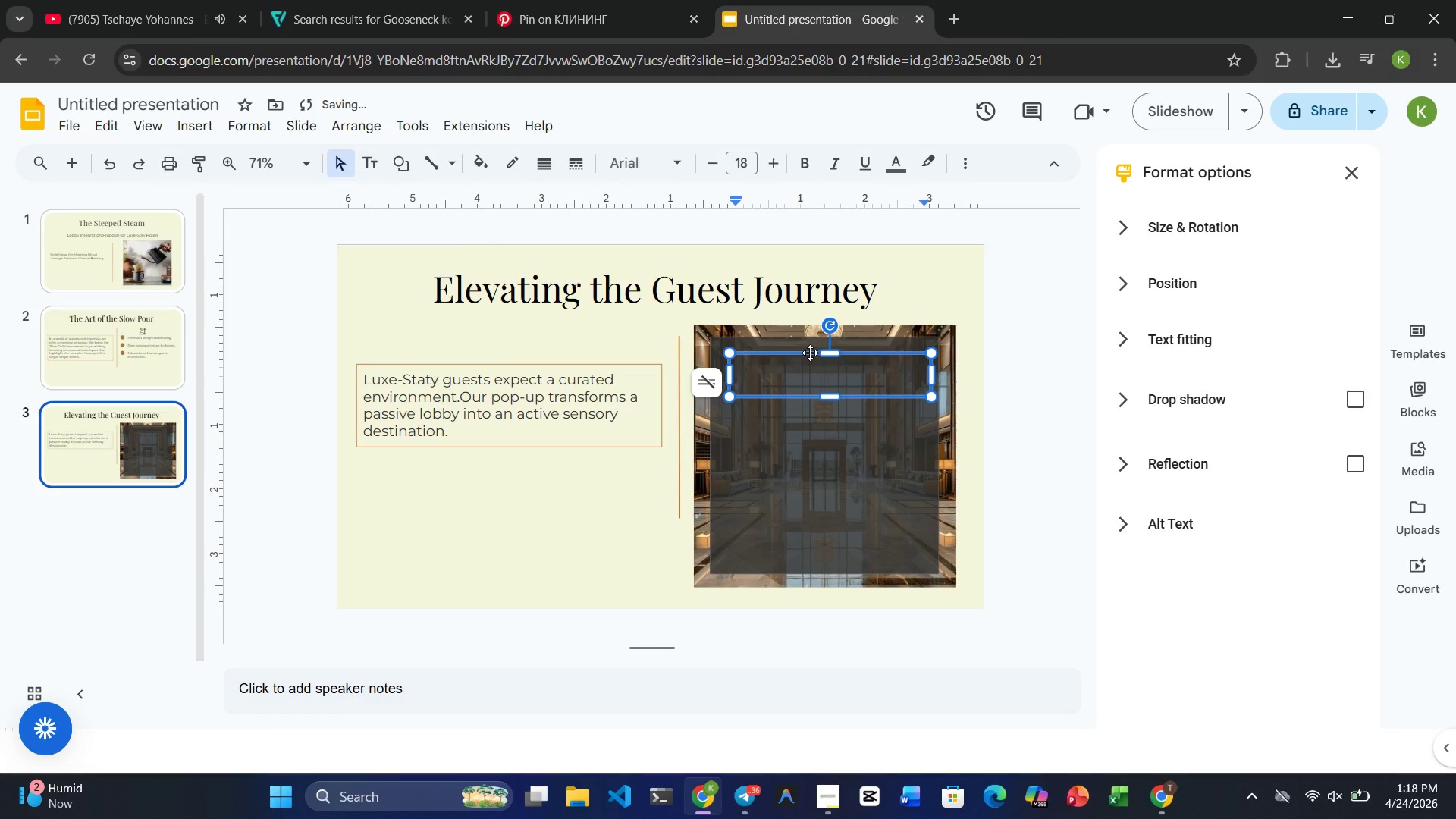 
left_click_drag(start_coordinate=[809, 353], to_coordinate=[809, 345])
 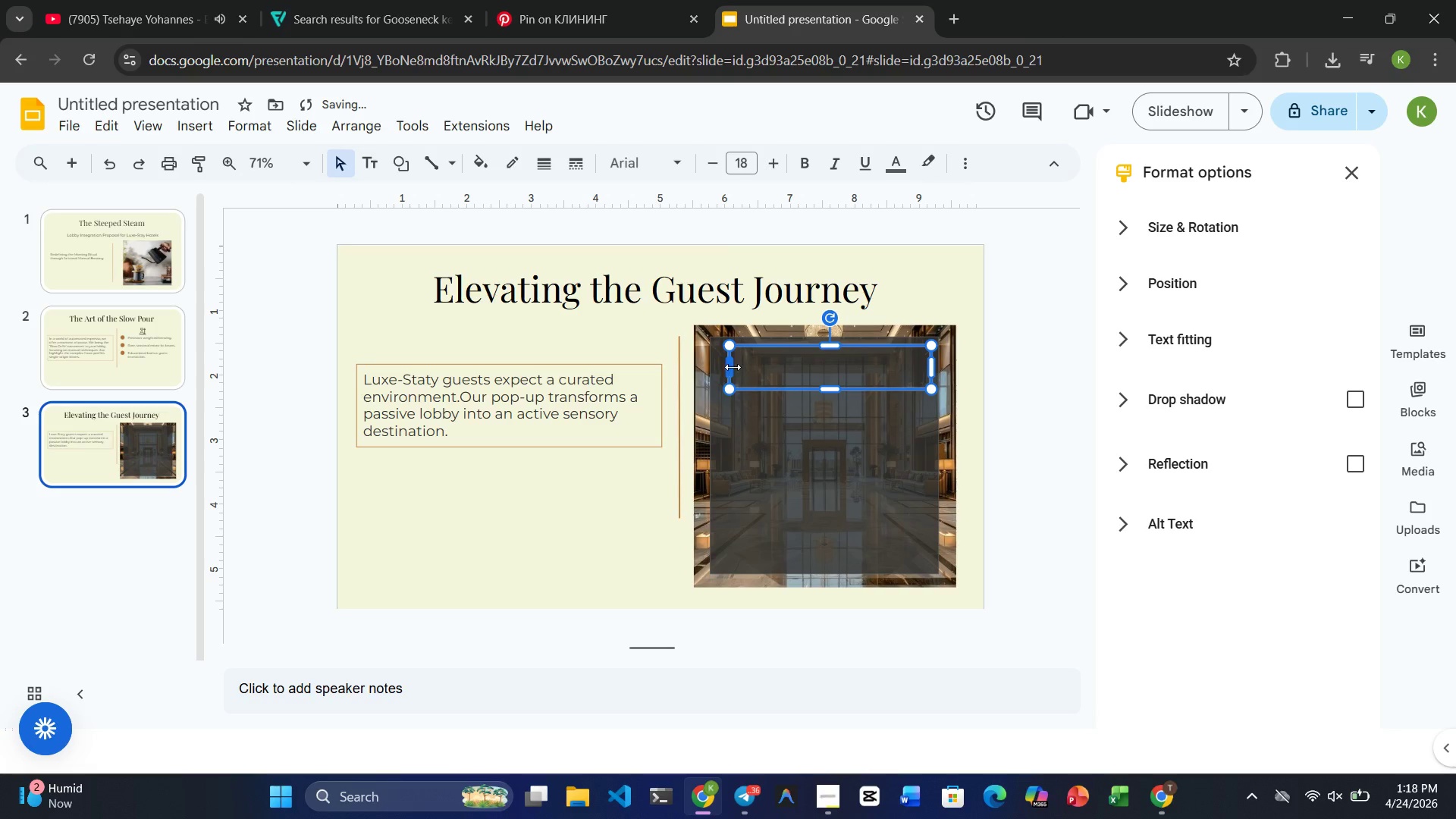 
left_click_drag(start_coordinate=[731, 367], to_coordinate=[717, 368])
 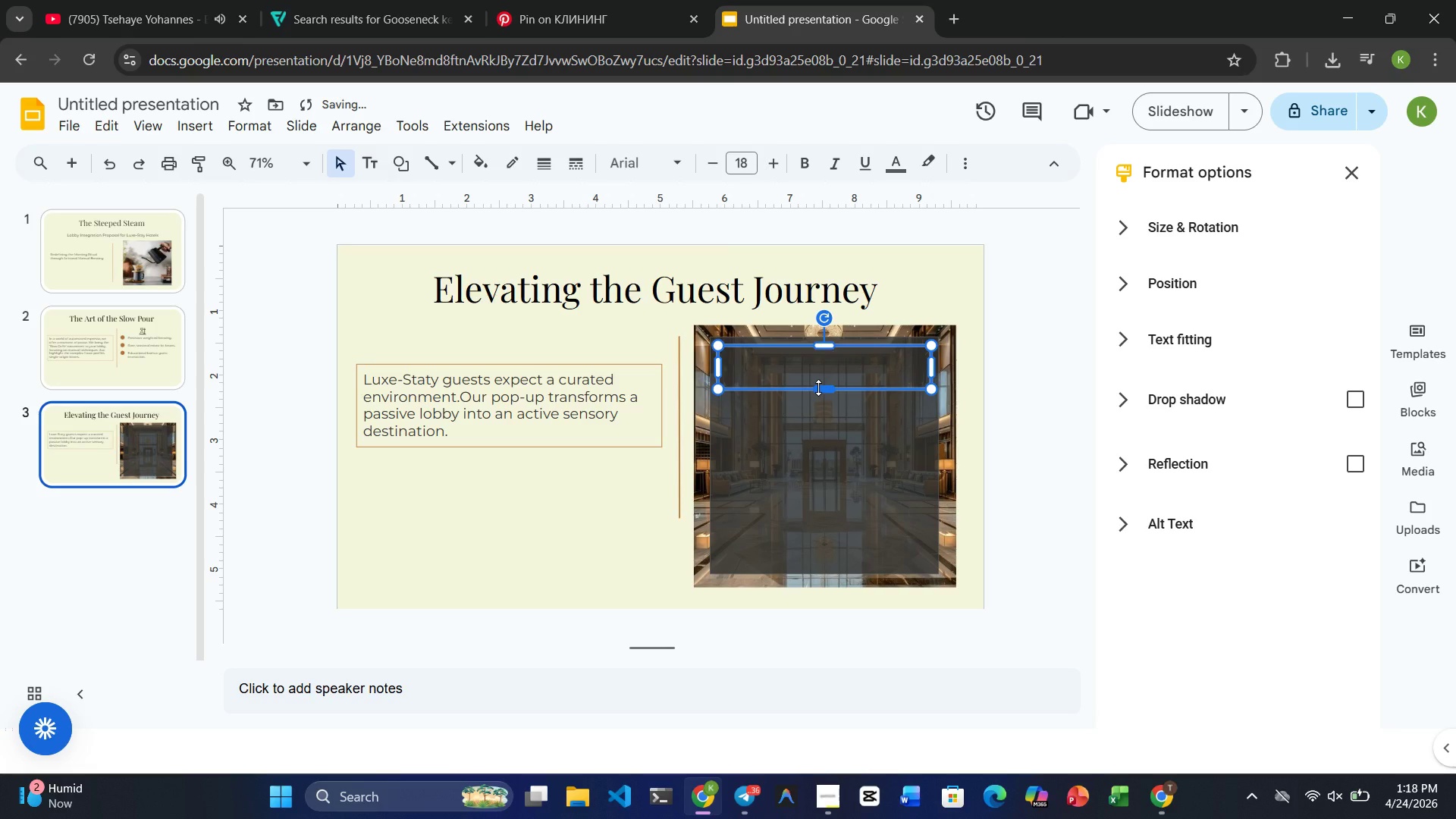 
left_click([786, 372])
 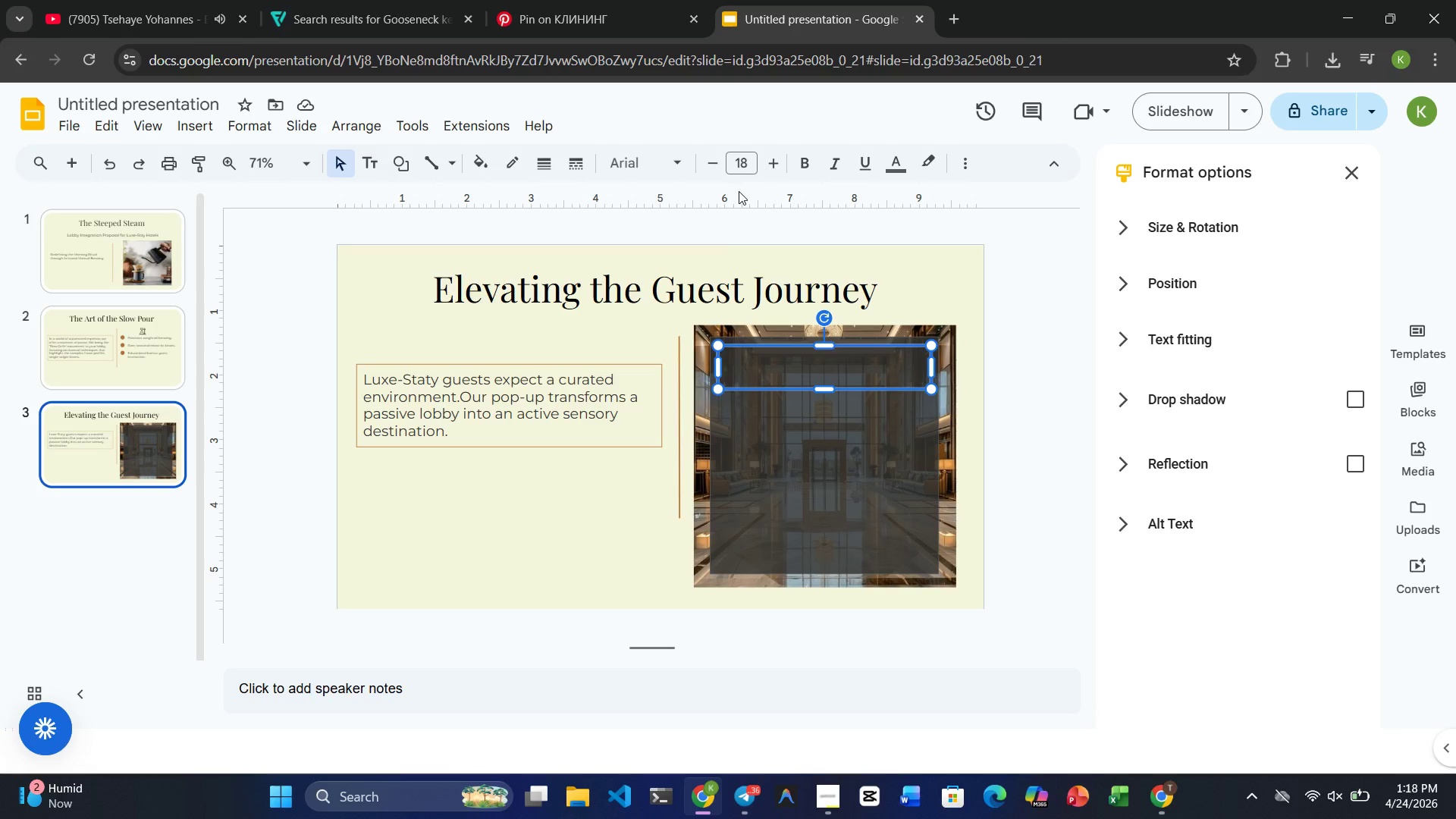 
double_click([548, 464])
 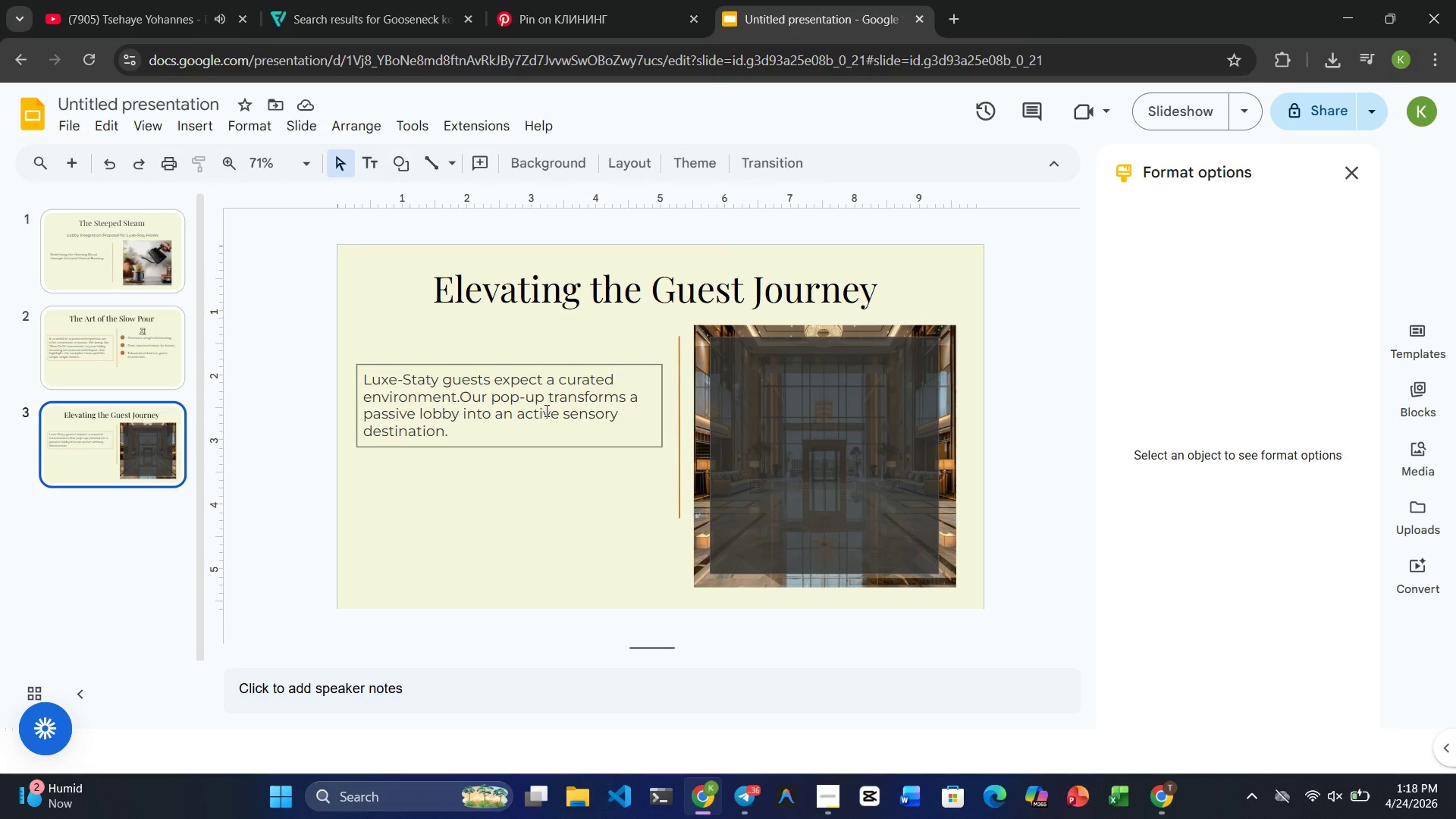 
left_click([545, 410])
 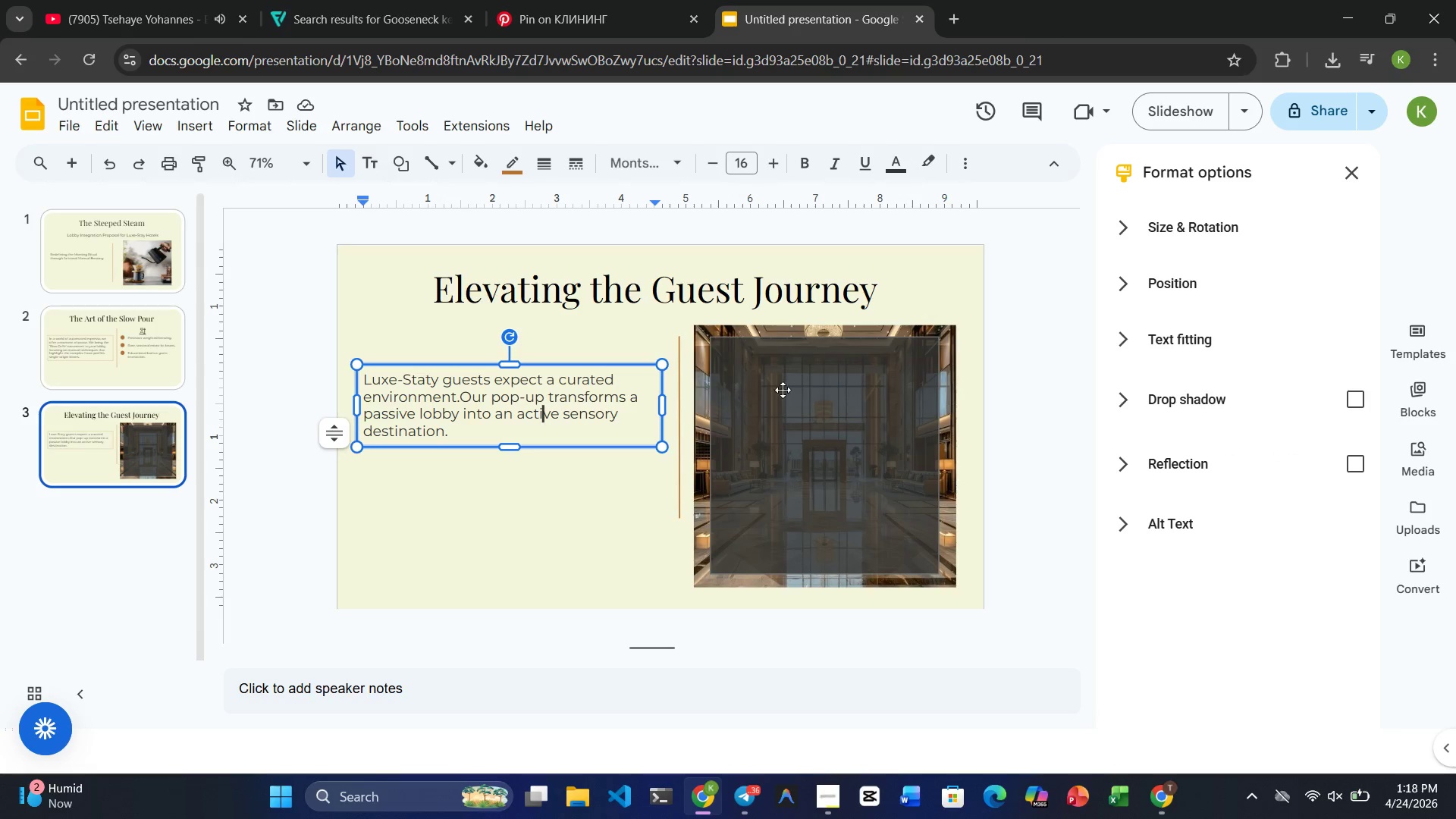 
left_click([785, 381])
 